 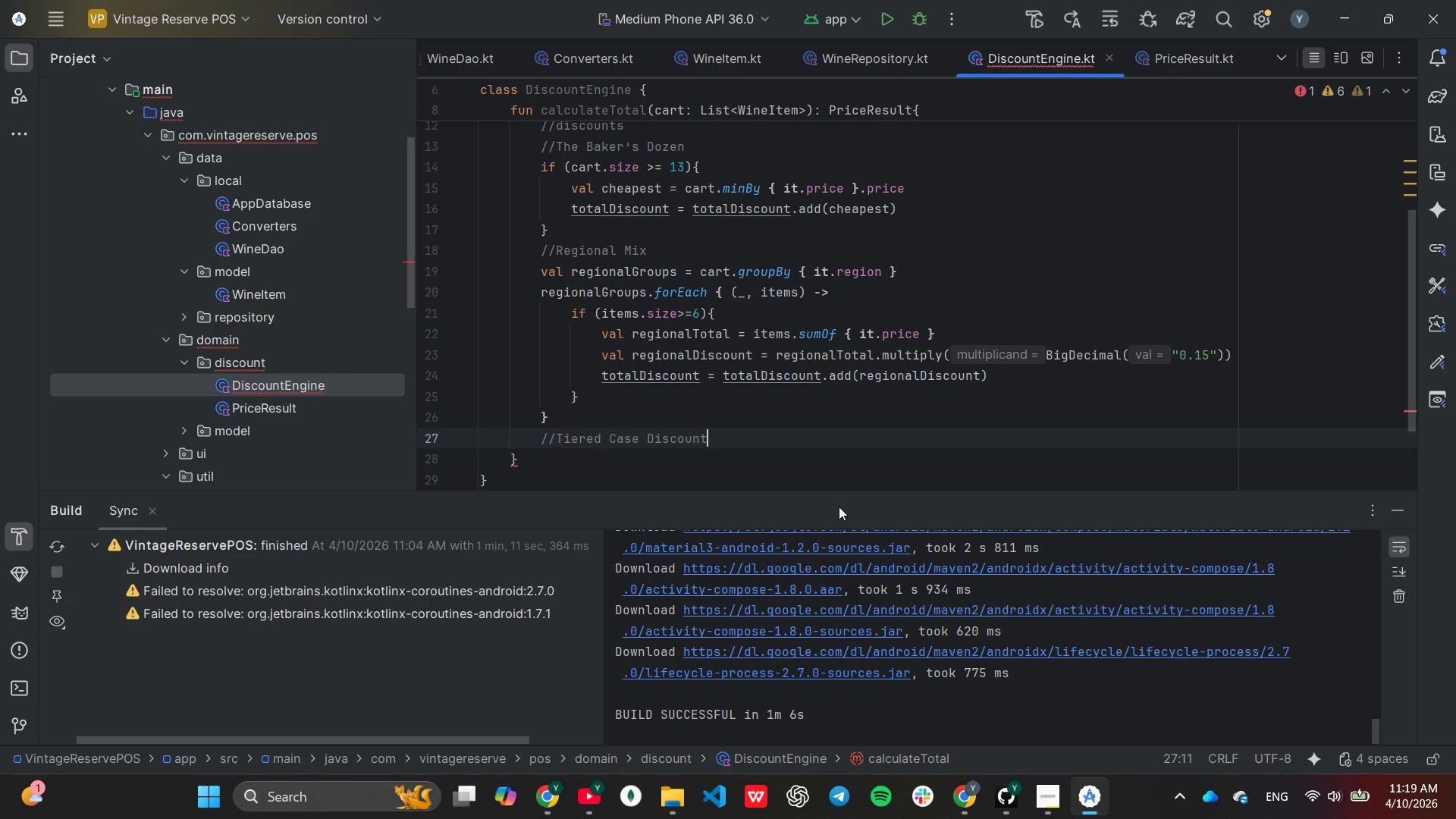 
key(Control+V)
 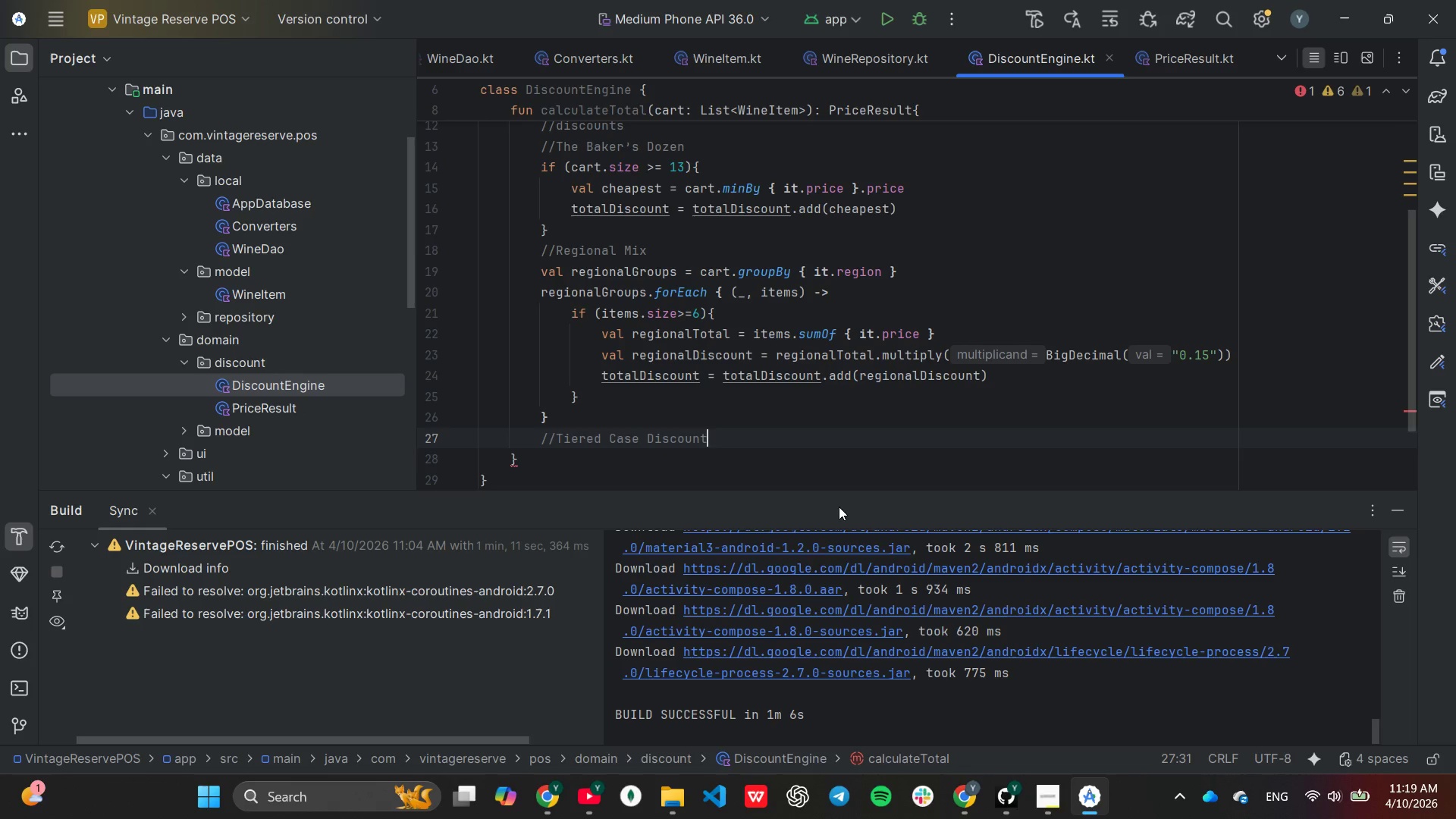 
key(Enter)
 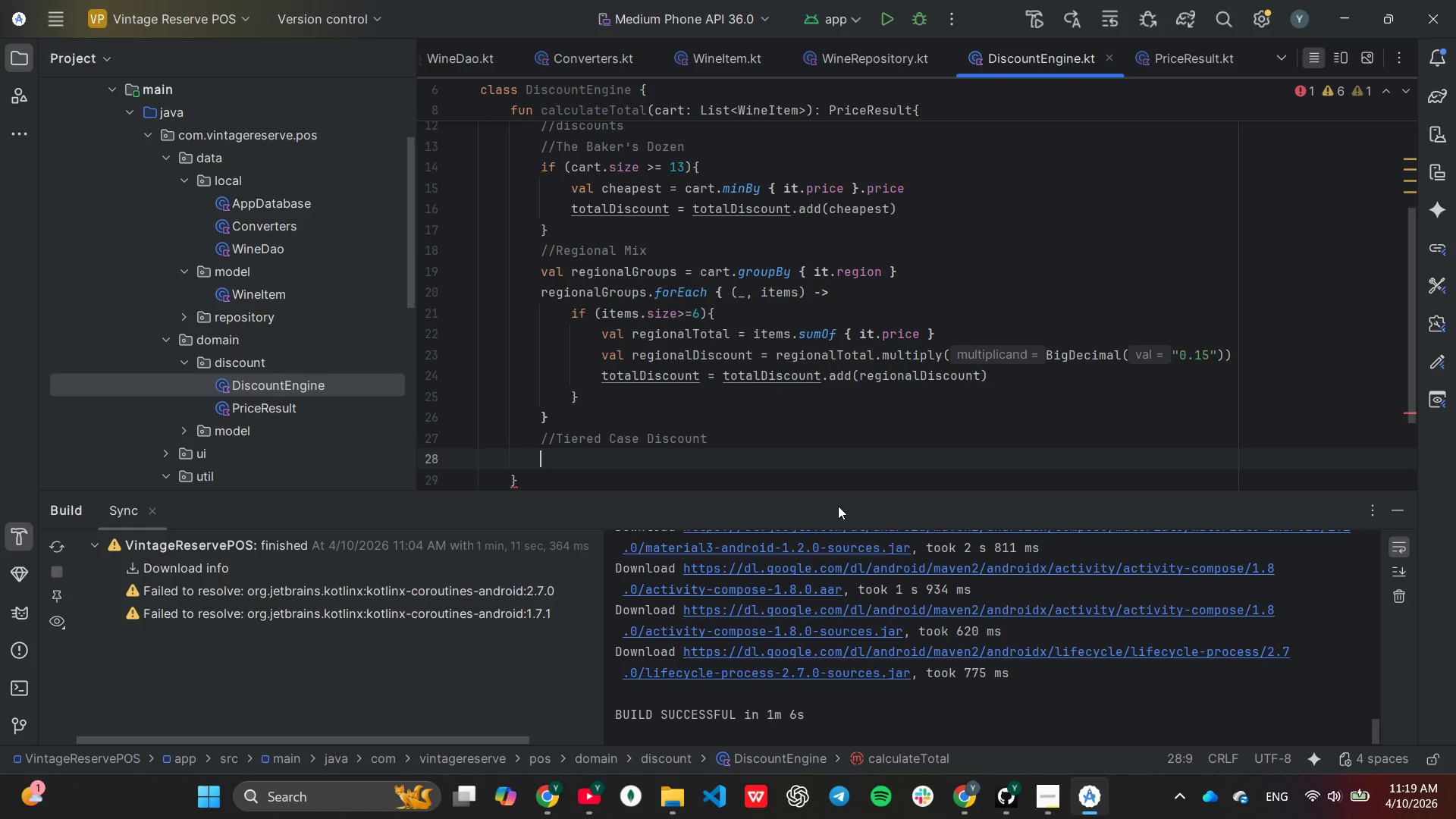 
type(val currentTotal = sub)
 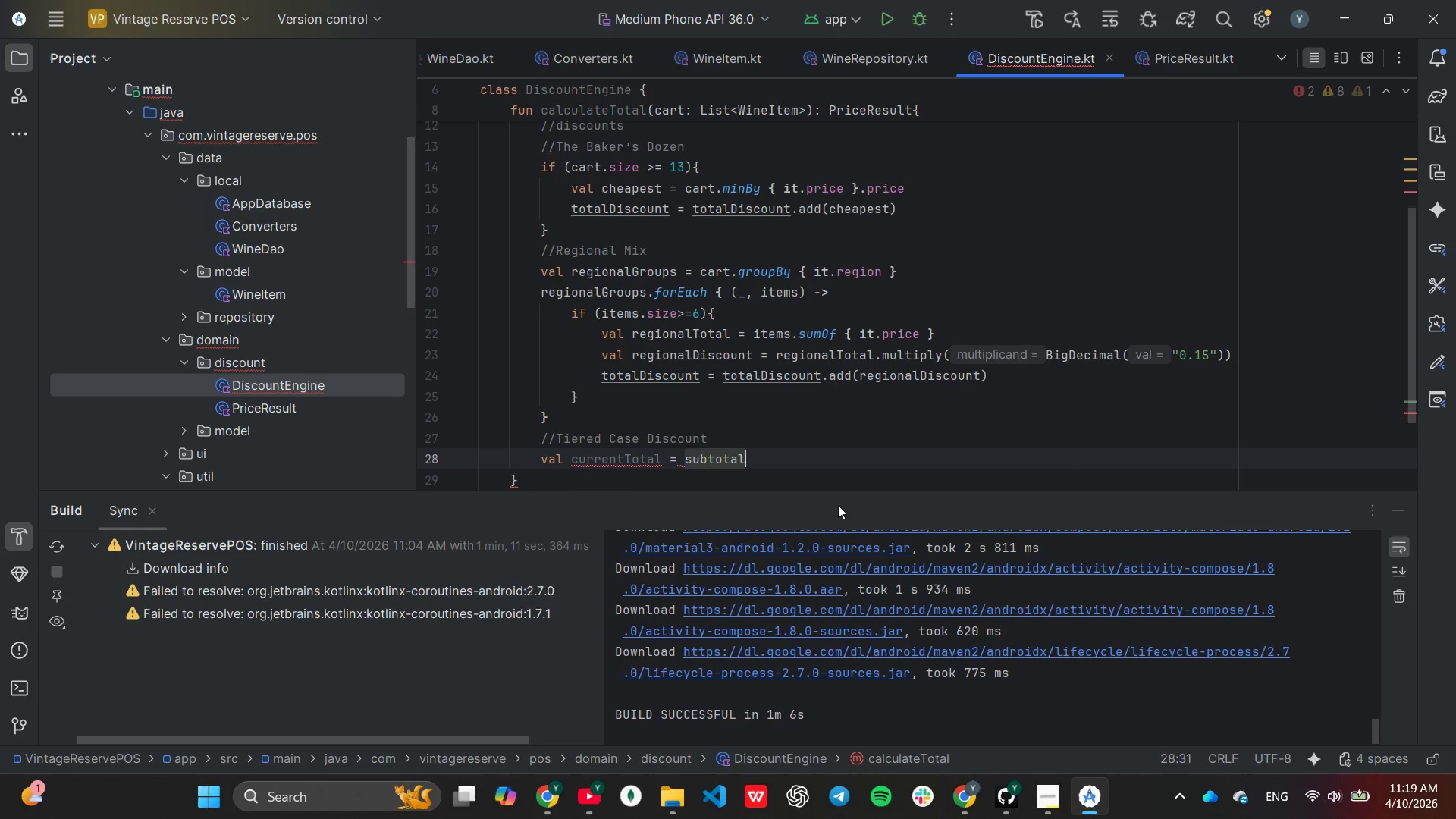 
 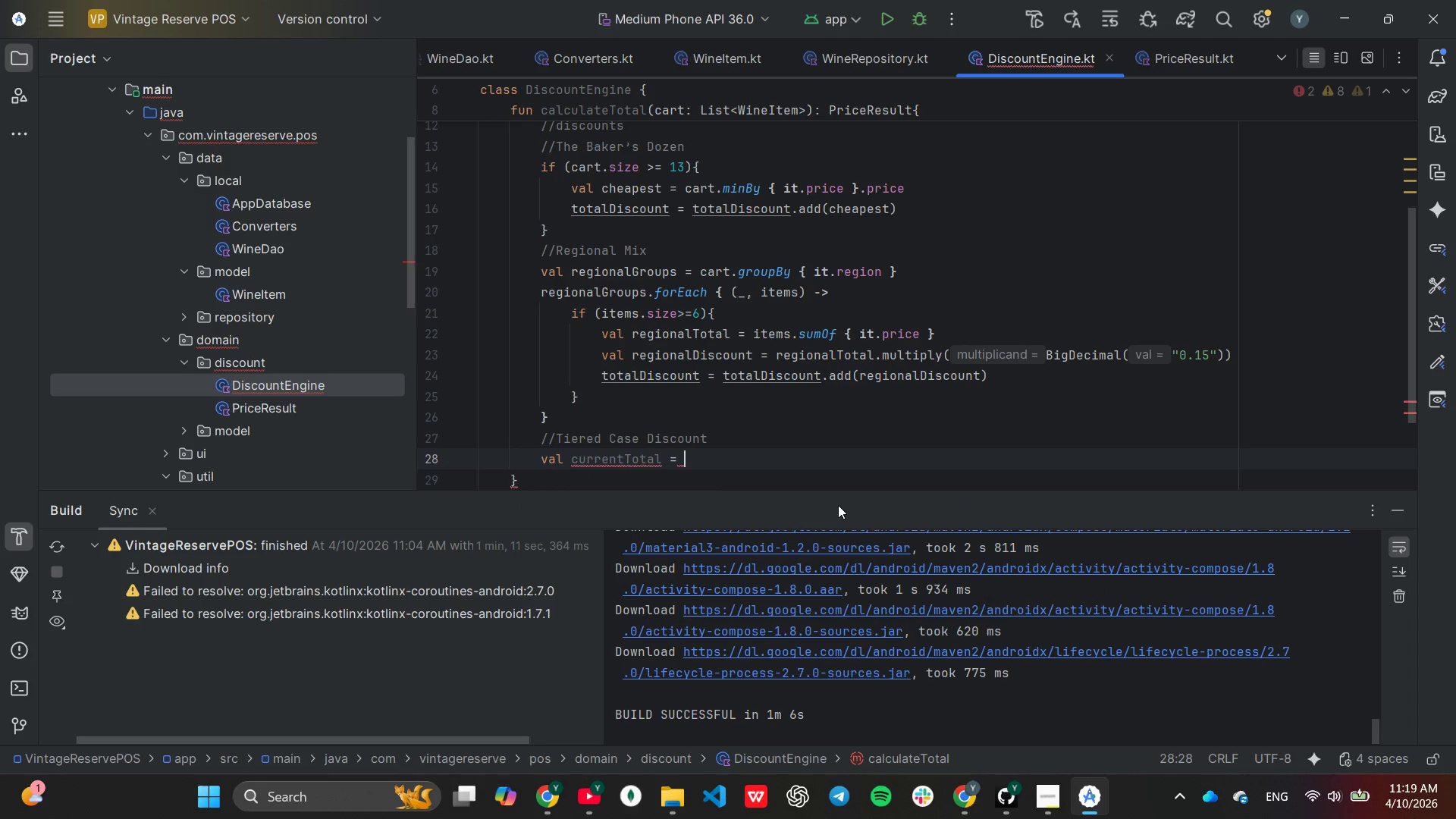 
key(Enter)
 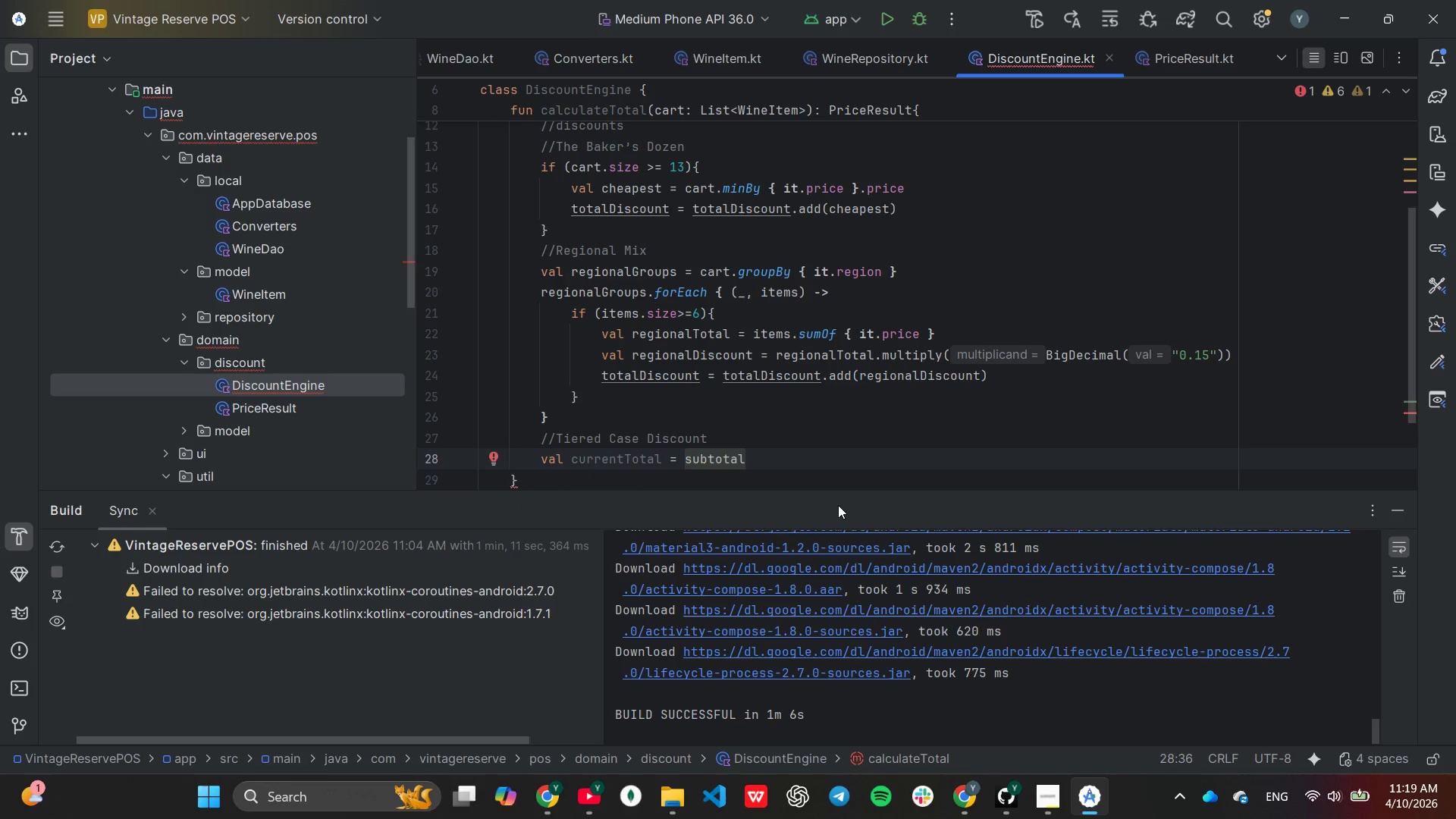 
key(Period)
 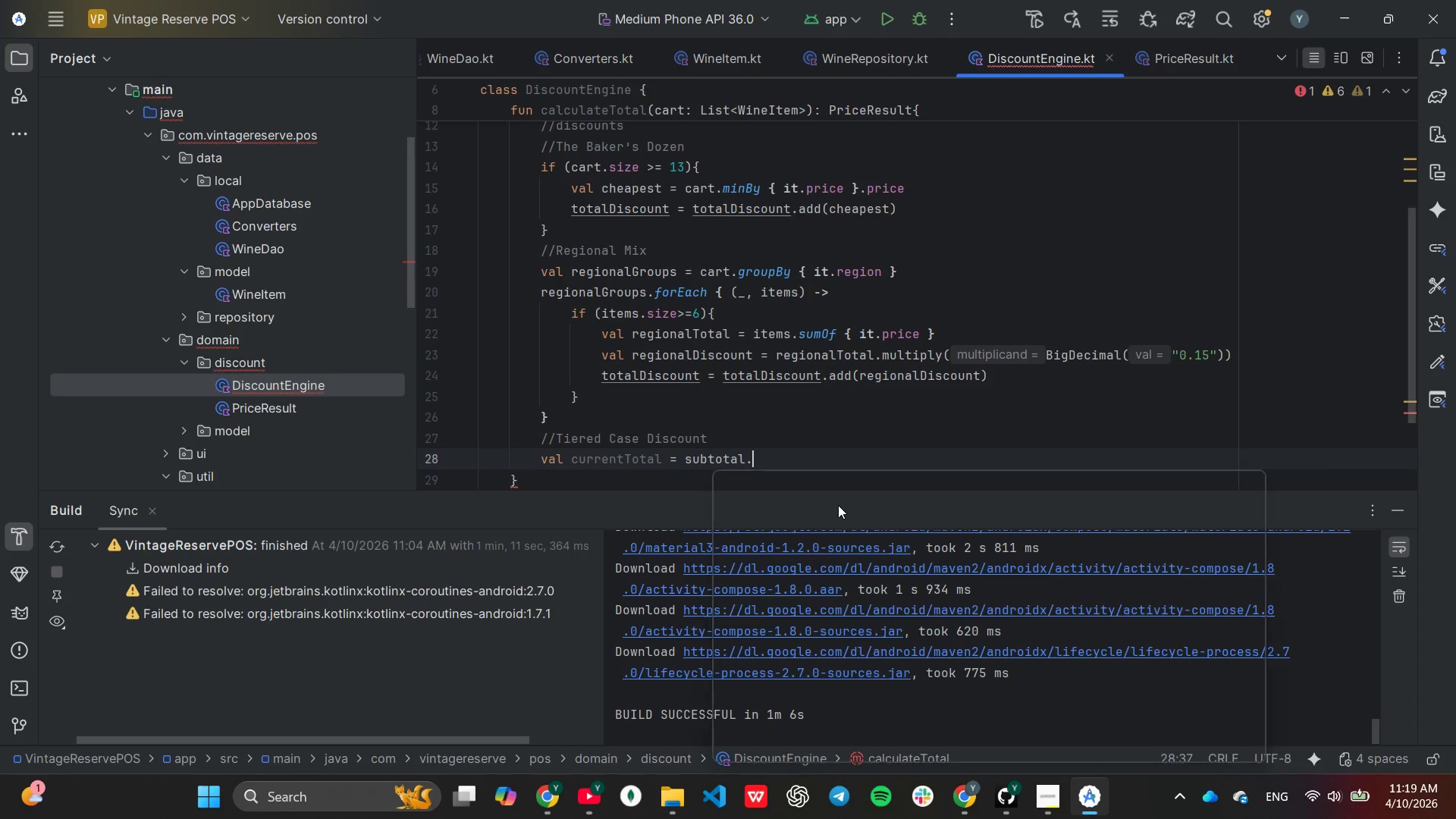 
key(S)
 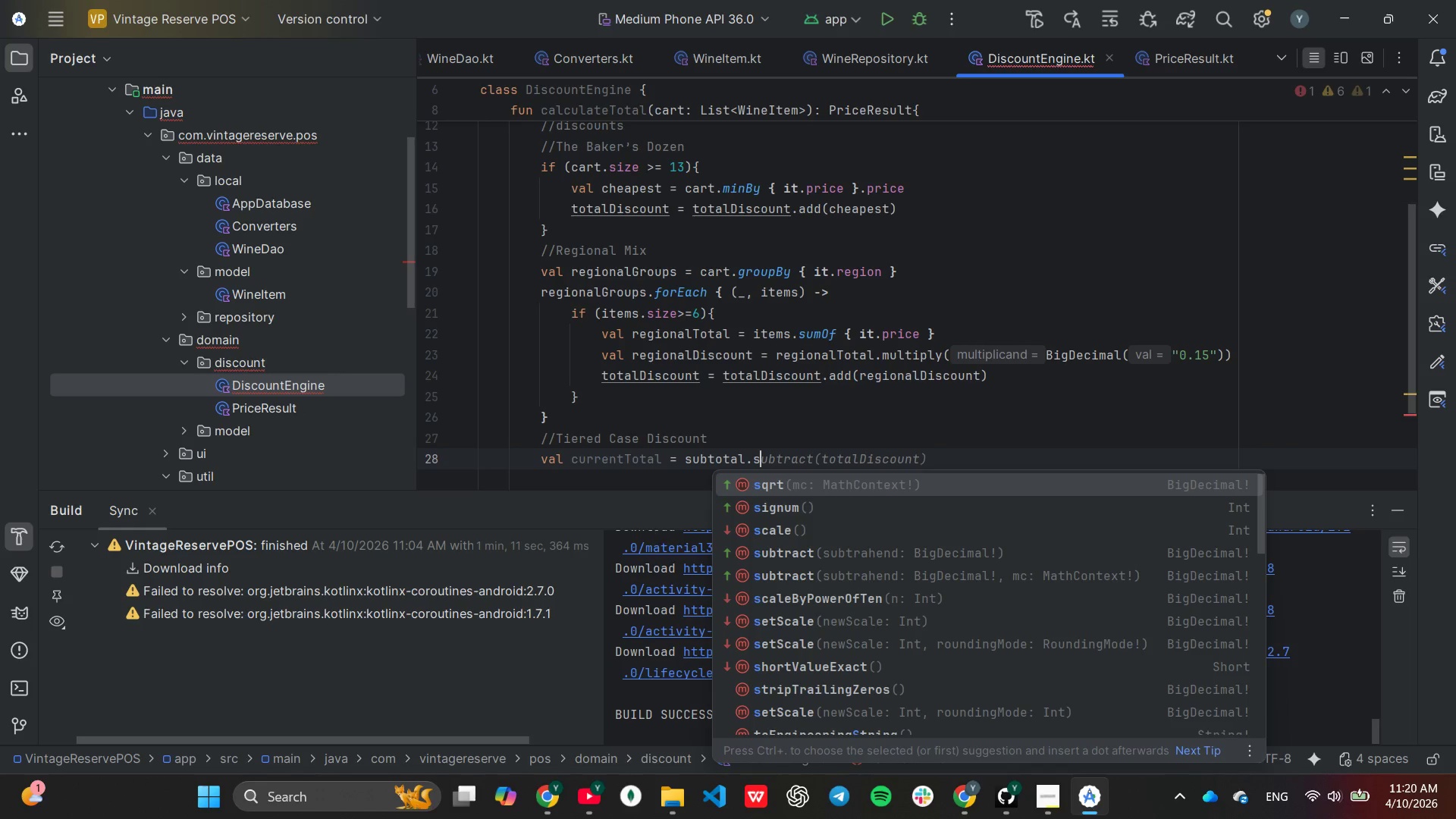 
wait(67.38)
 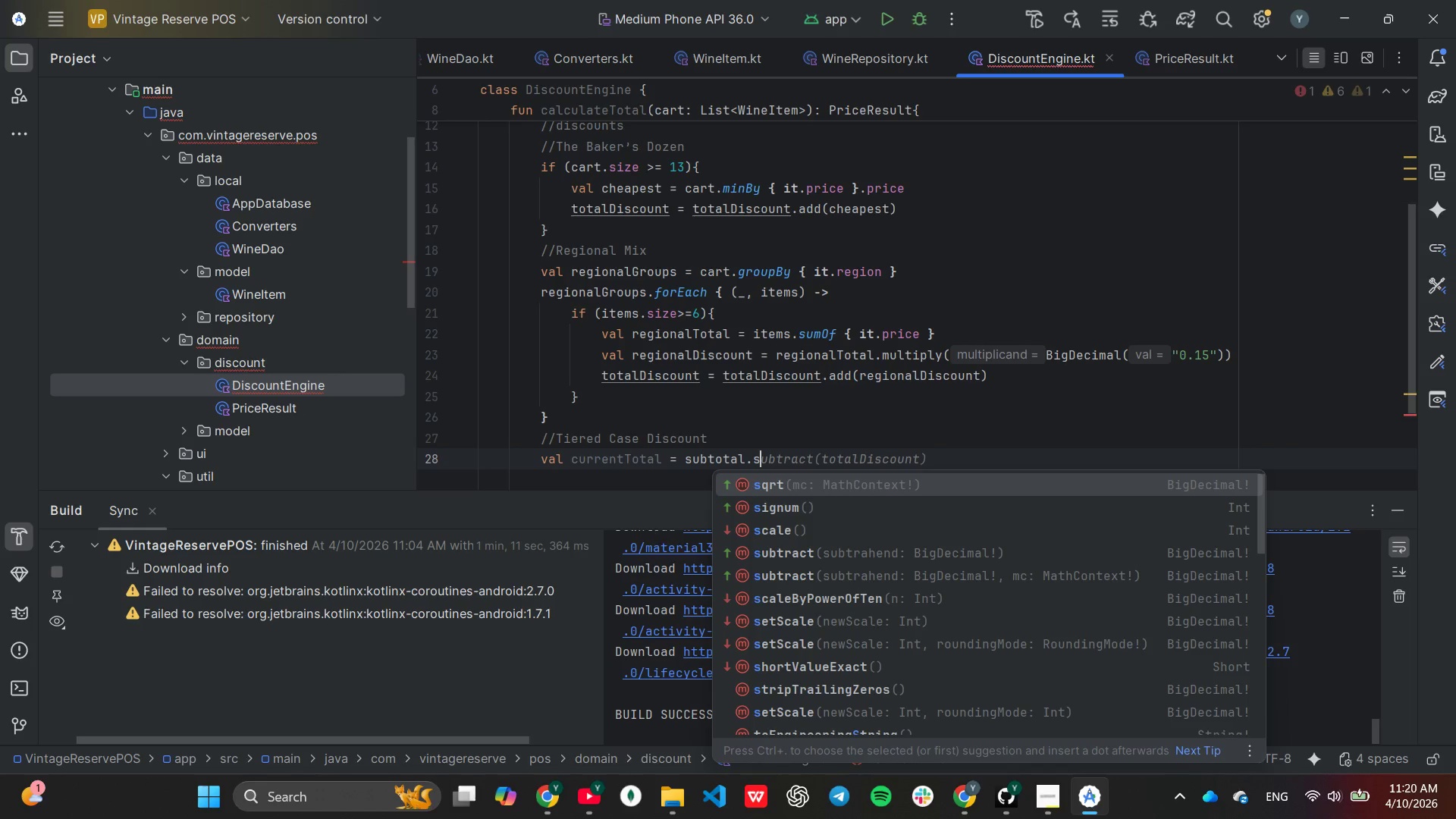 
key(Tab)
 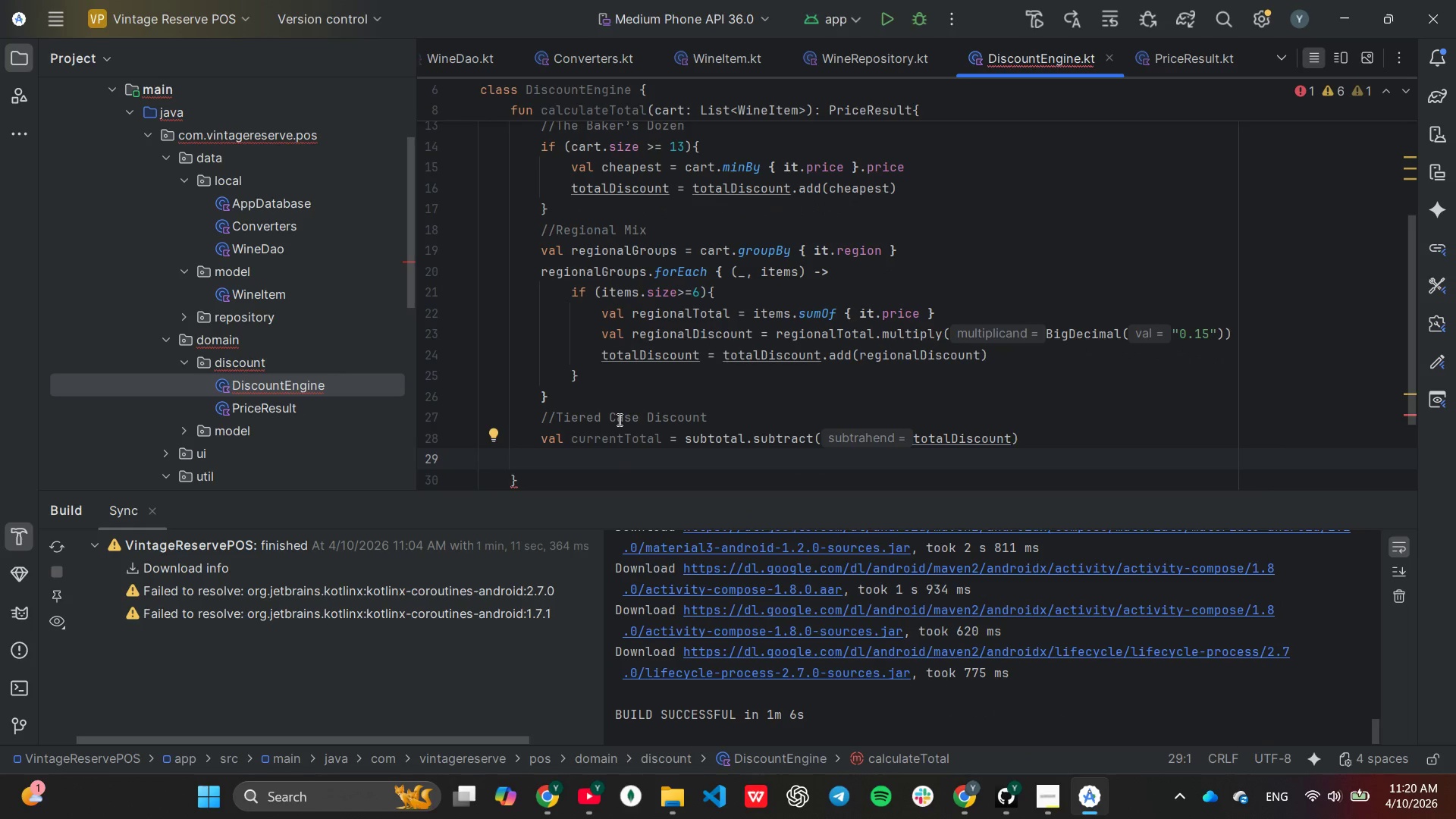 
wait(5.23)
 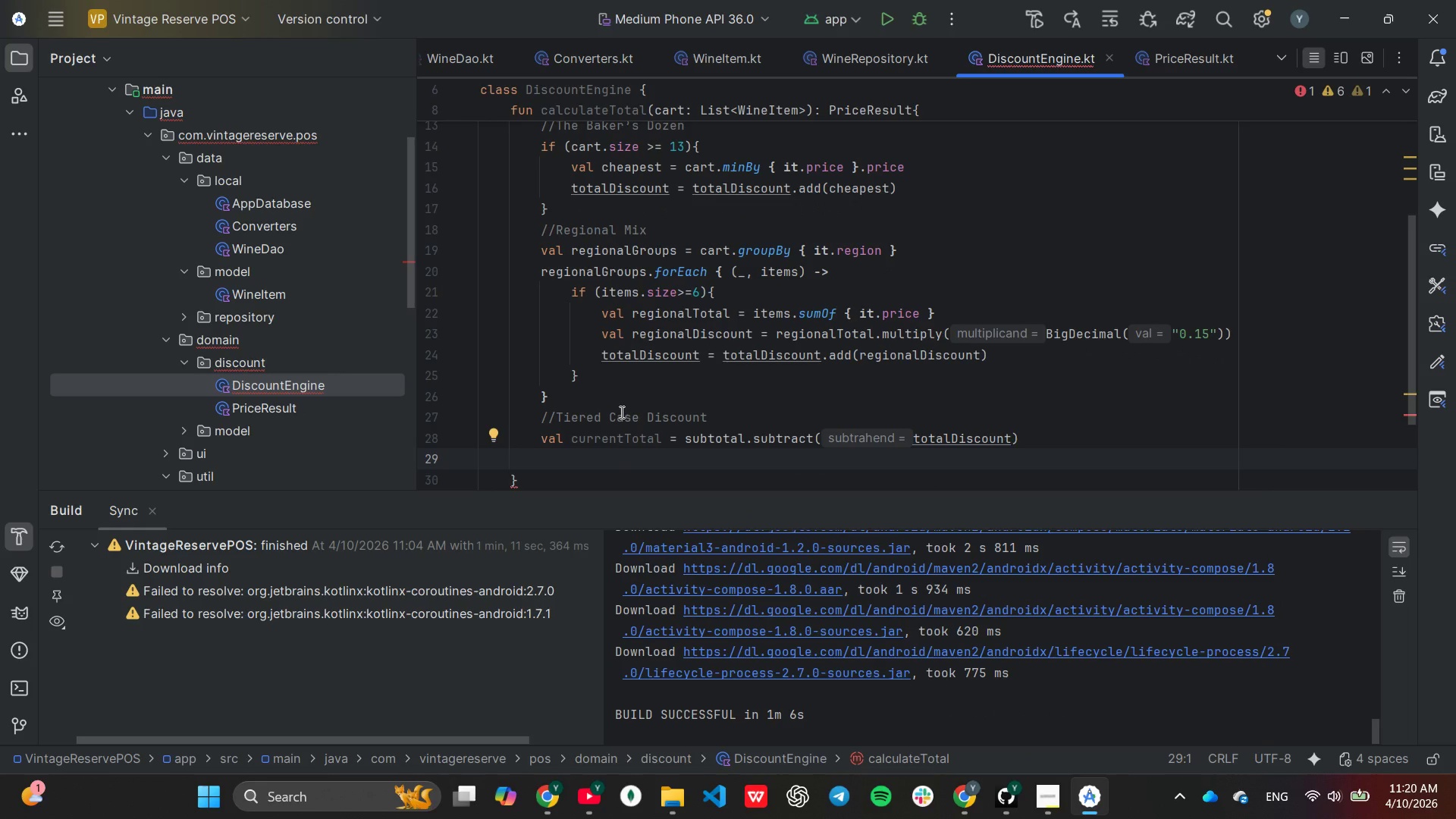 
scroll: coordinate [617, 420], scroll_direction: down, amount: 1.0
 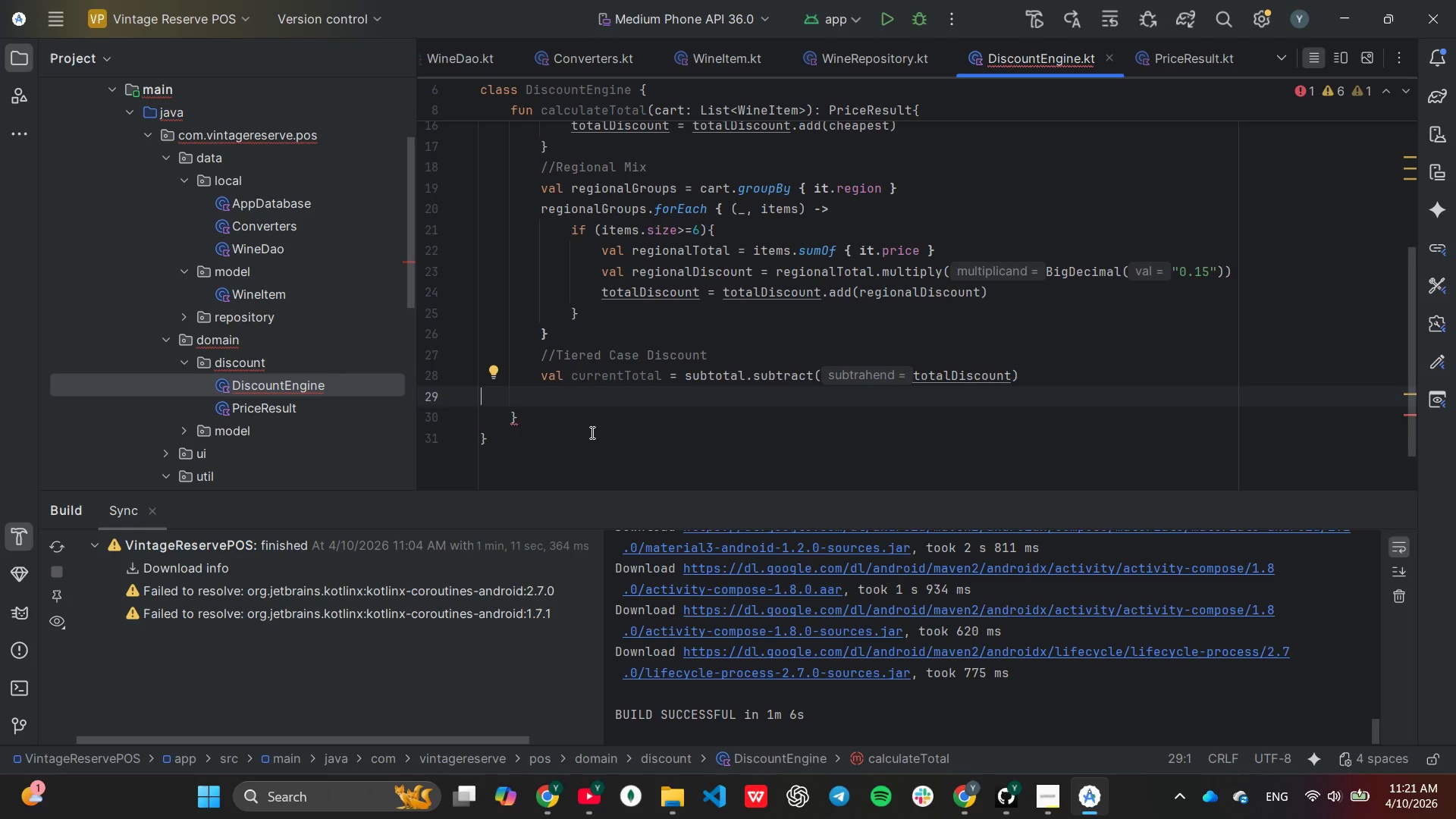 
wait(16.23)
 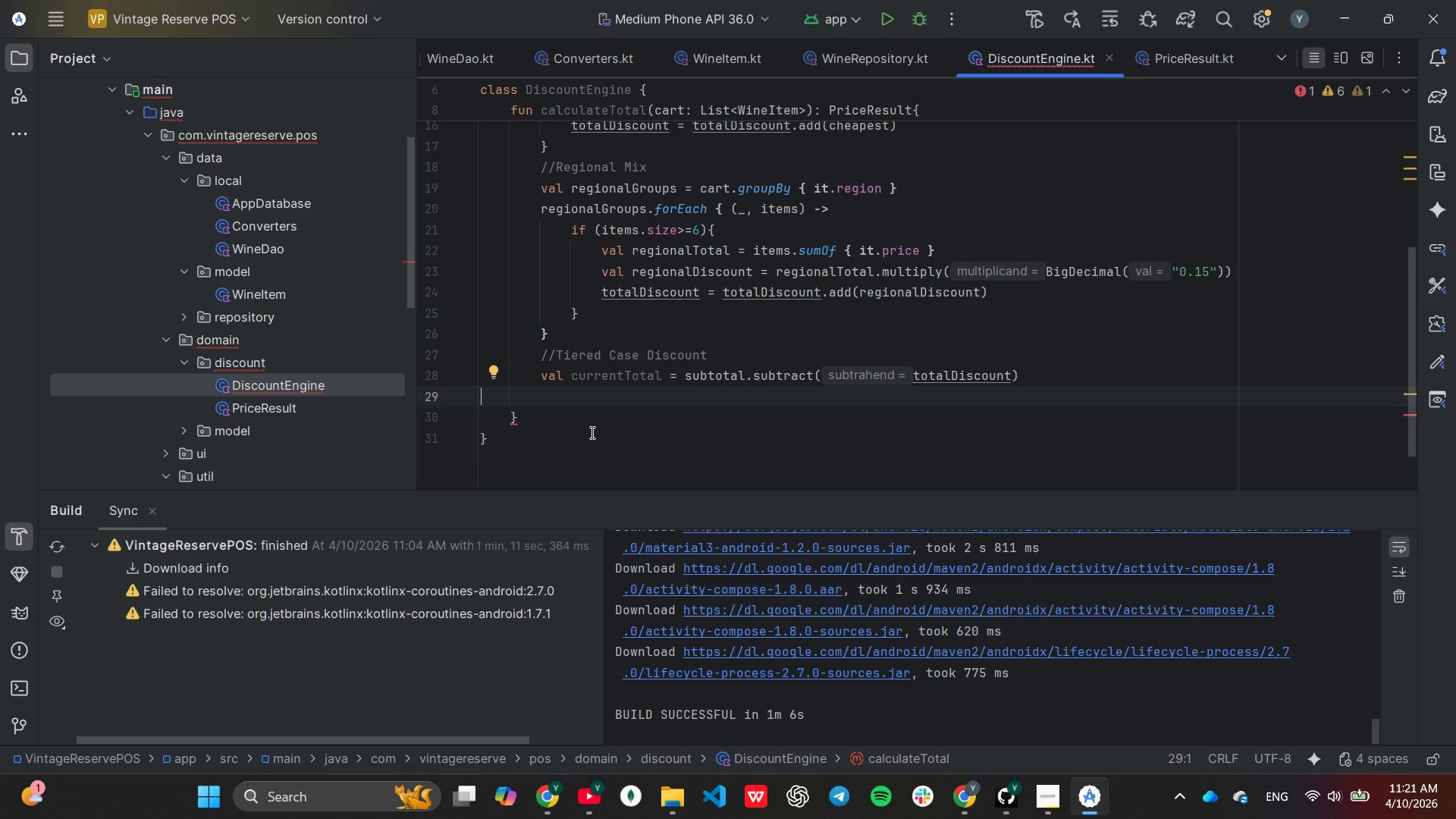 
scroll: coordinate [591, 432], scroll_direction: up, amount: 3.0
 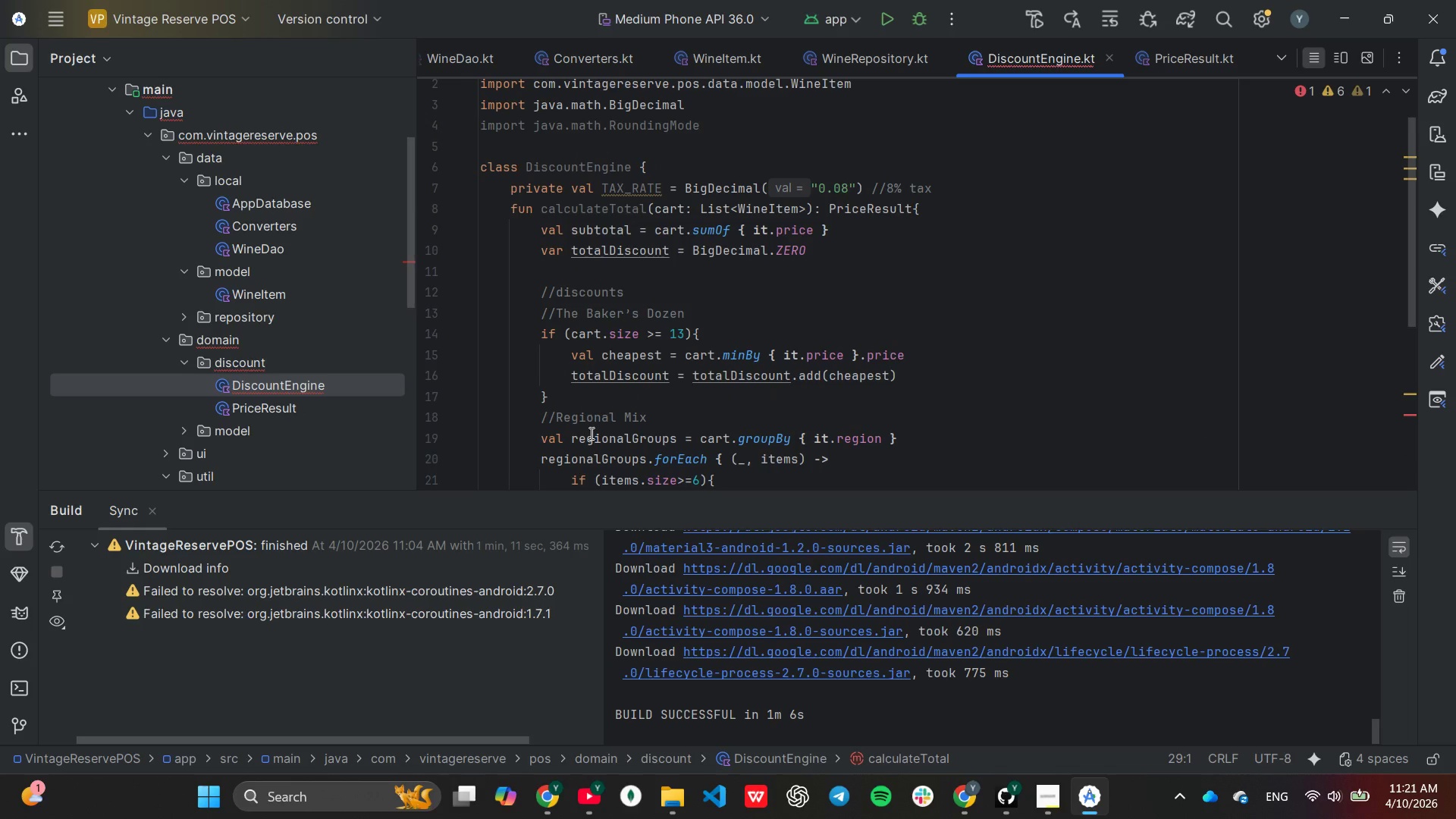 
scroll: coordinate [590, 433], scroll_direction: down, amount: 2.0
 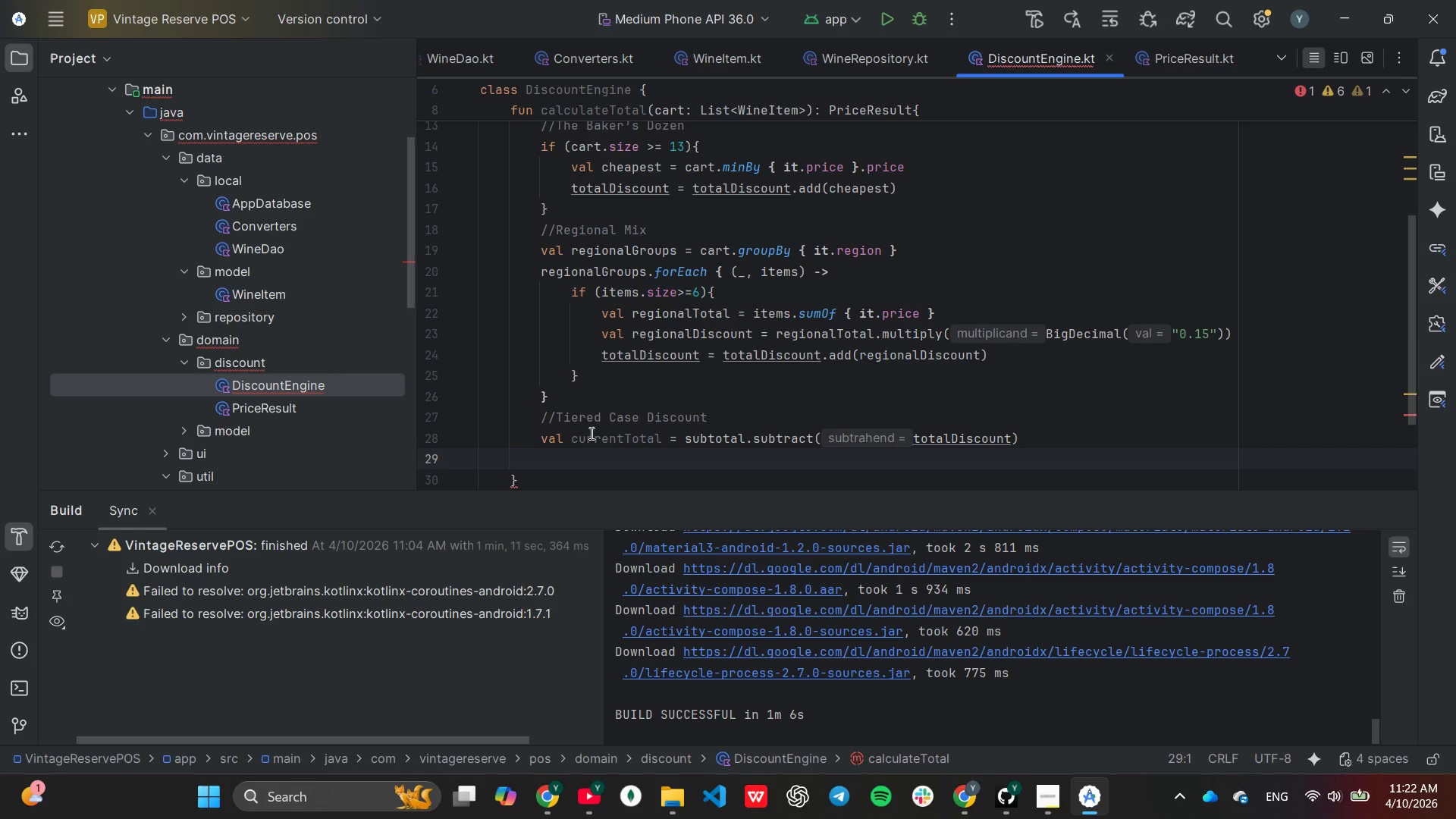 
wait(50.09)
 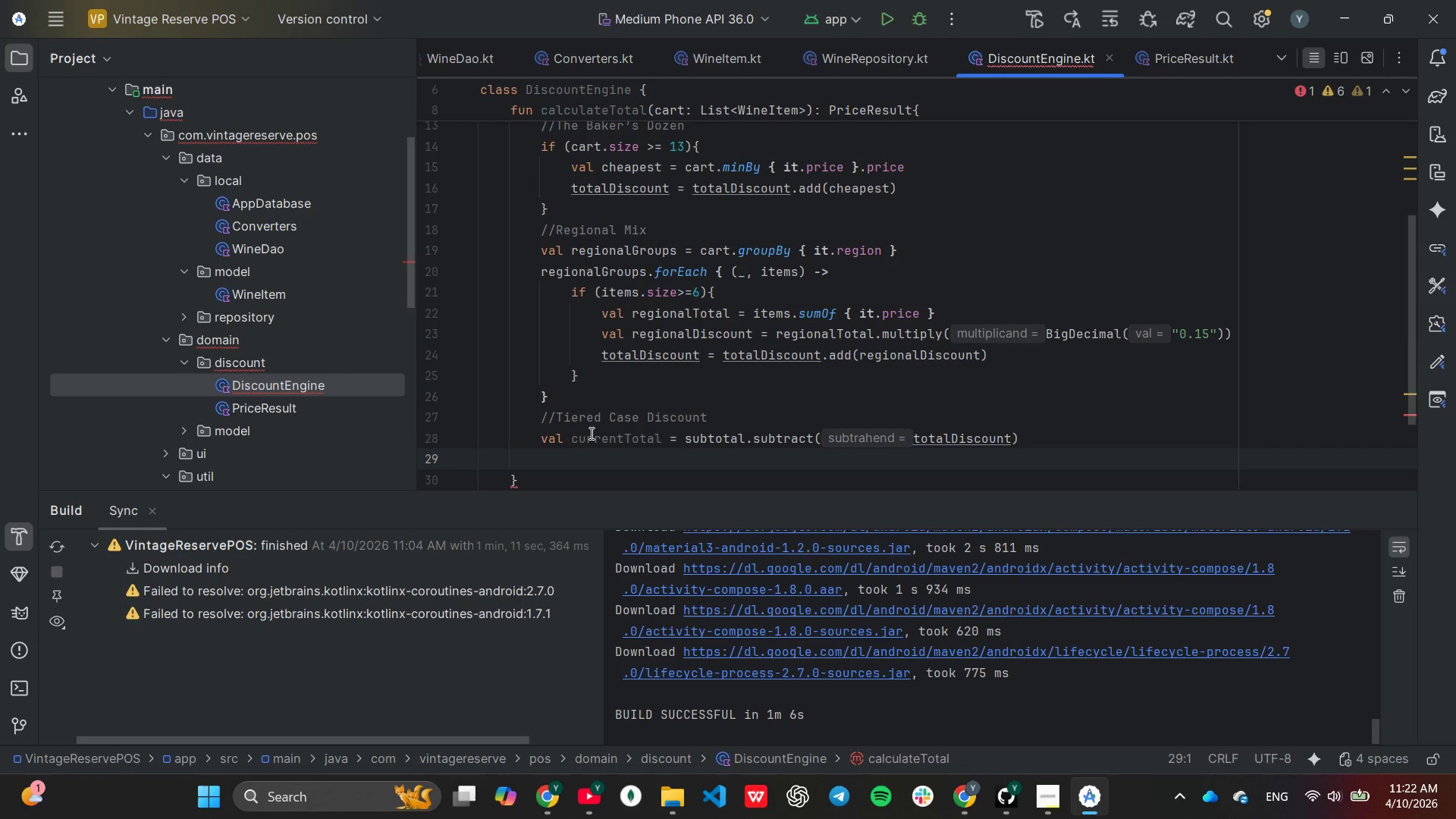 
left_click([590, 440])
 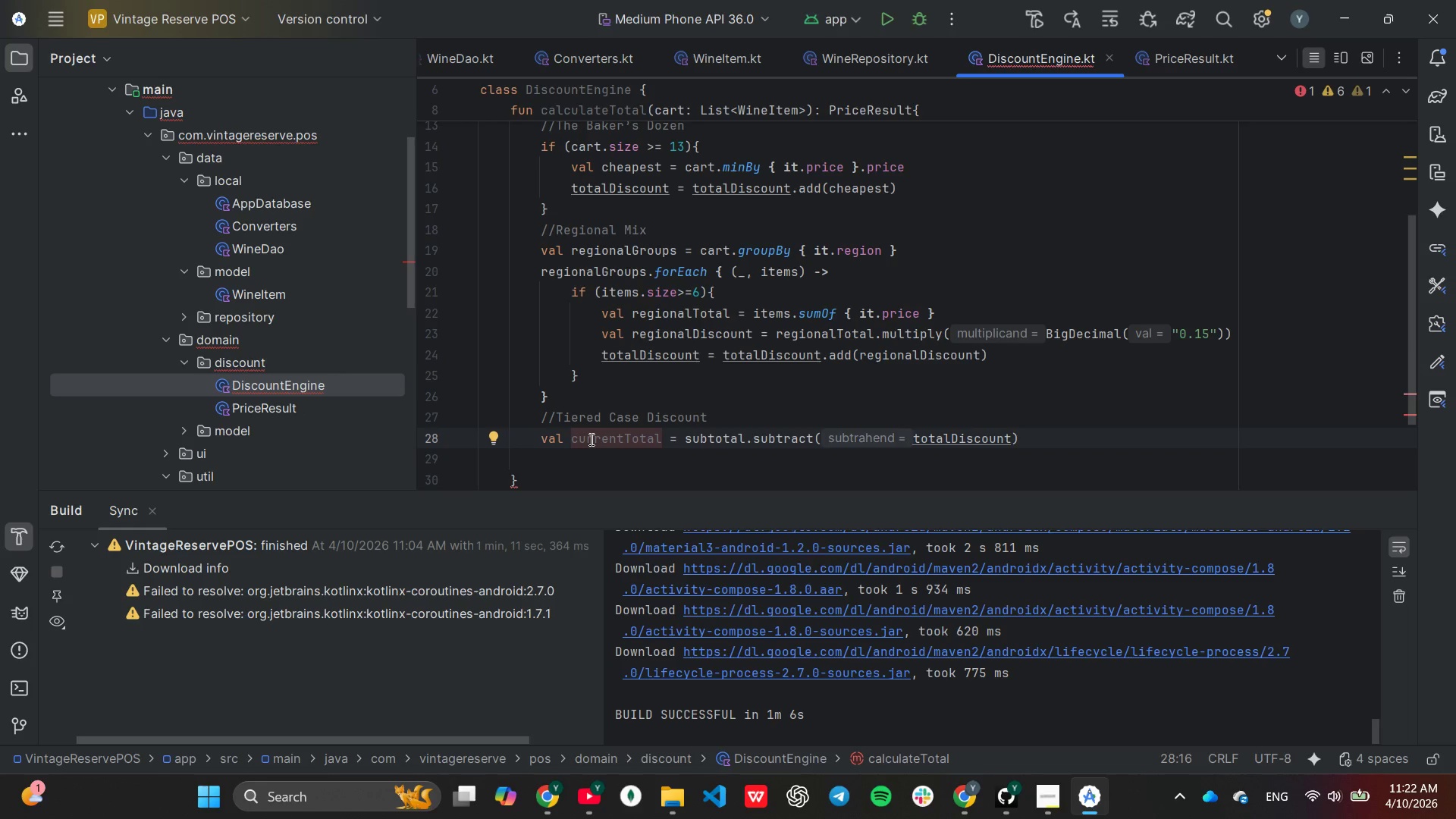 
key(Control+Z)
 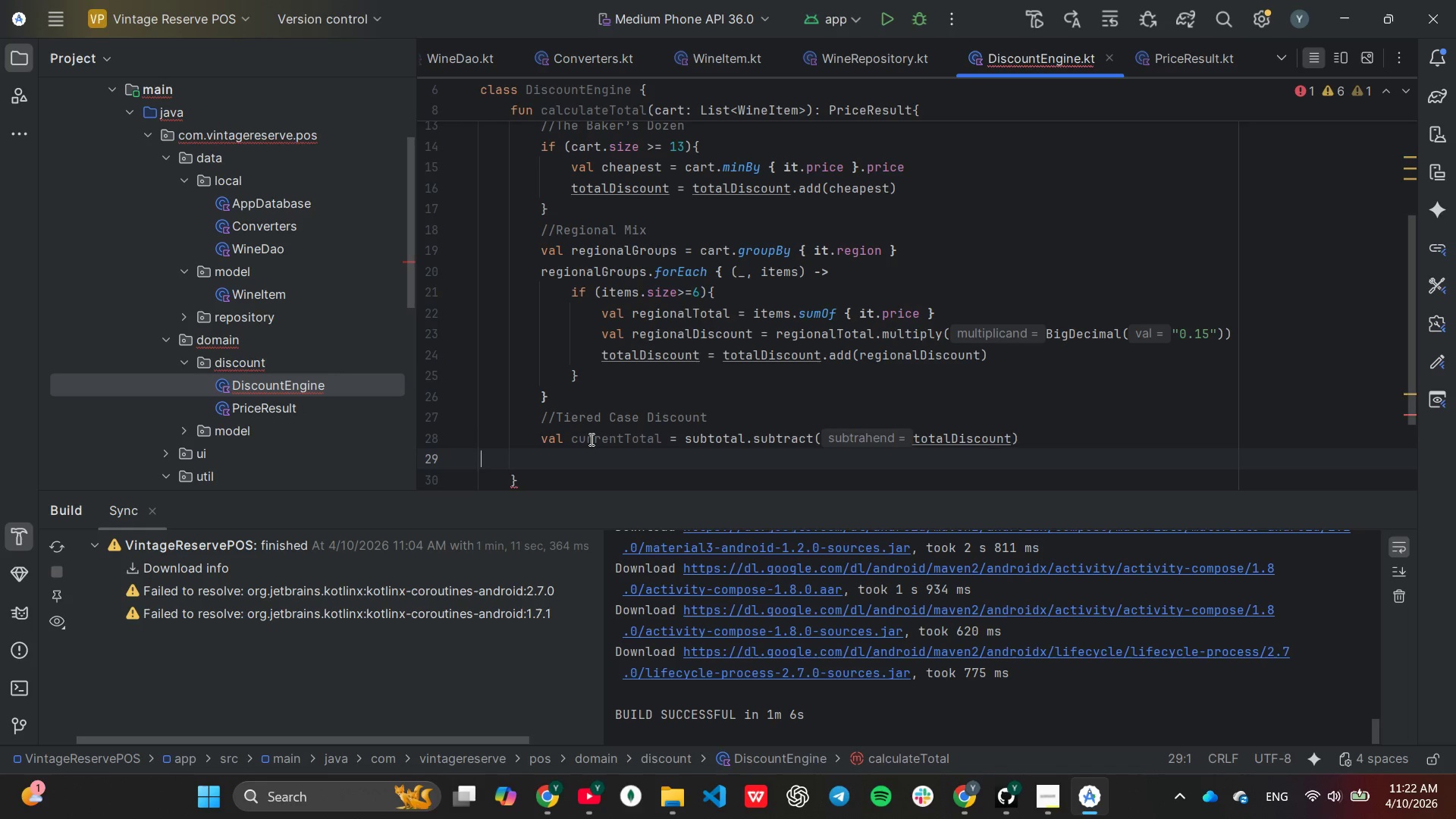 
key(Control+Z)
 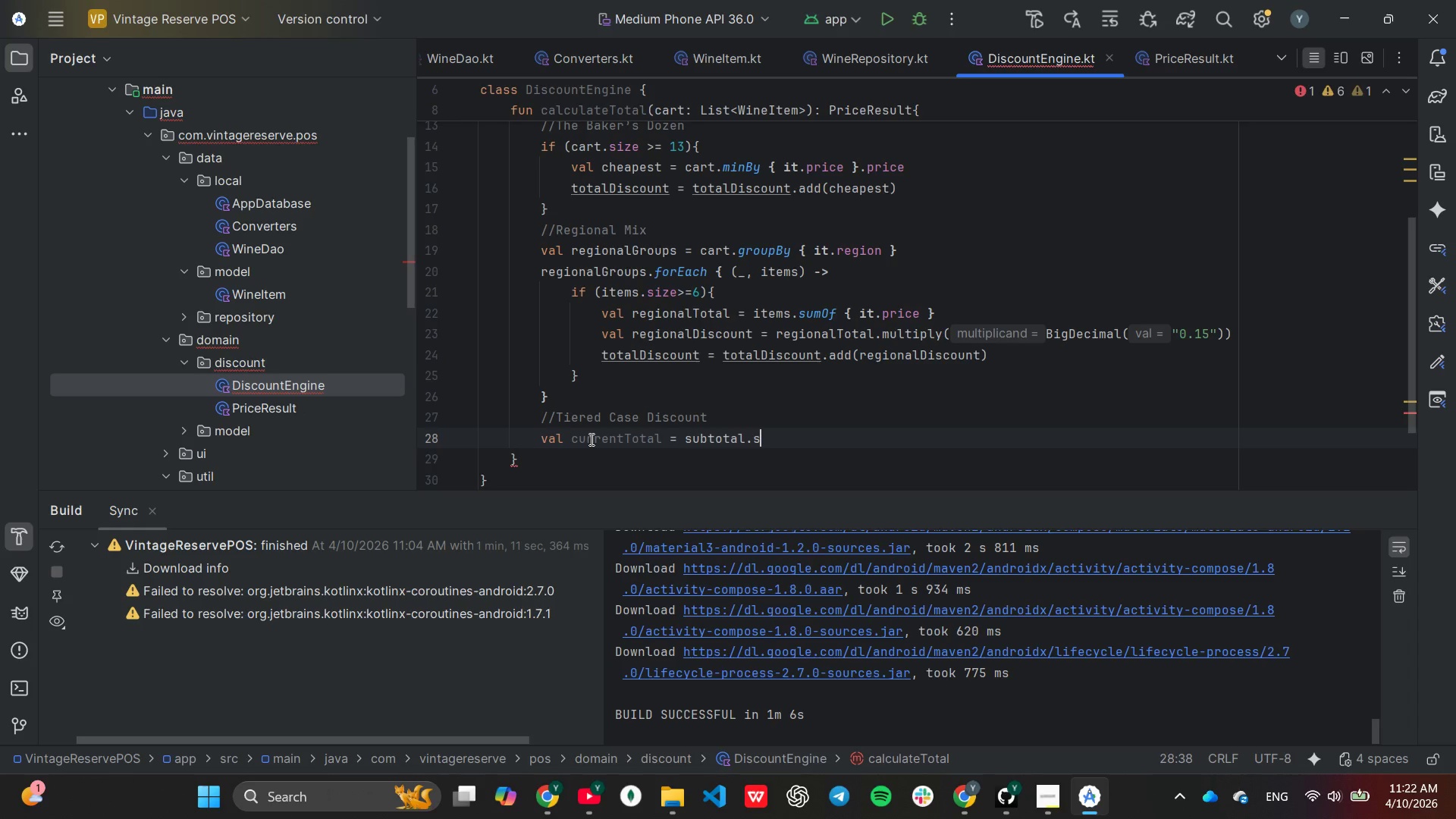 
key(Control+Z)
 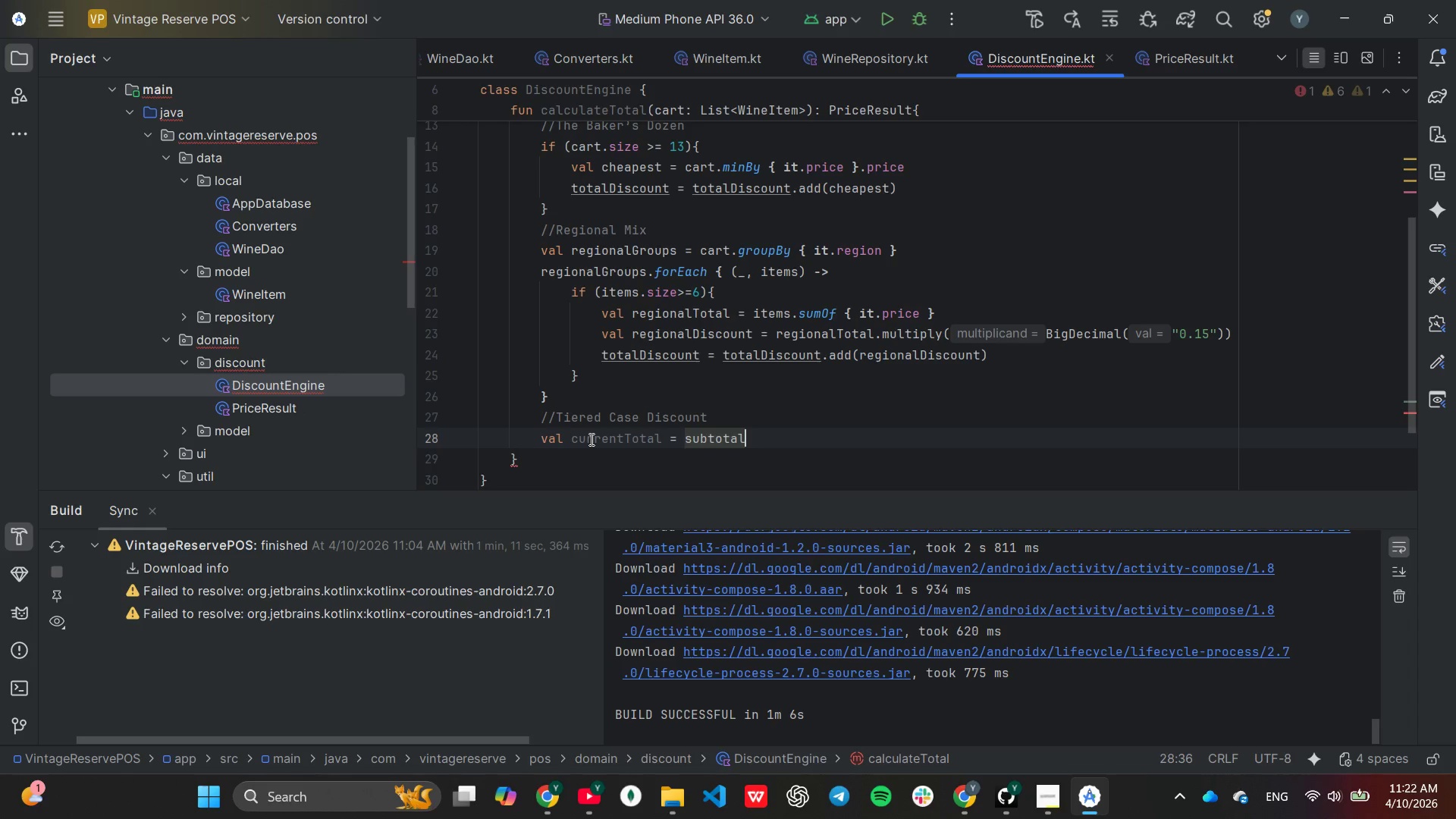 
key(Control+Z)
 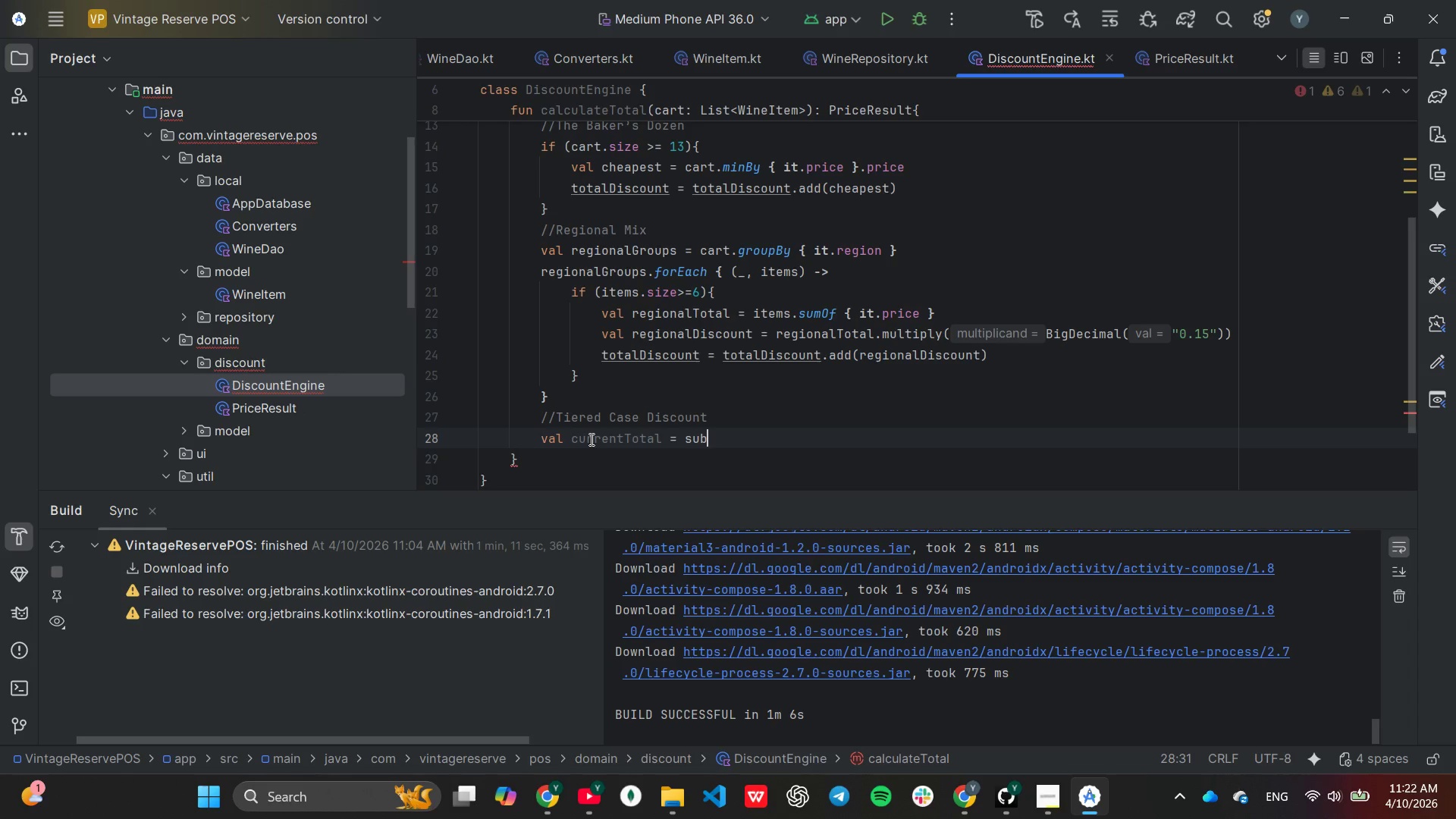 
key(Control+Z)
 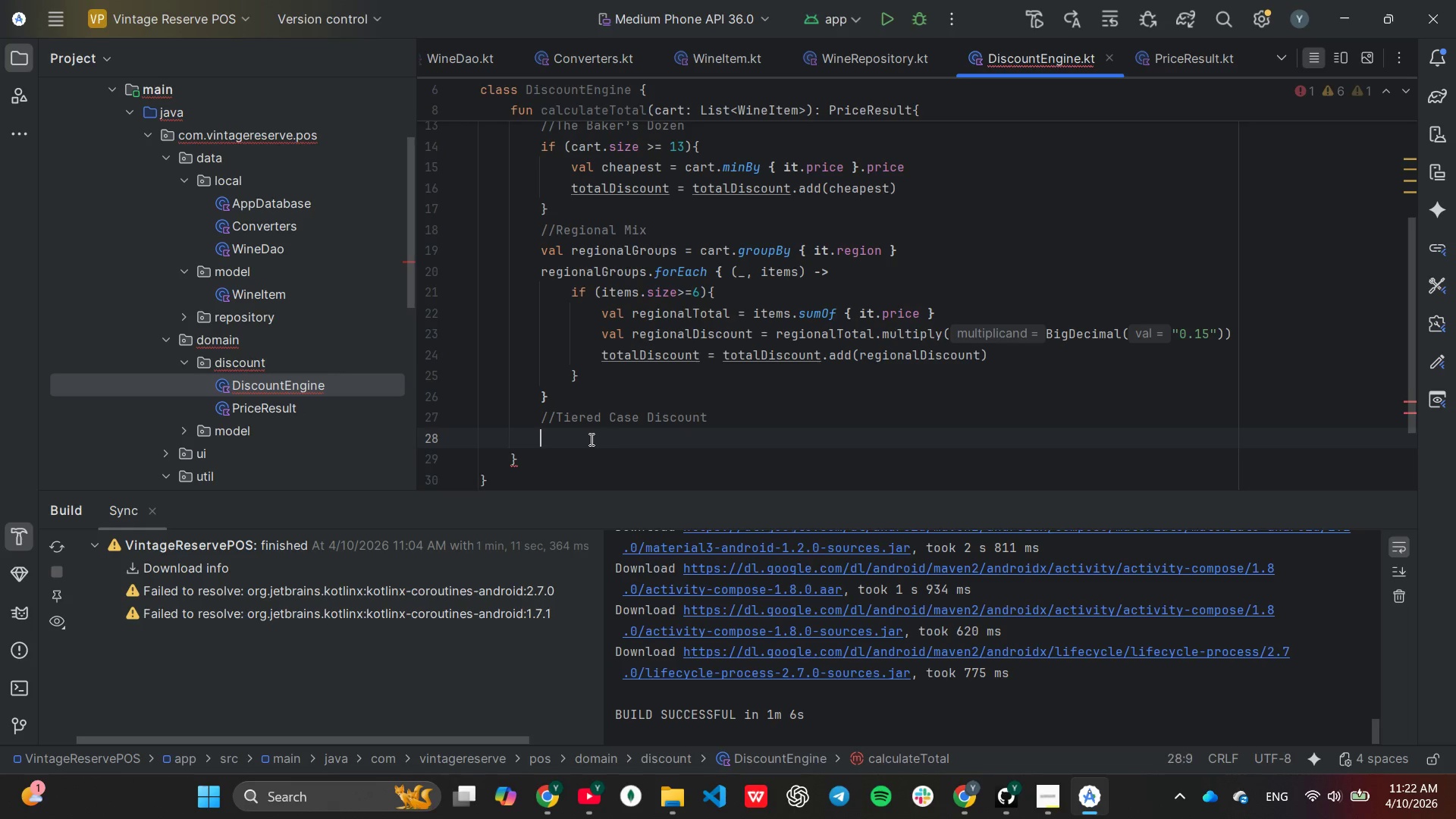 
key(Control+Z)
 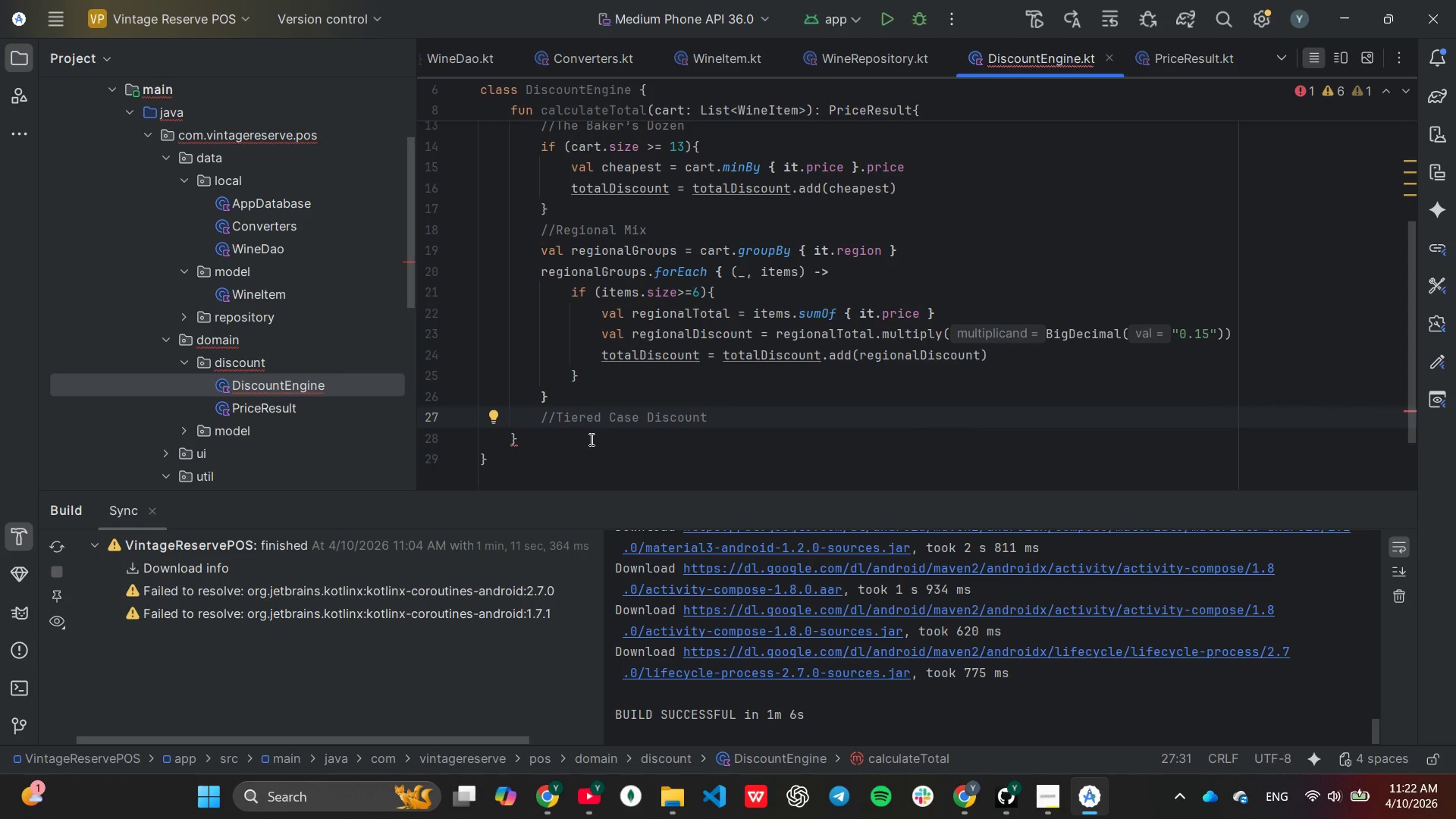 
key(Enter)
 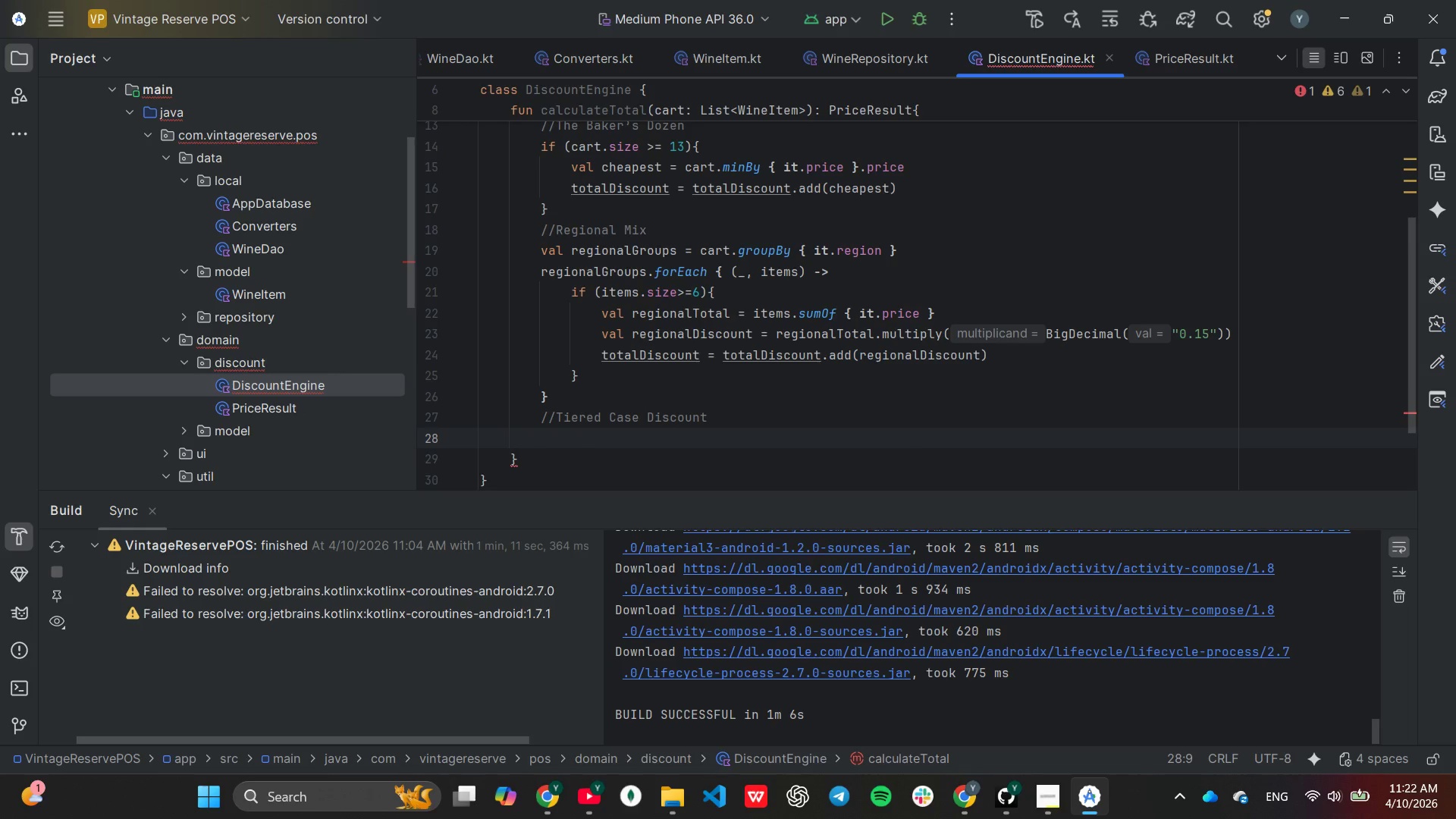 
type(if)
 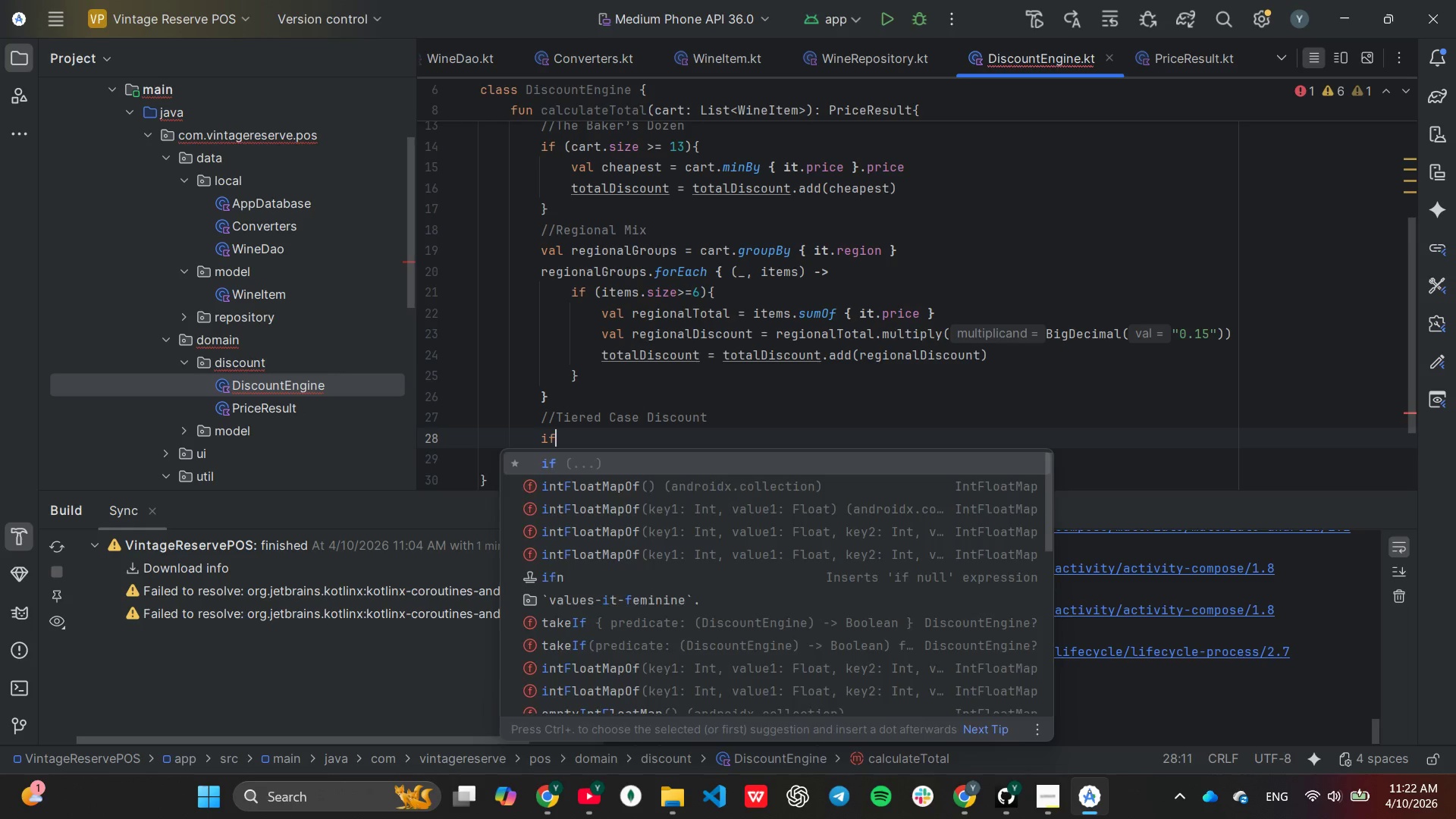 
key(Enter)
 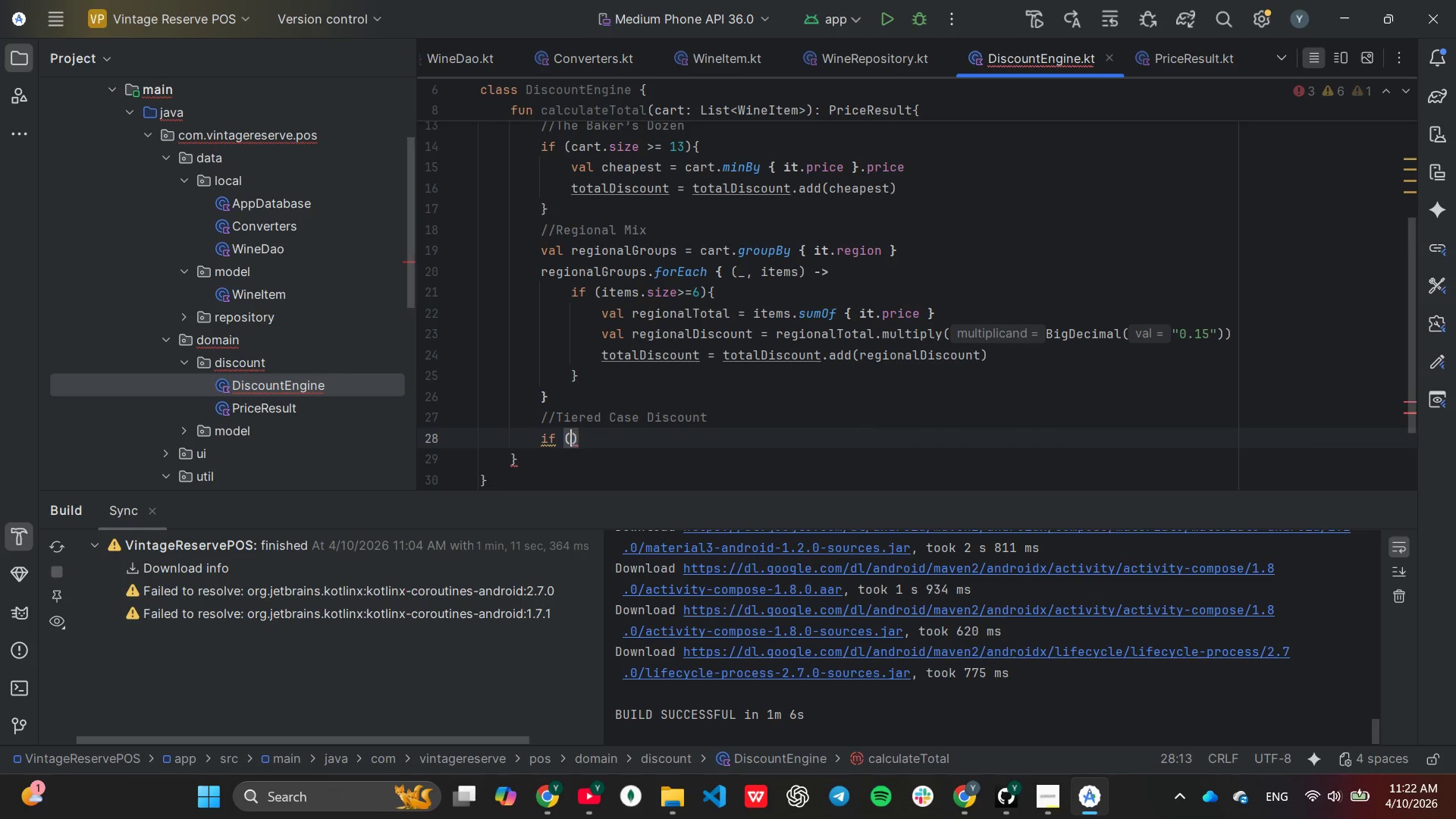 
type(cart.s)
 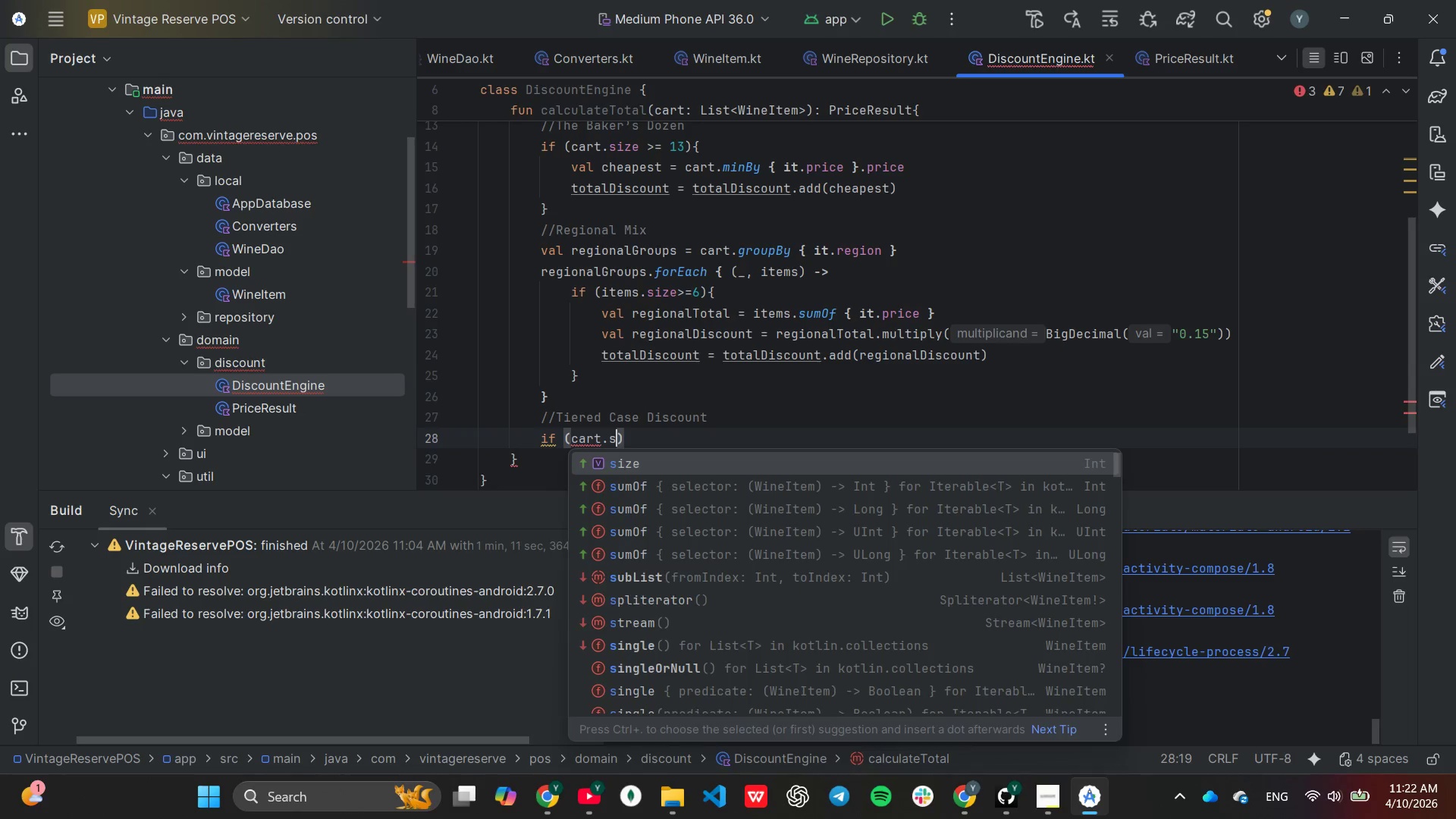 
key(Enter)
 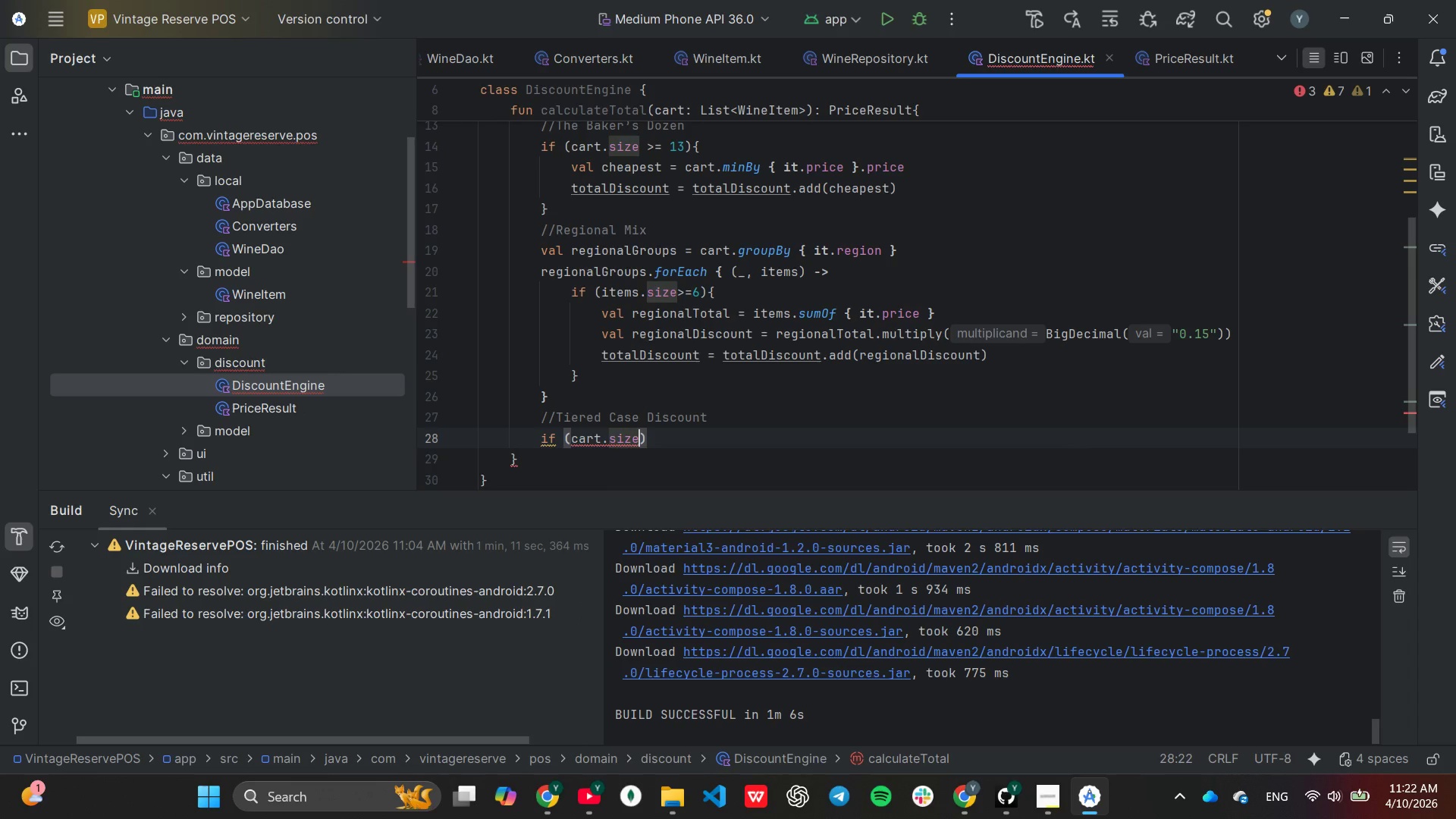 
type(>=12)
 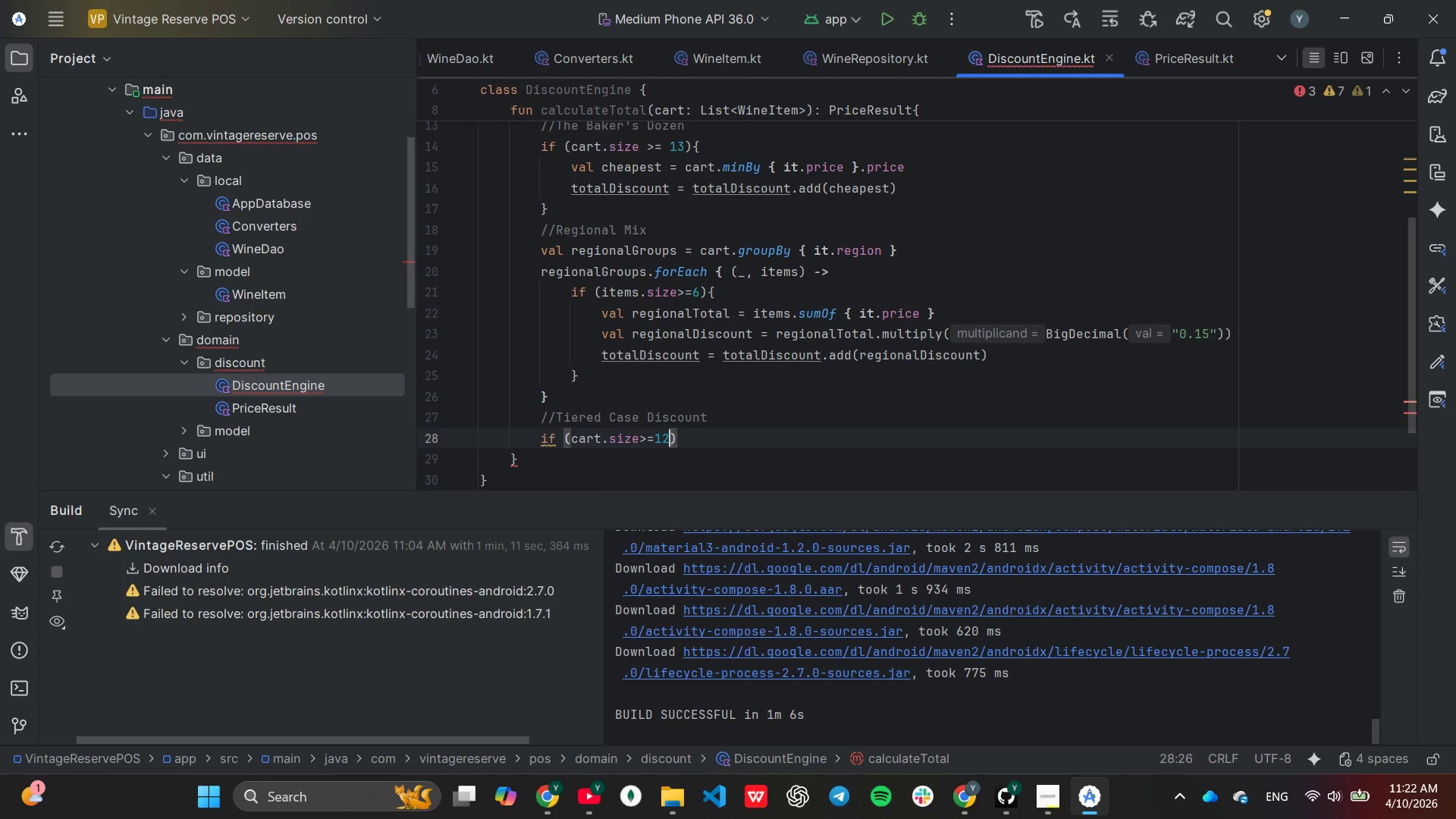 
key(ArrowRight)
 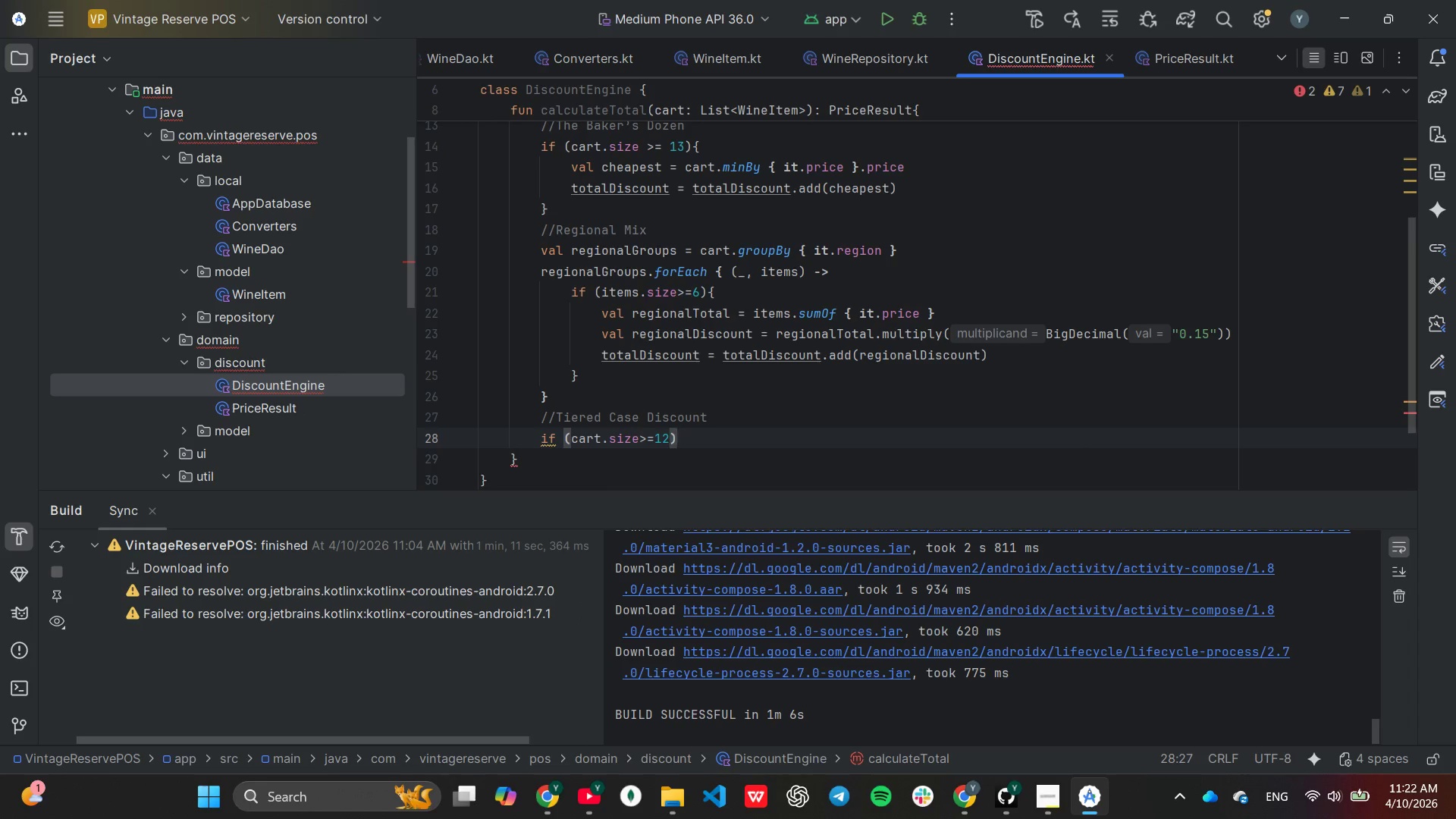 
key(Shift+BracketLeft)
 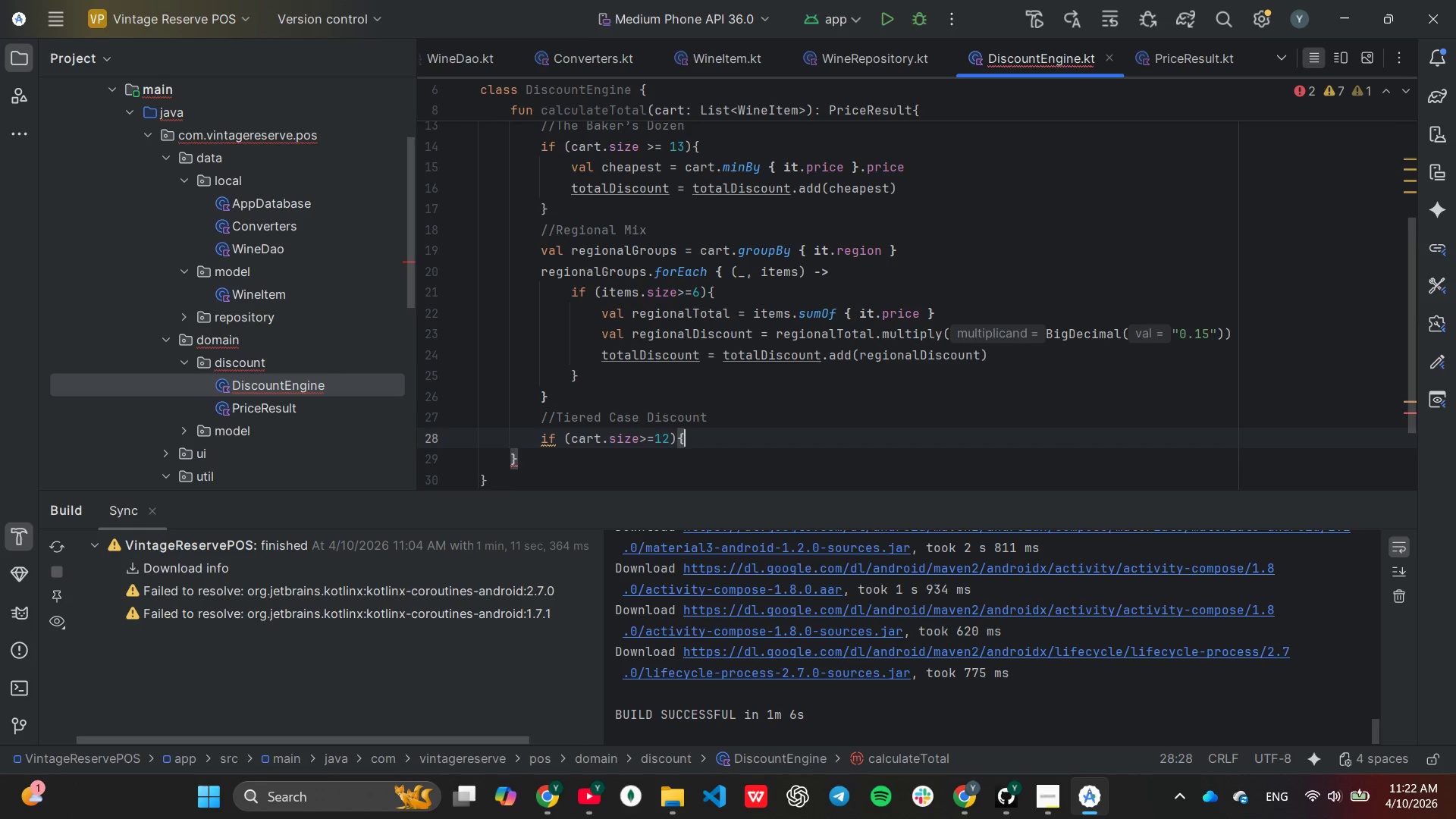 
key(Enter)
 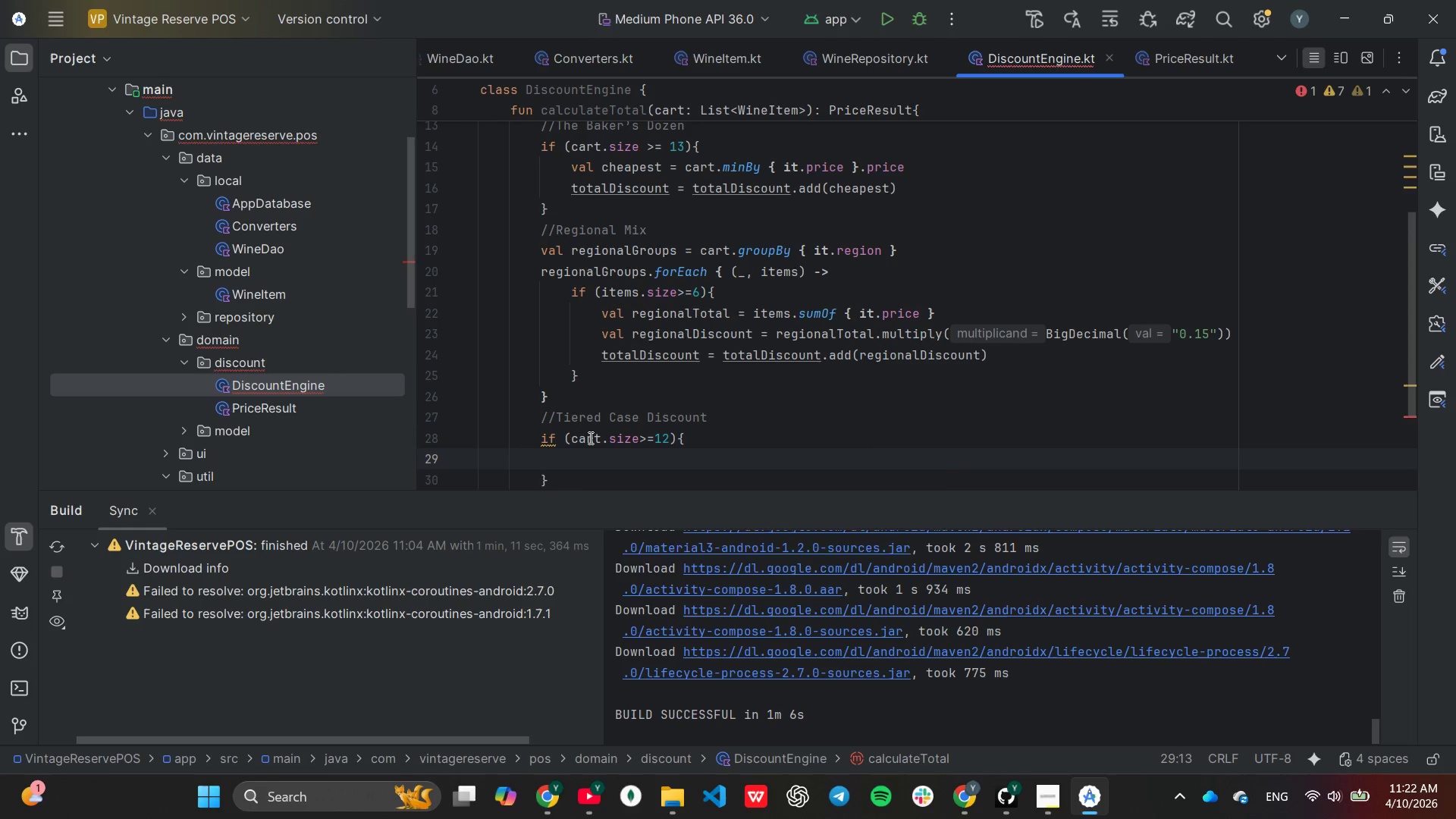 
type(tot)
 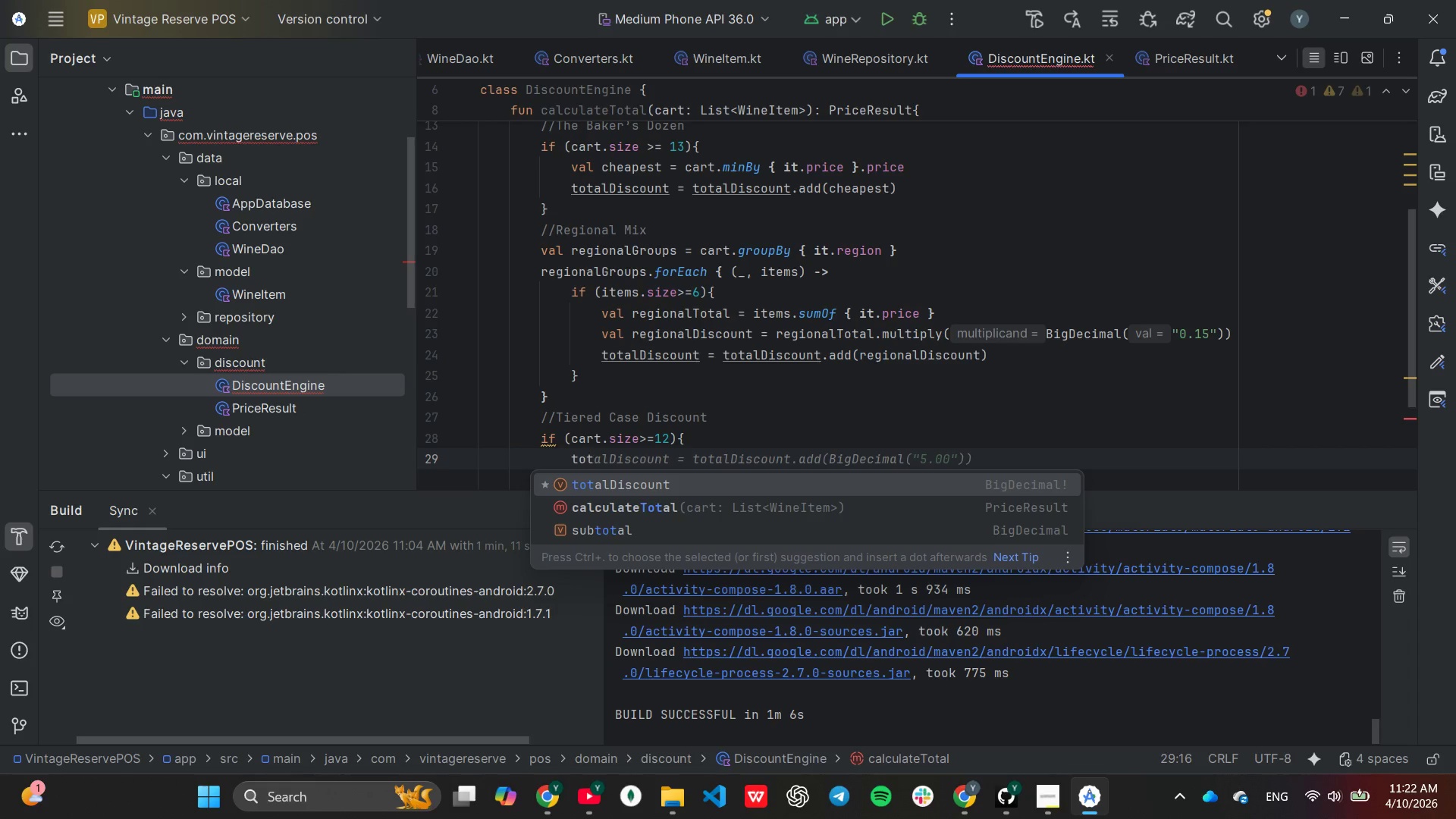 
key(Tab)
 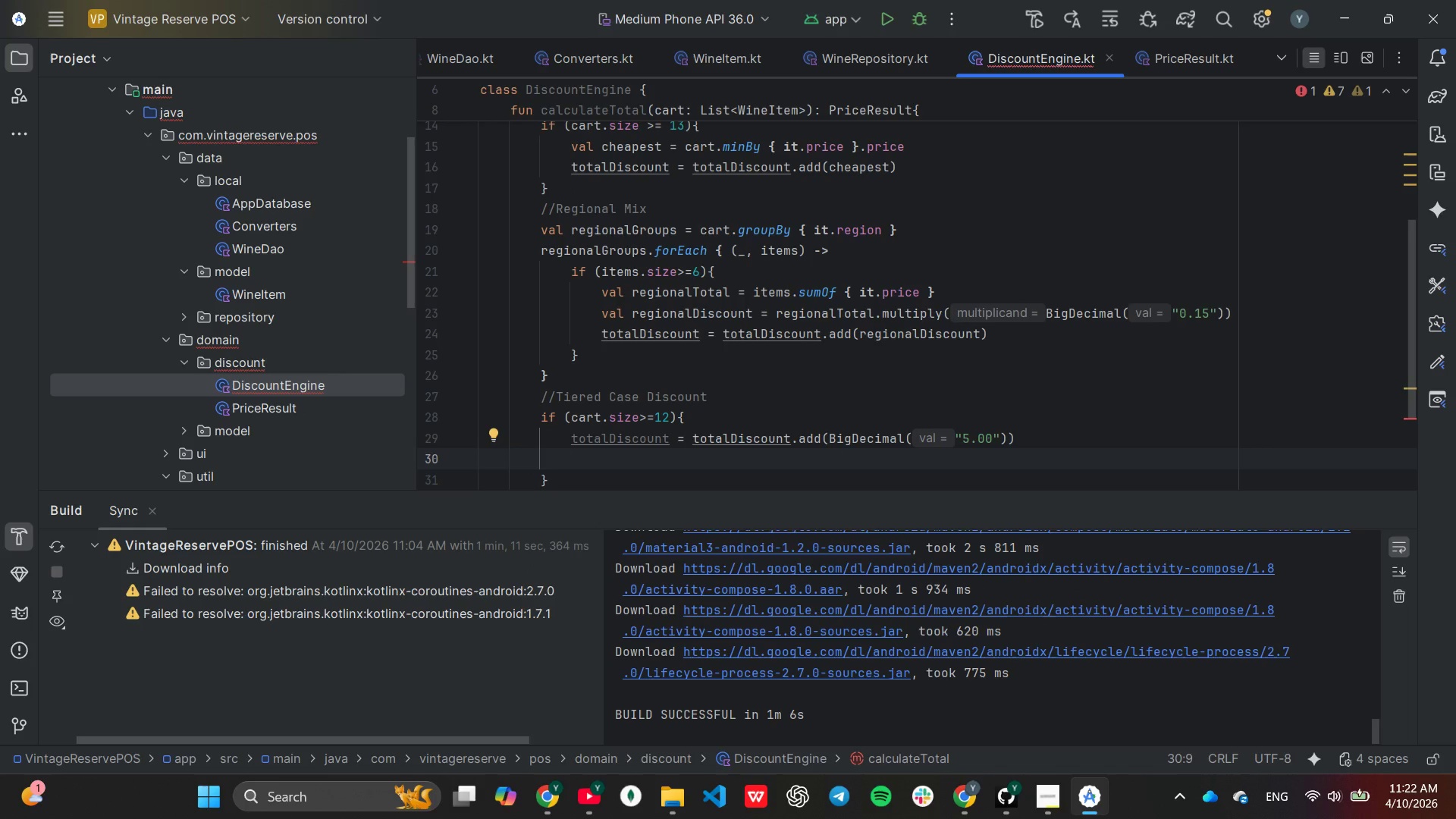 
key(ArrowLeft)
 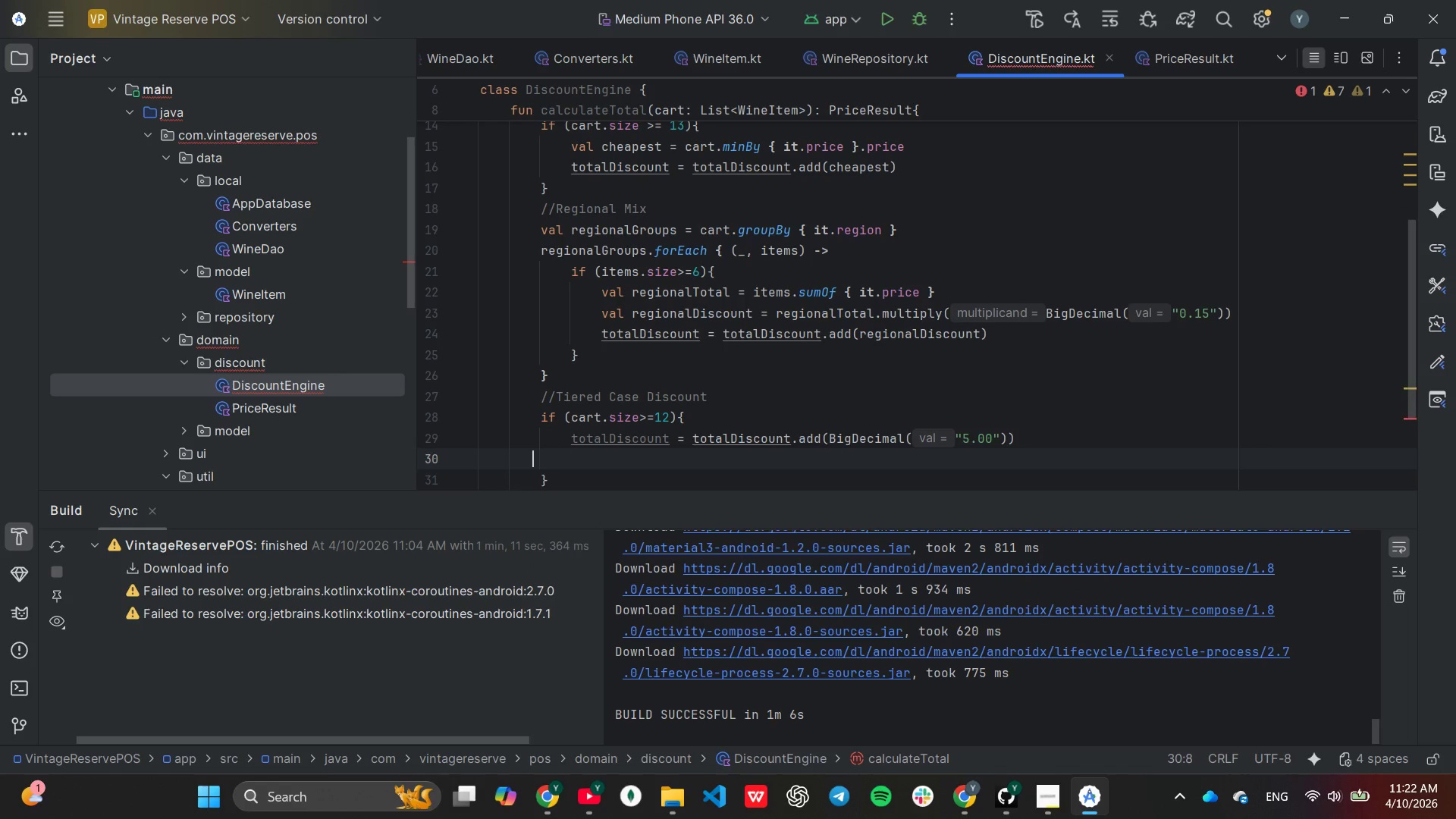 
key(Backspace)
 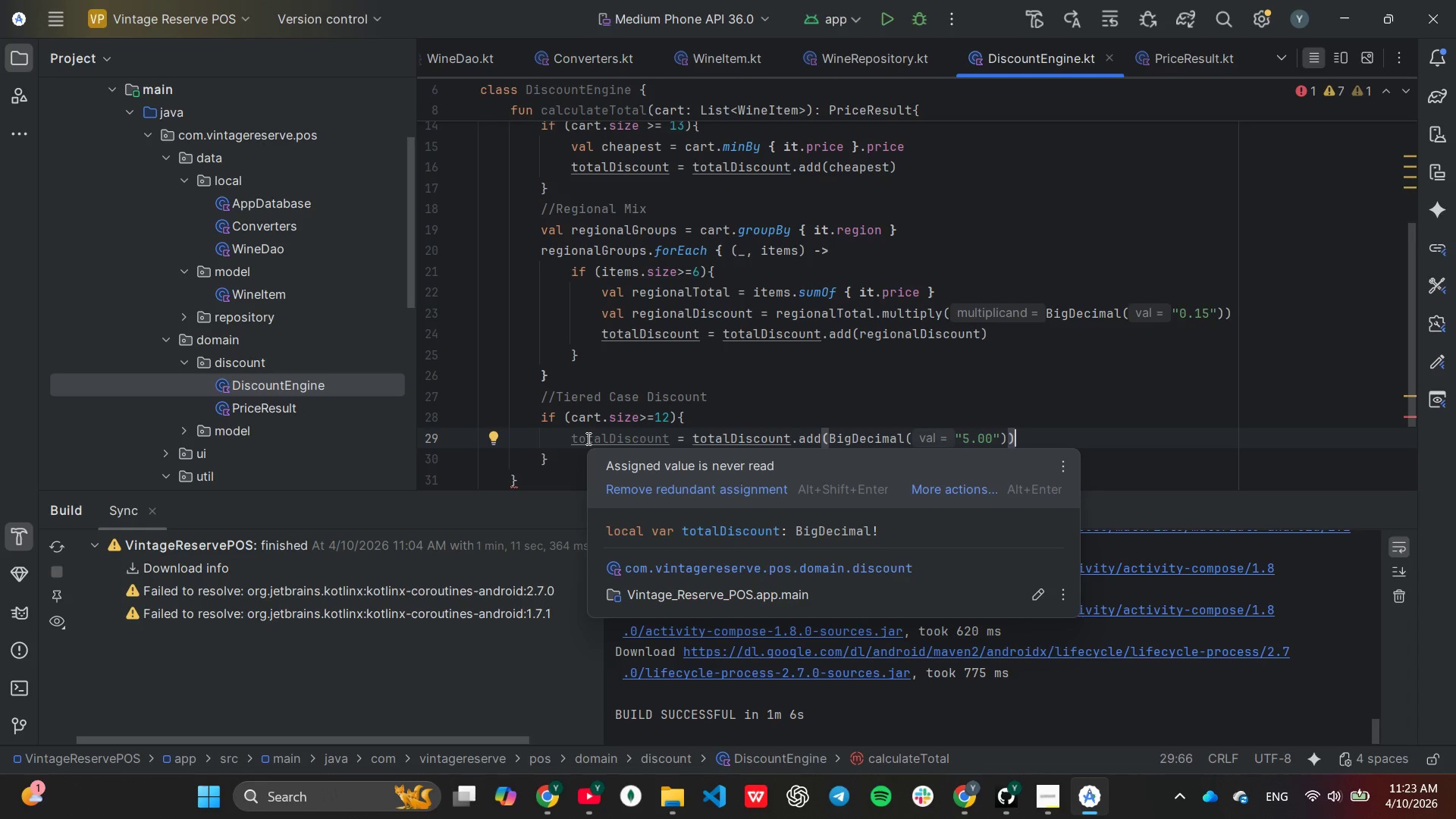 
wait(41.81)
 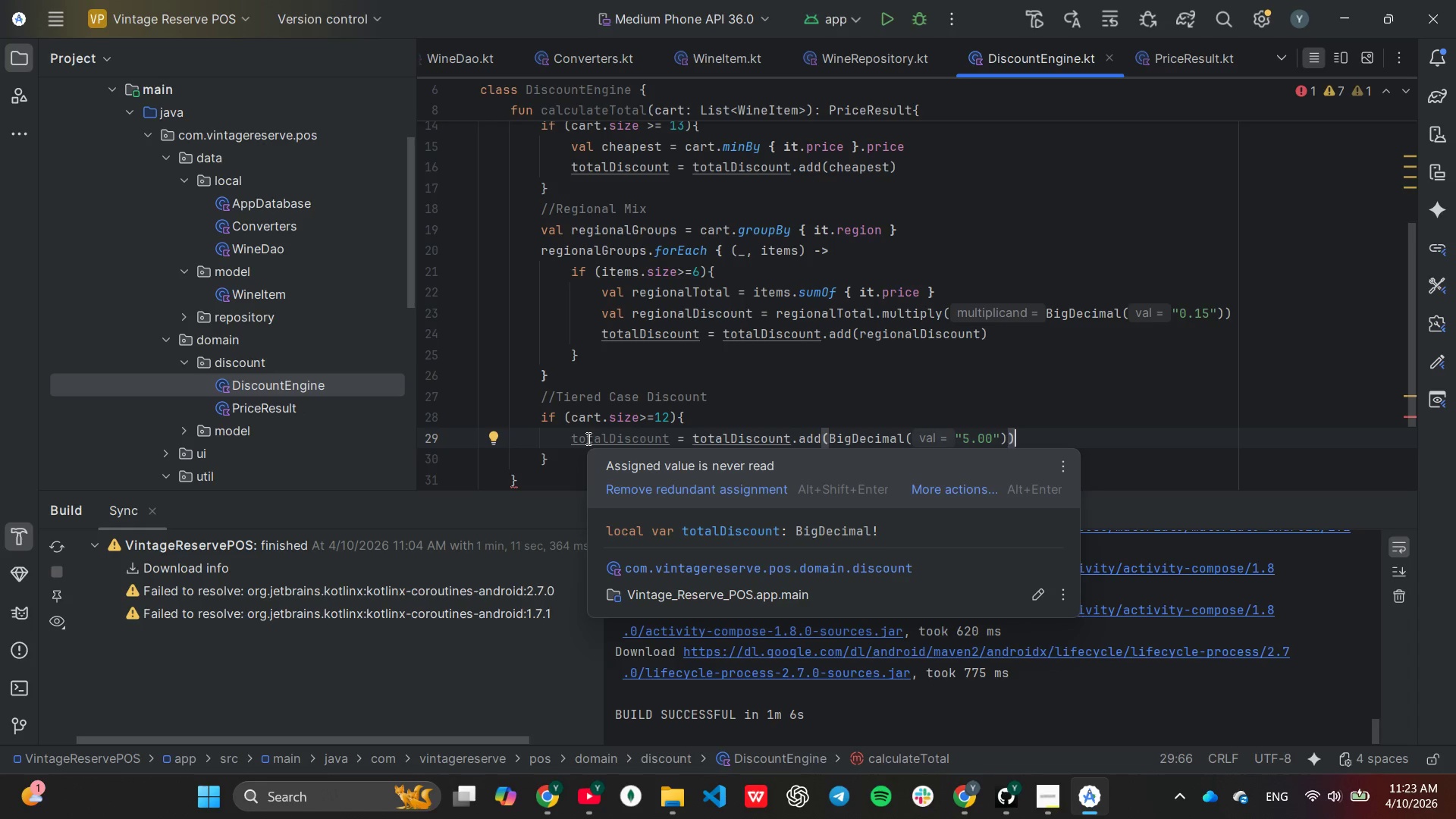 
key(ArrowLeft)
 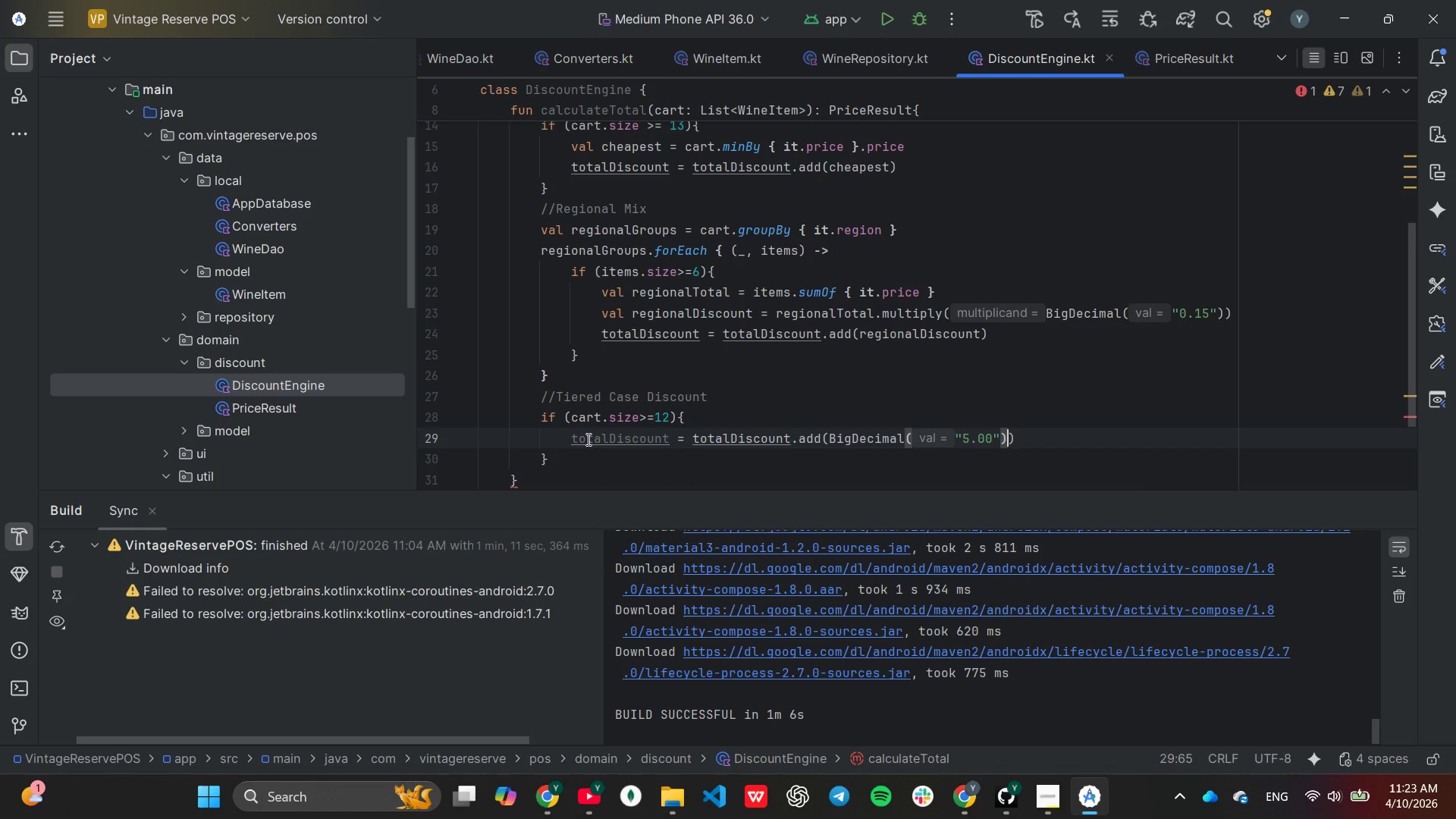 
key(ArrowLeft)
 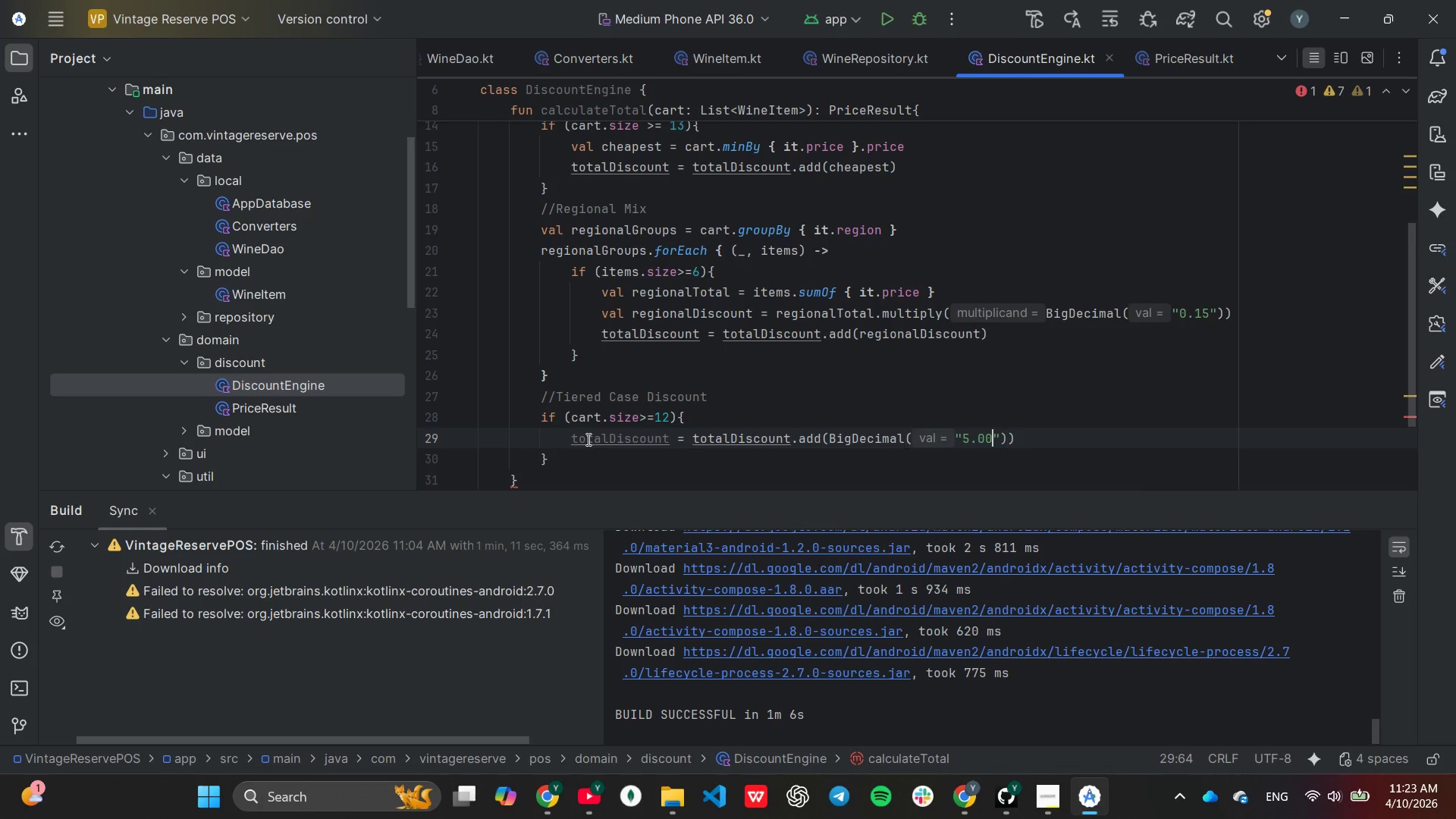 
key(ArrowLeft)
 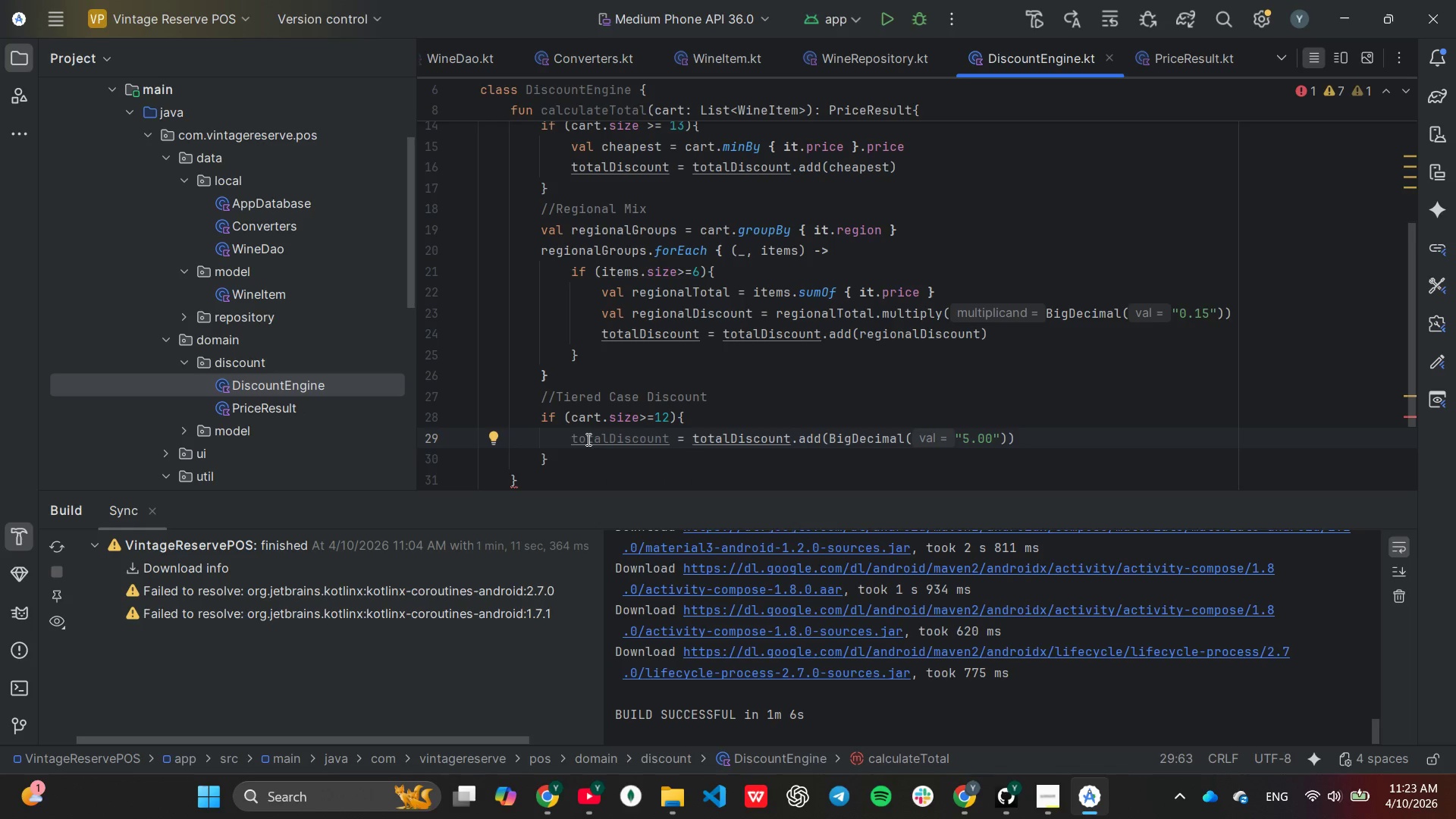 
key(Backspace)
key(Backspace)
key(Backspace)
key(Backspace)
type(0.20)
 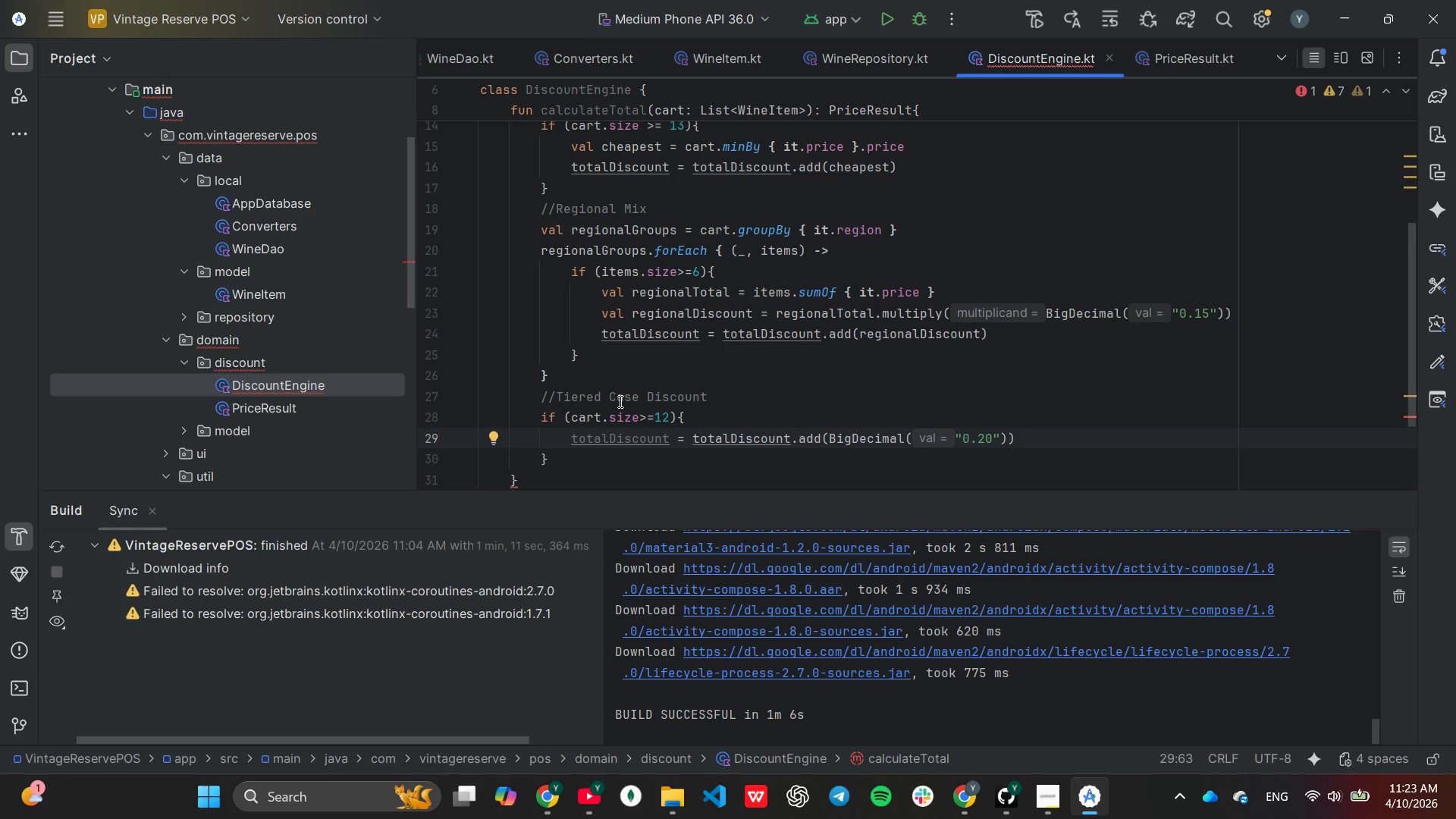 
scroll: coordinate [896, 283], scroll_direction: down, amount: 1.0
 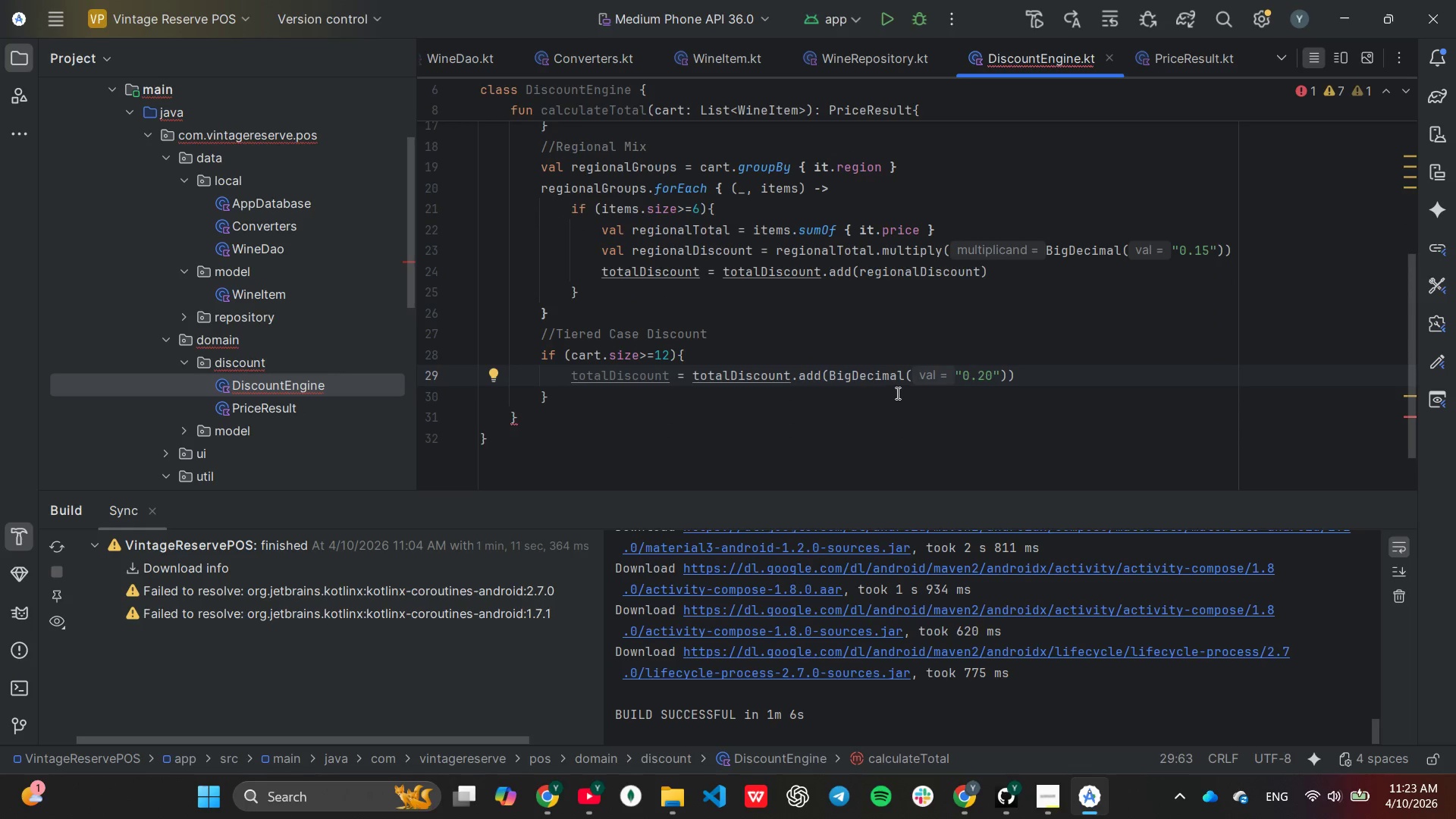 
wait(6.72)
 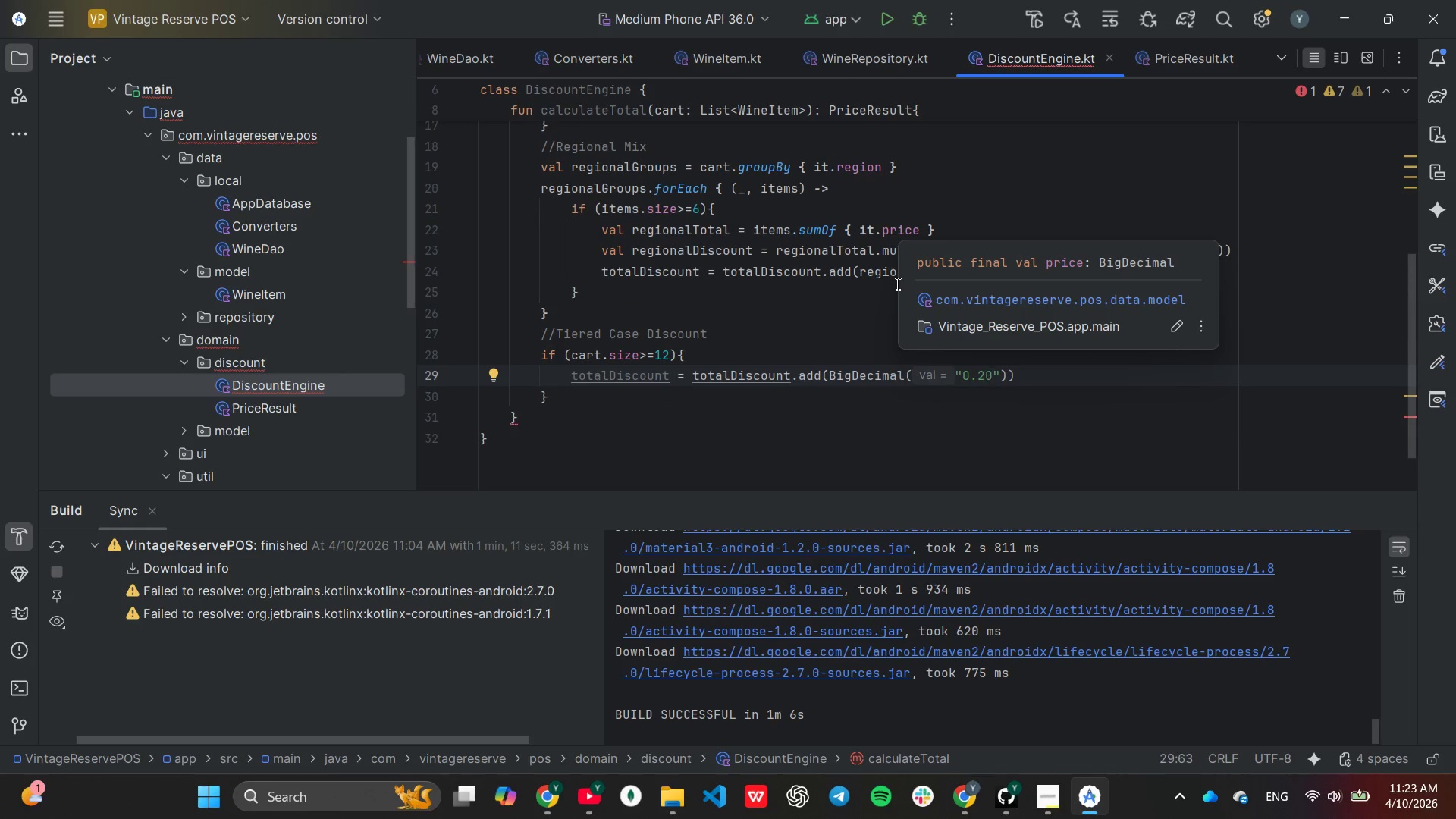 
left_click([825, 374])
 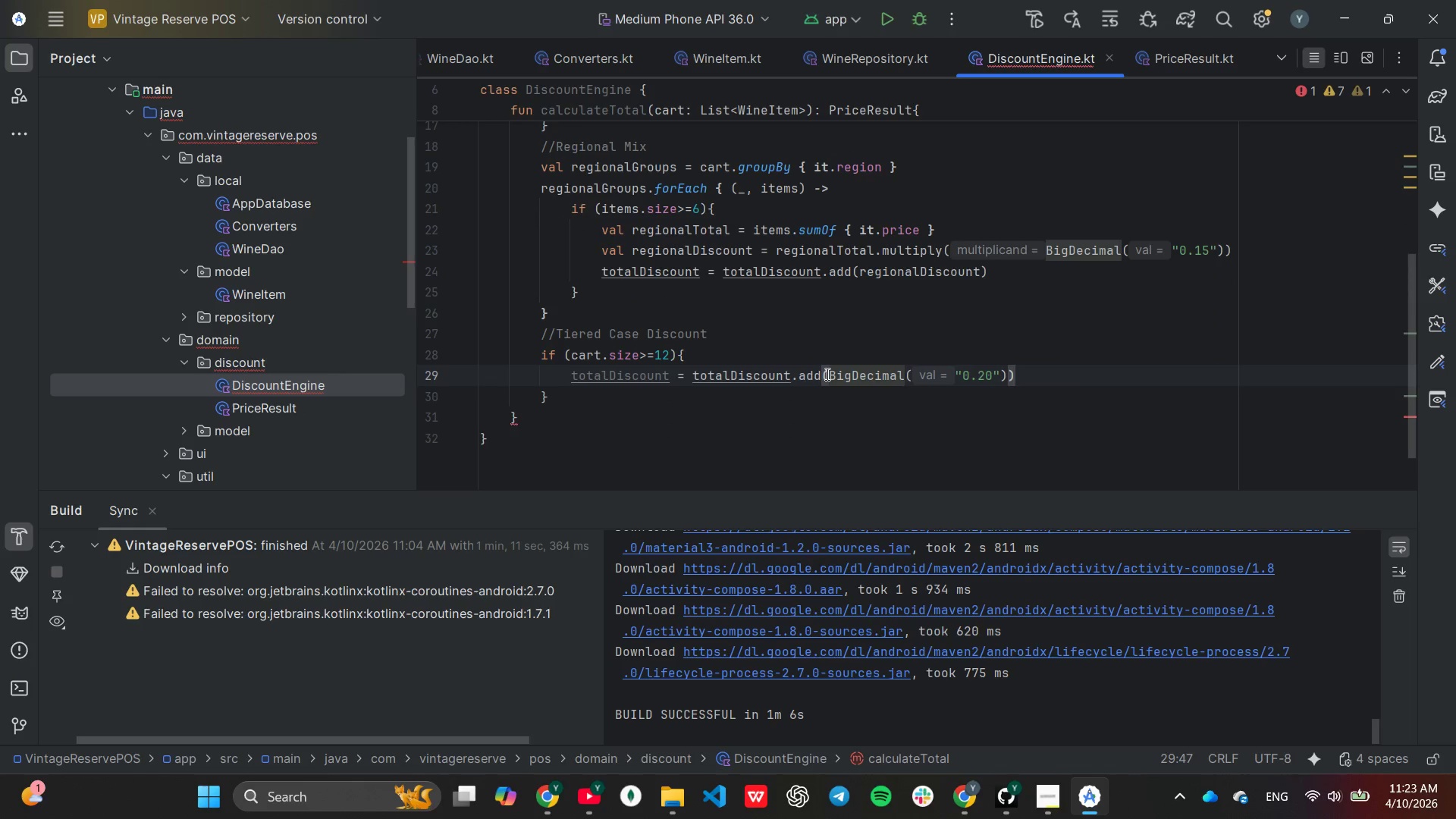 
type(currentTotal()
 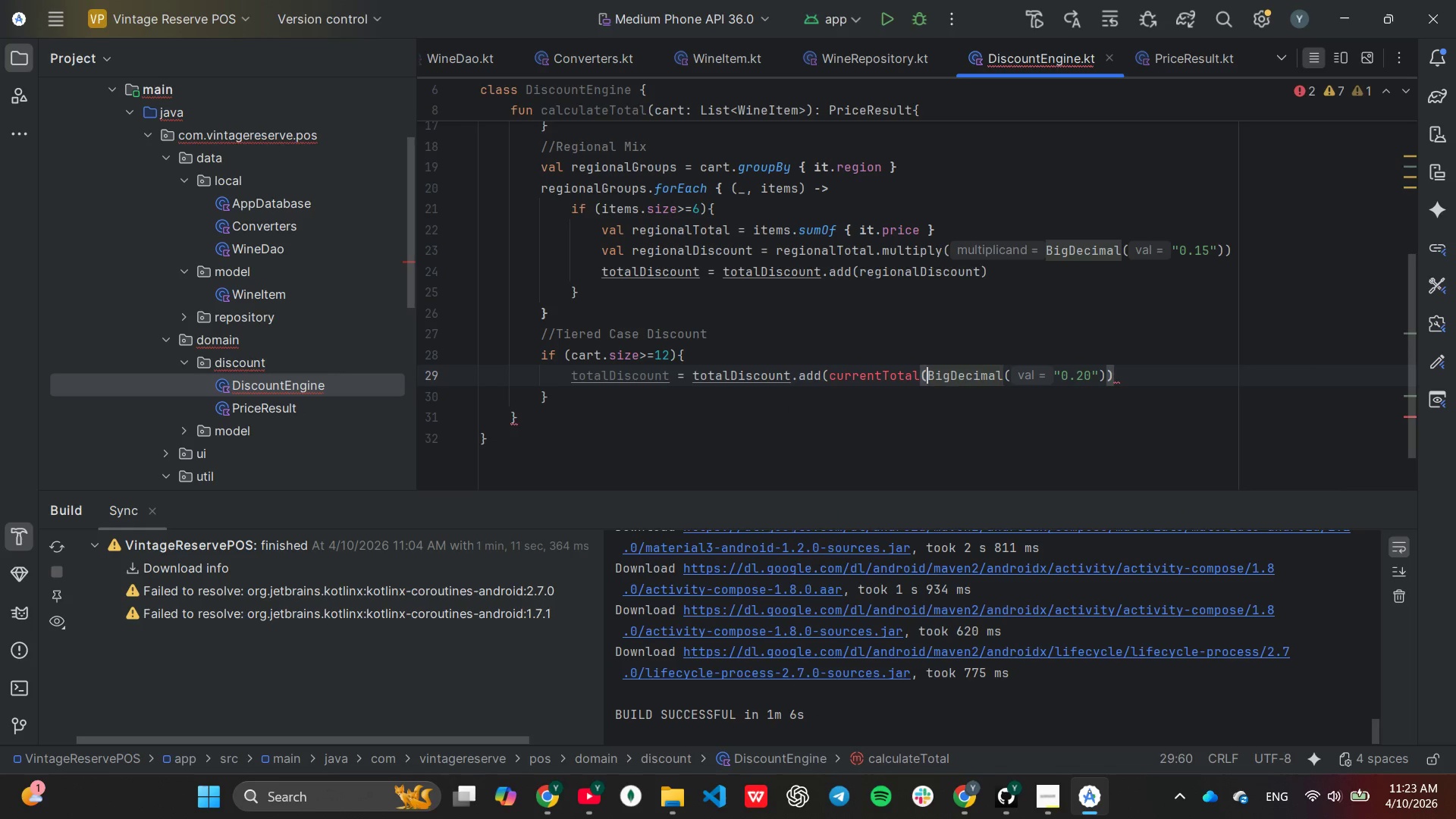 
key(ArrowLeft)
 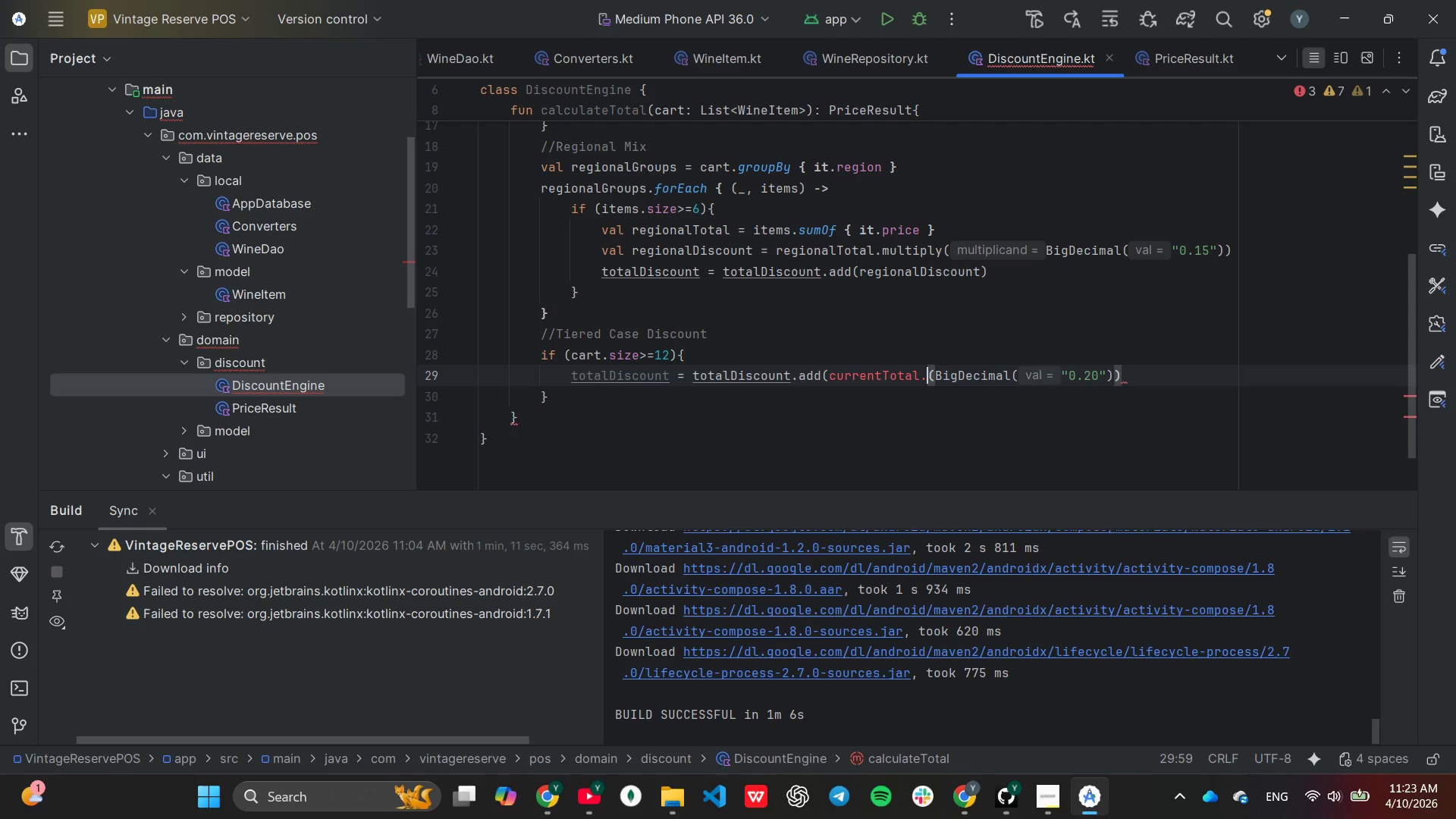 
type(.multiply)
 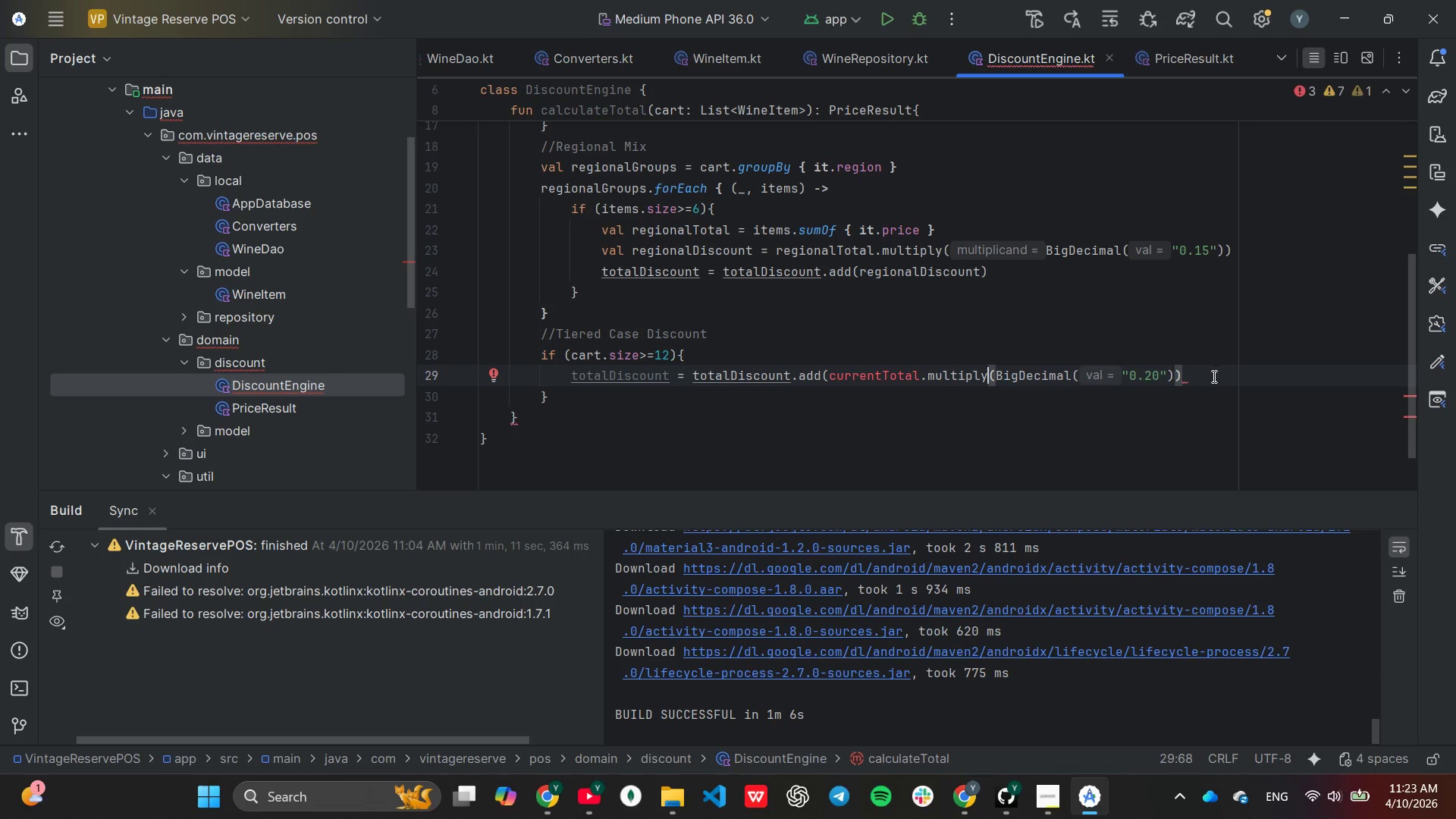 
wait(6.36)
 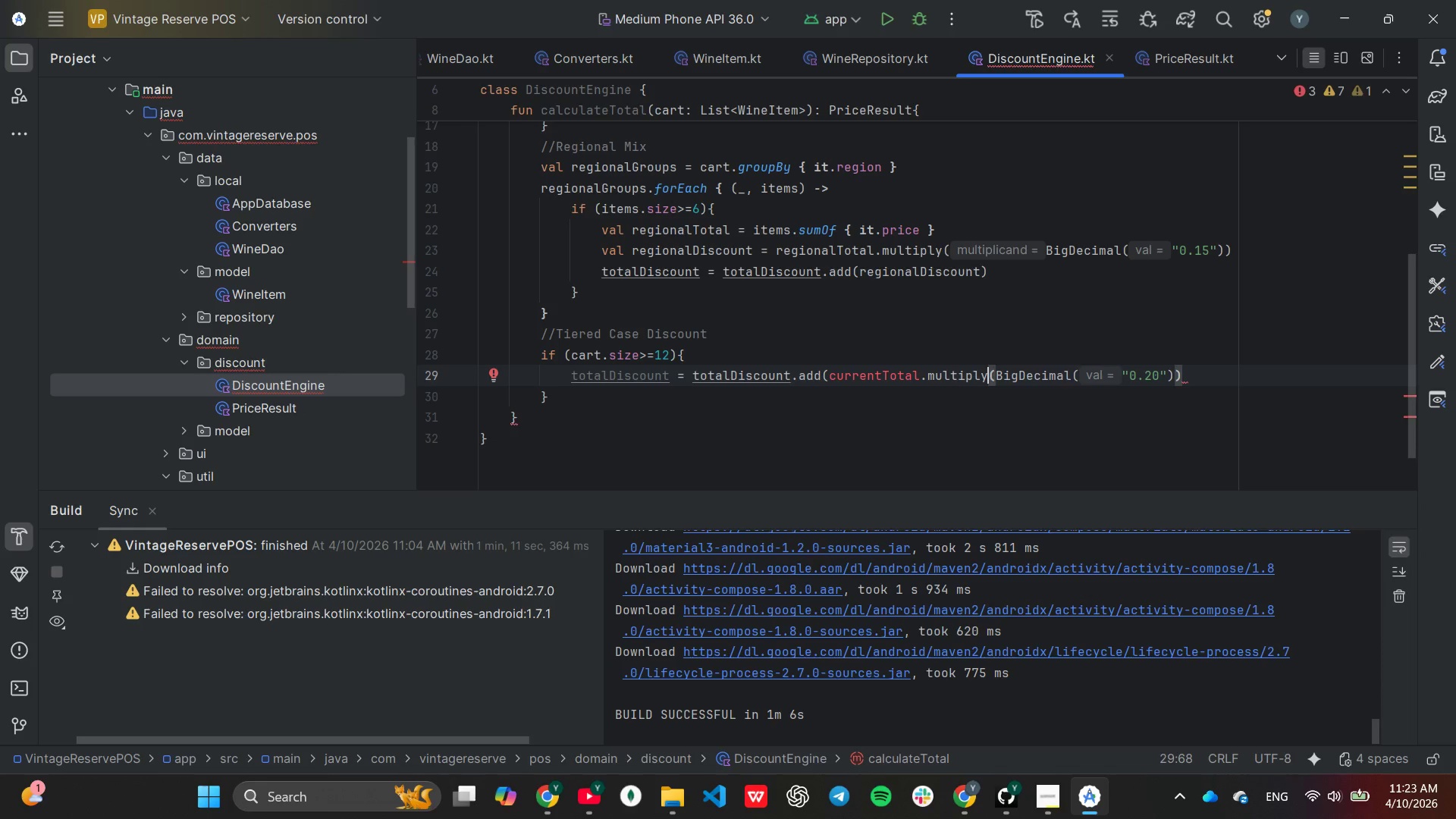 
key(Shift+0)
 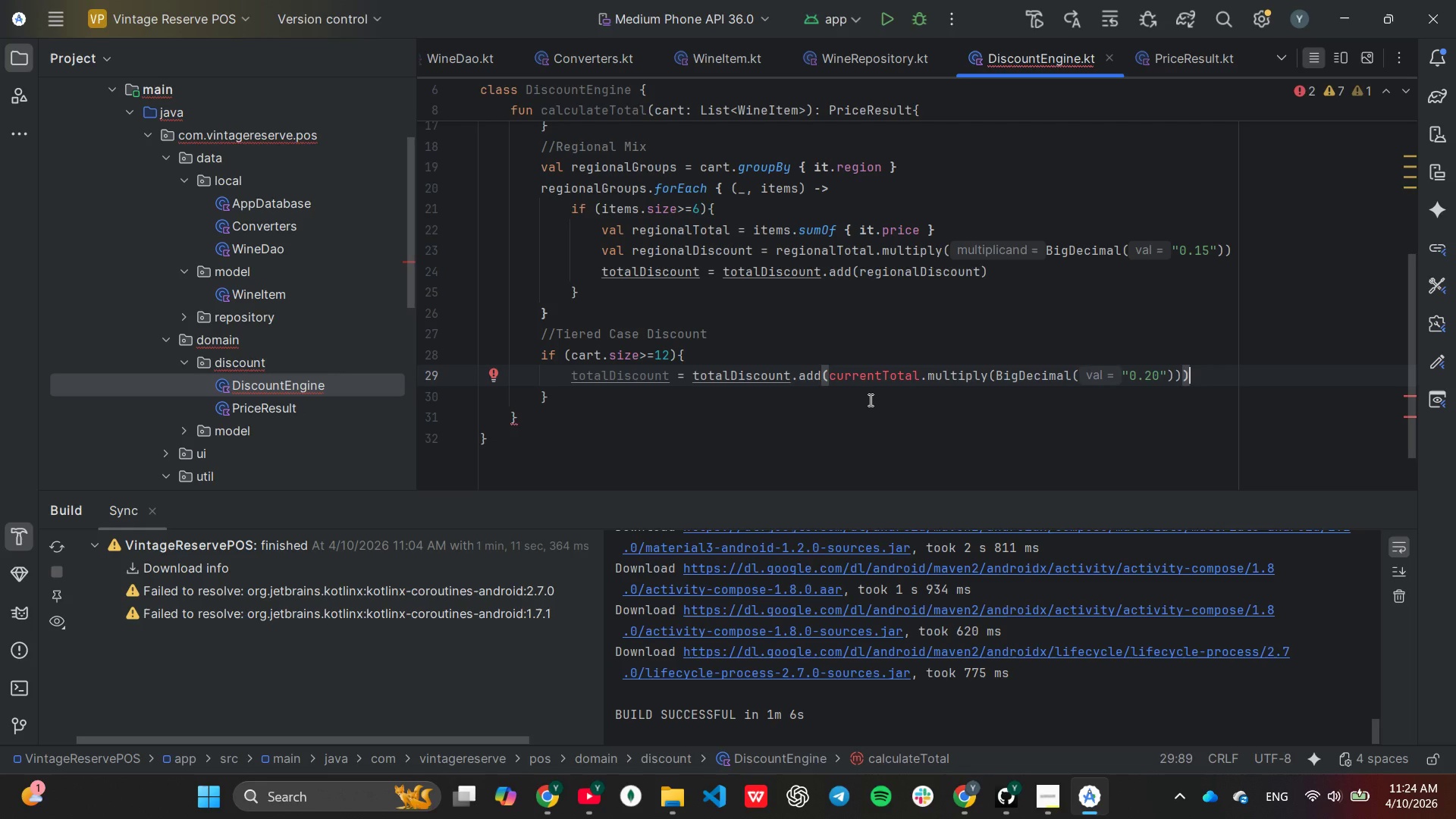 
wait(7.69)
 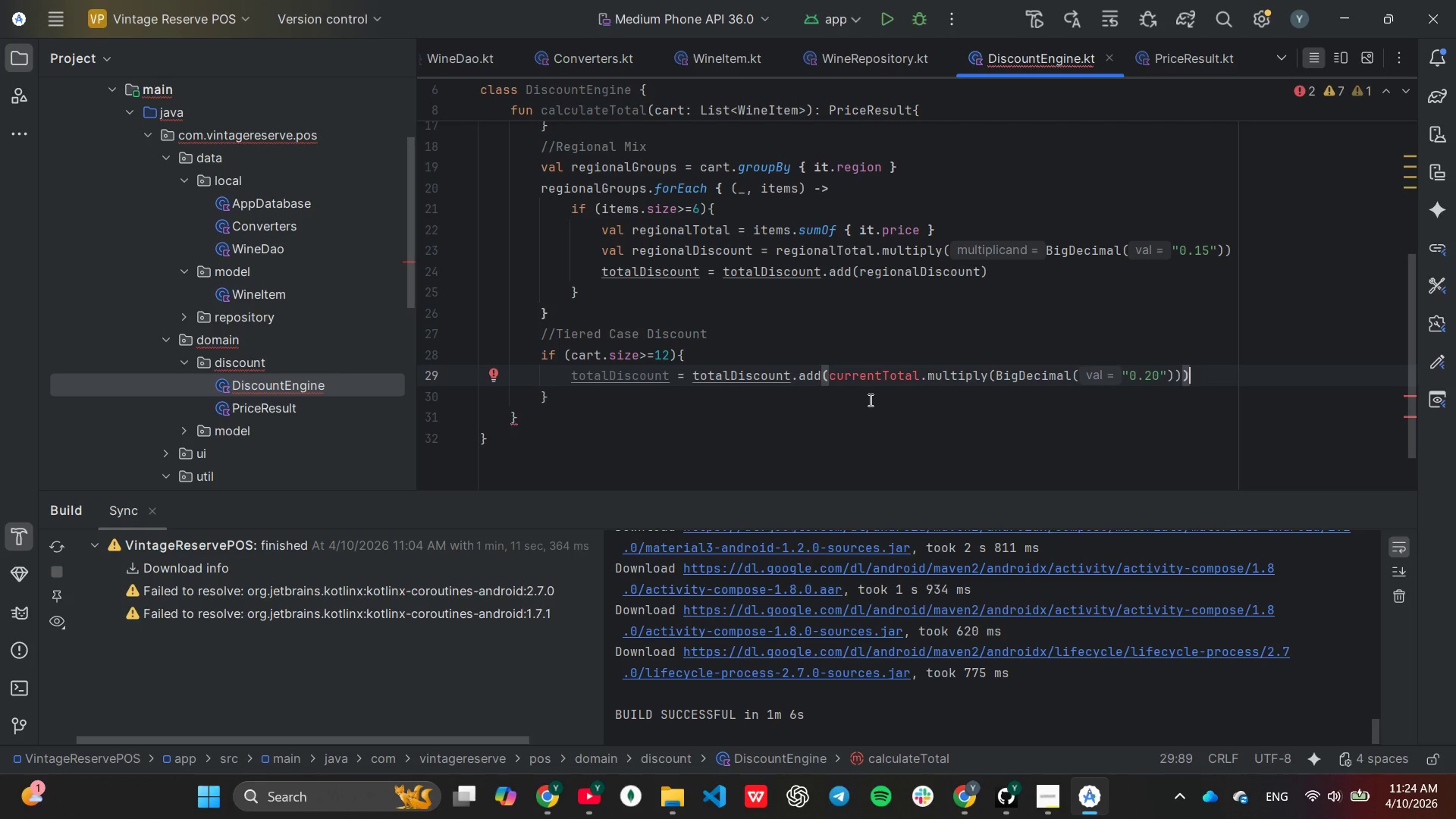 
left_click([790, 339])
 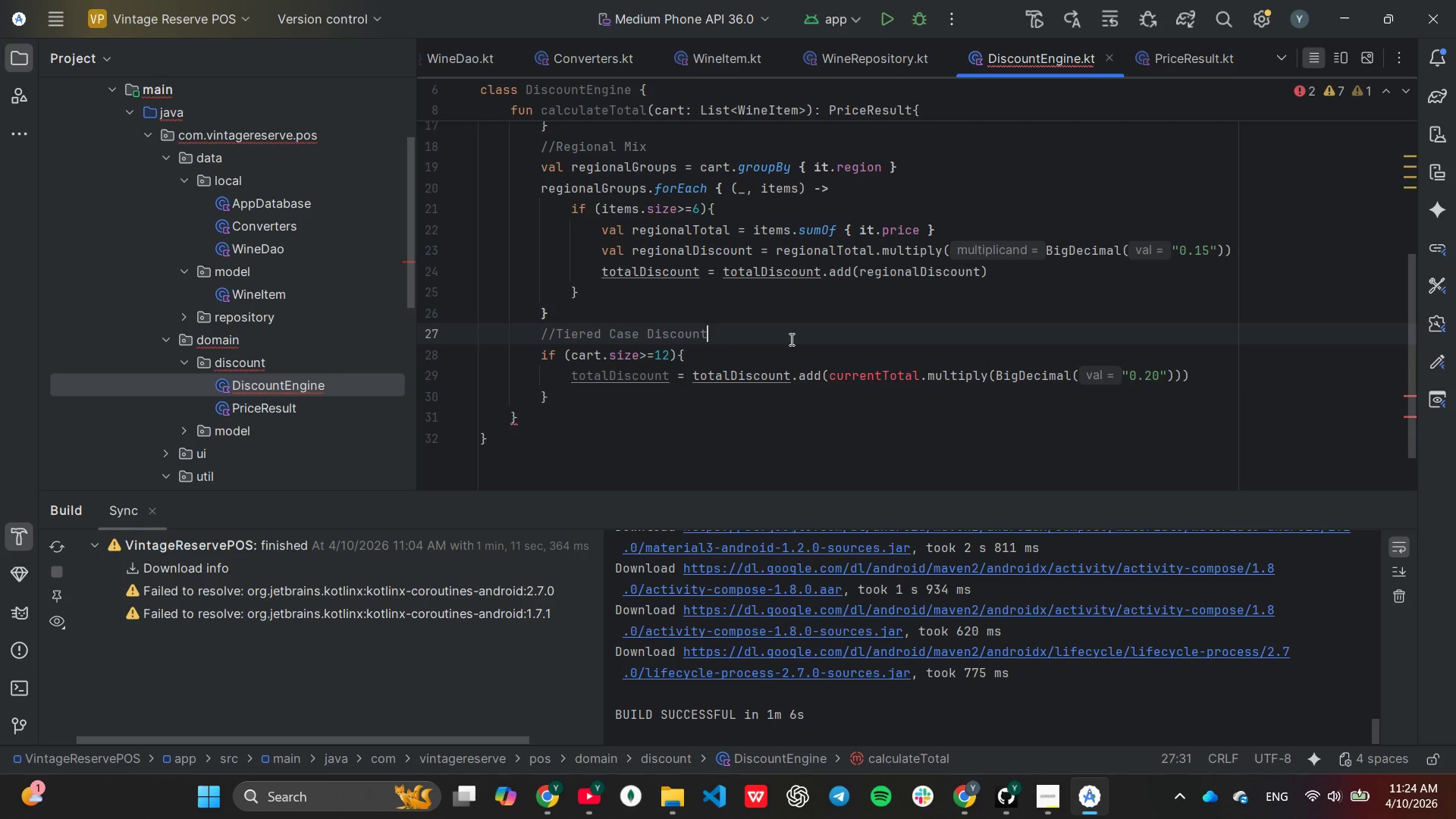 
key(Enter)
 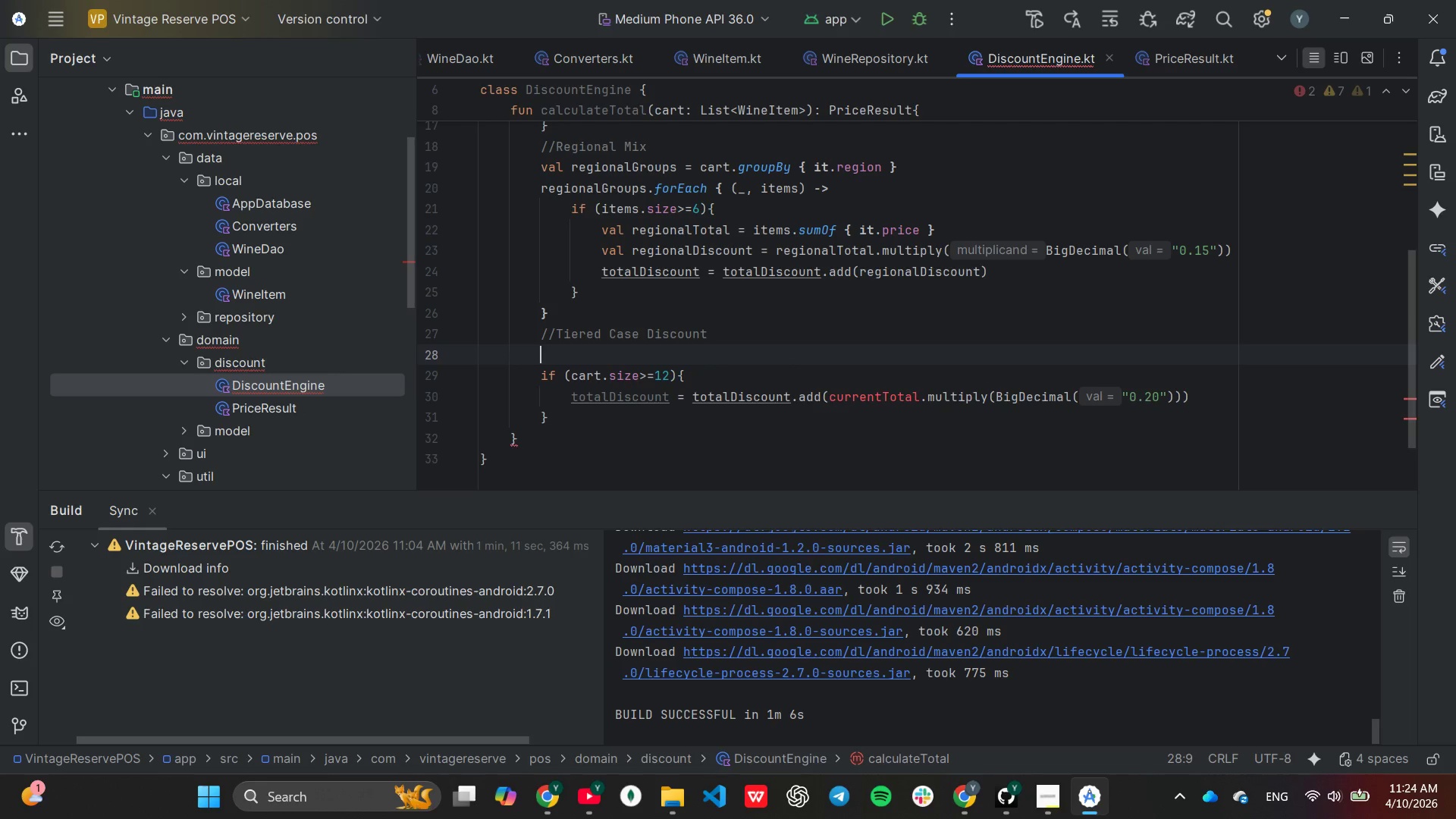 
type(val)
key(Backspace)
 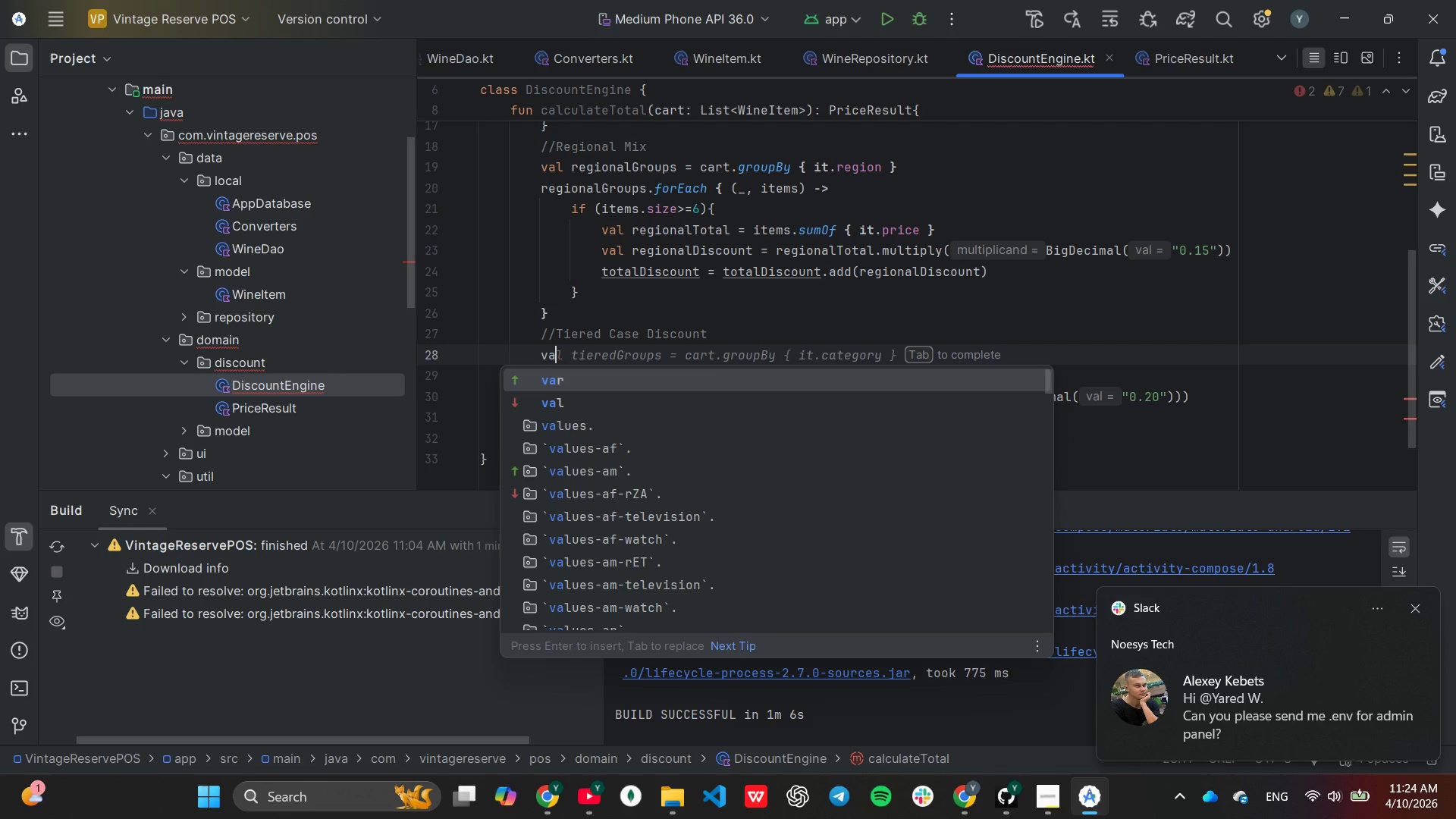 
key(L)
 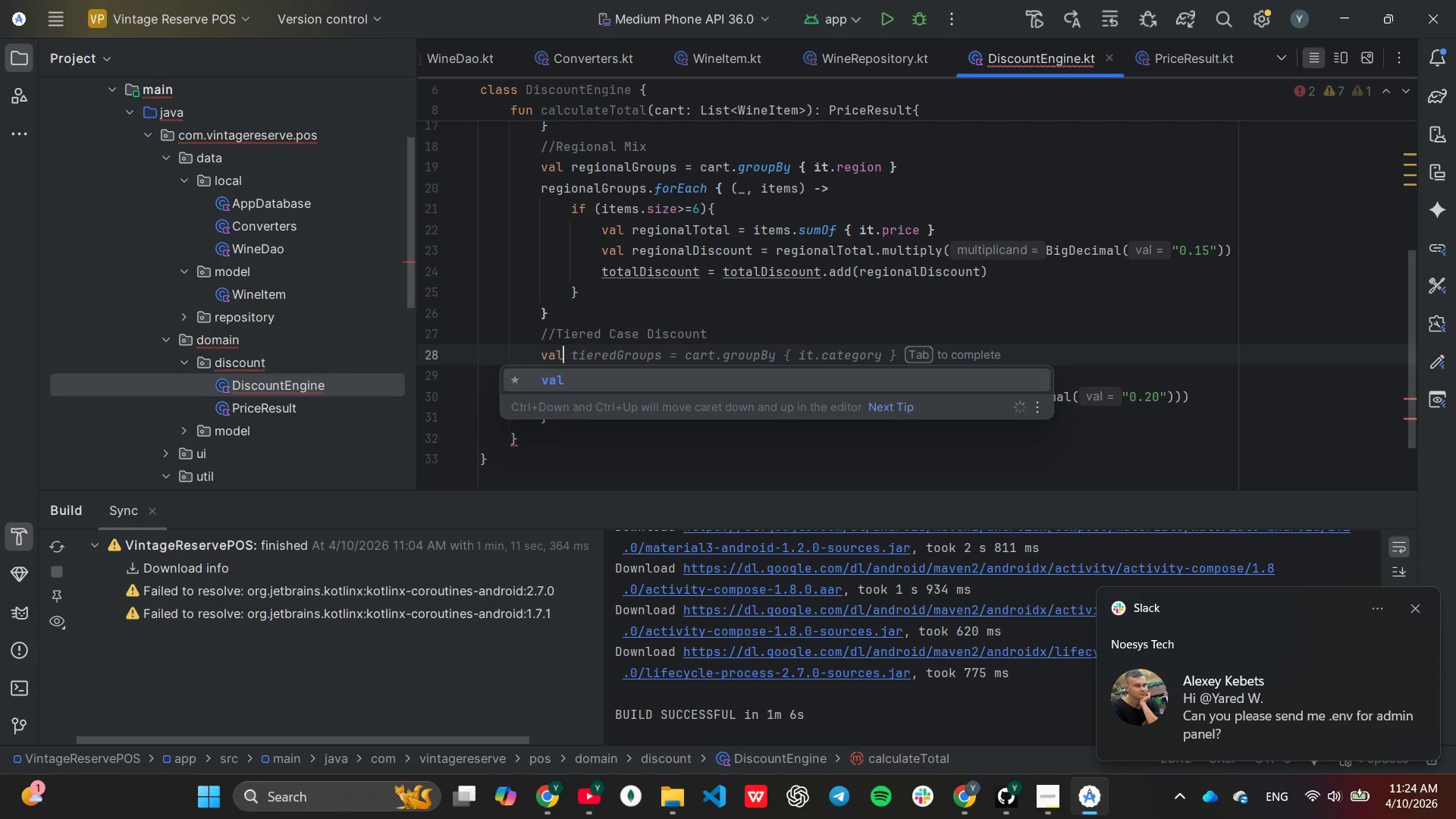 
key(Space)
 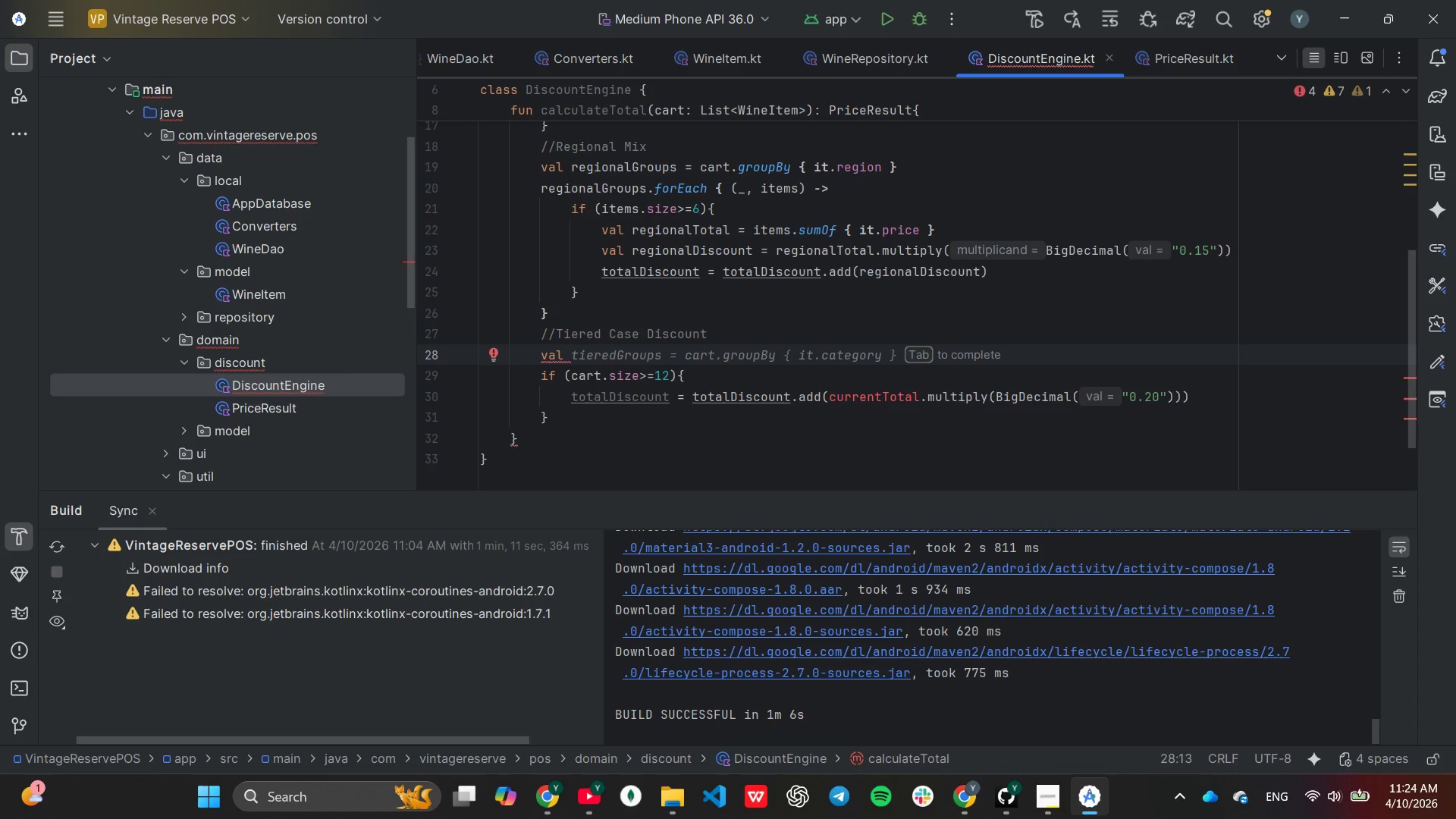 
type(cu)
 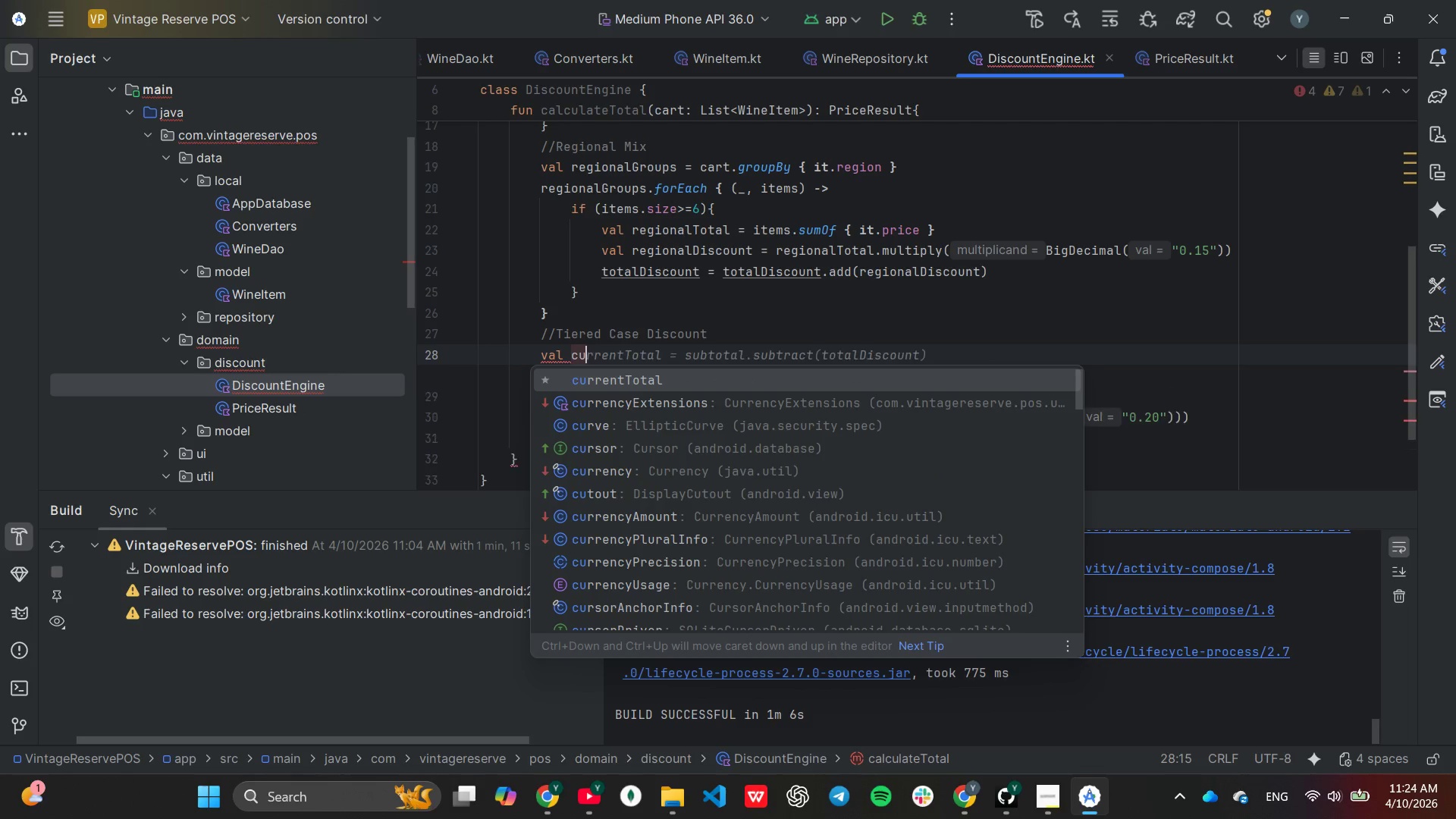 
key(Enter)
 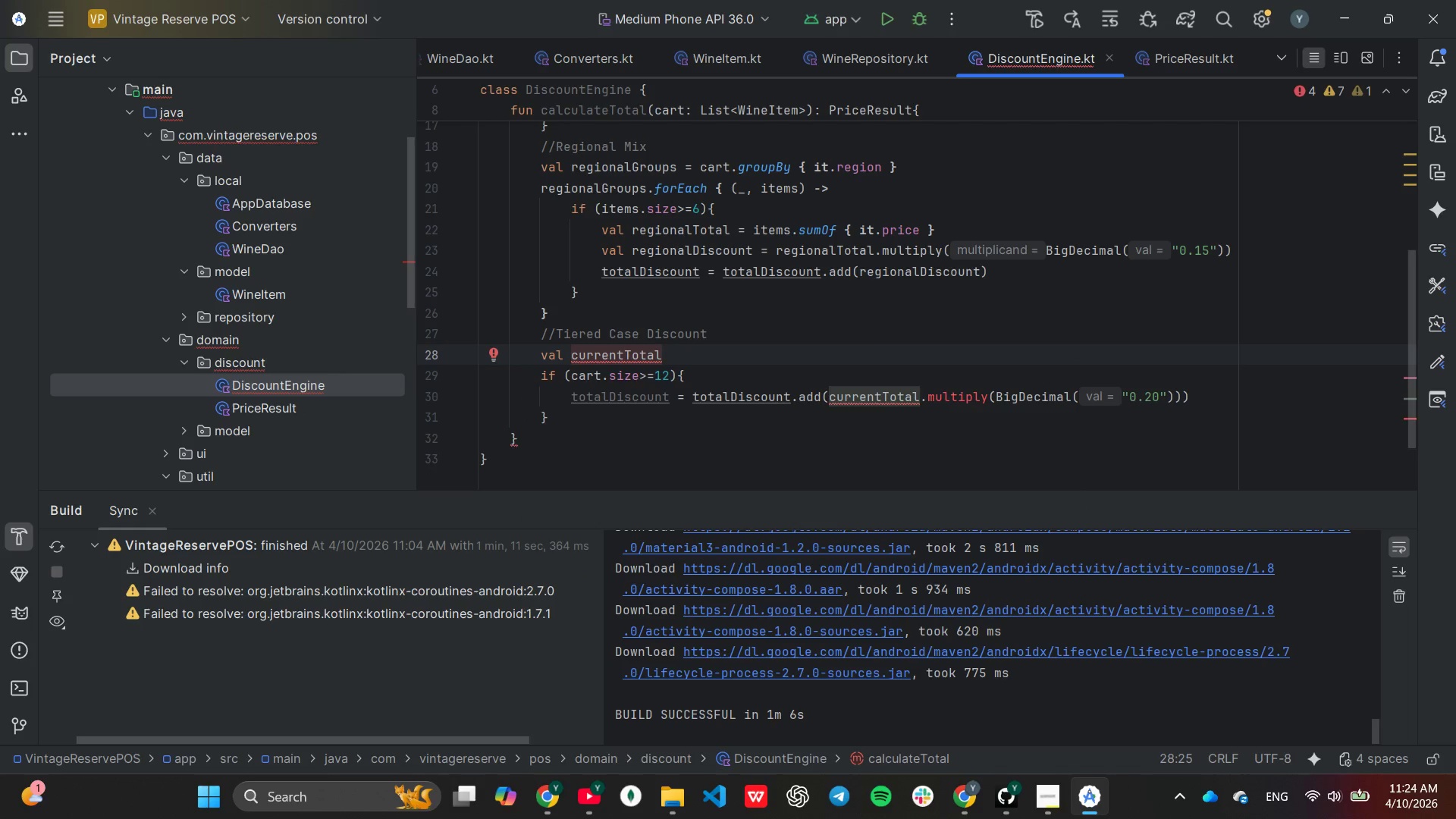 
key(Space)
 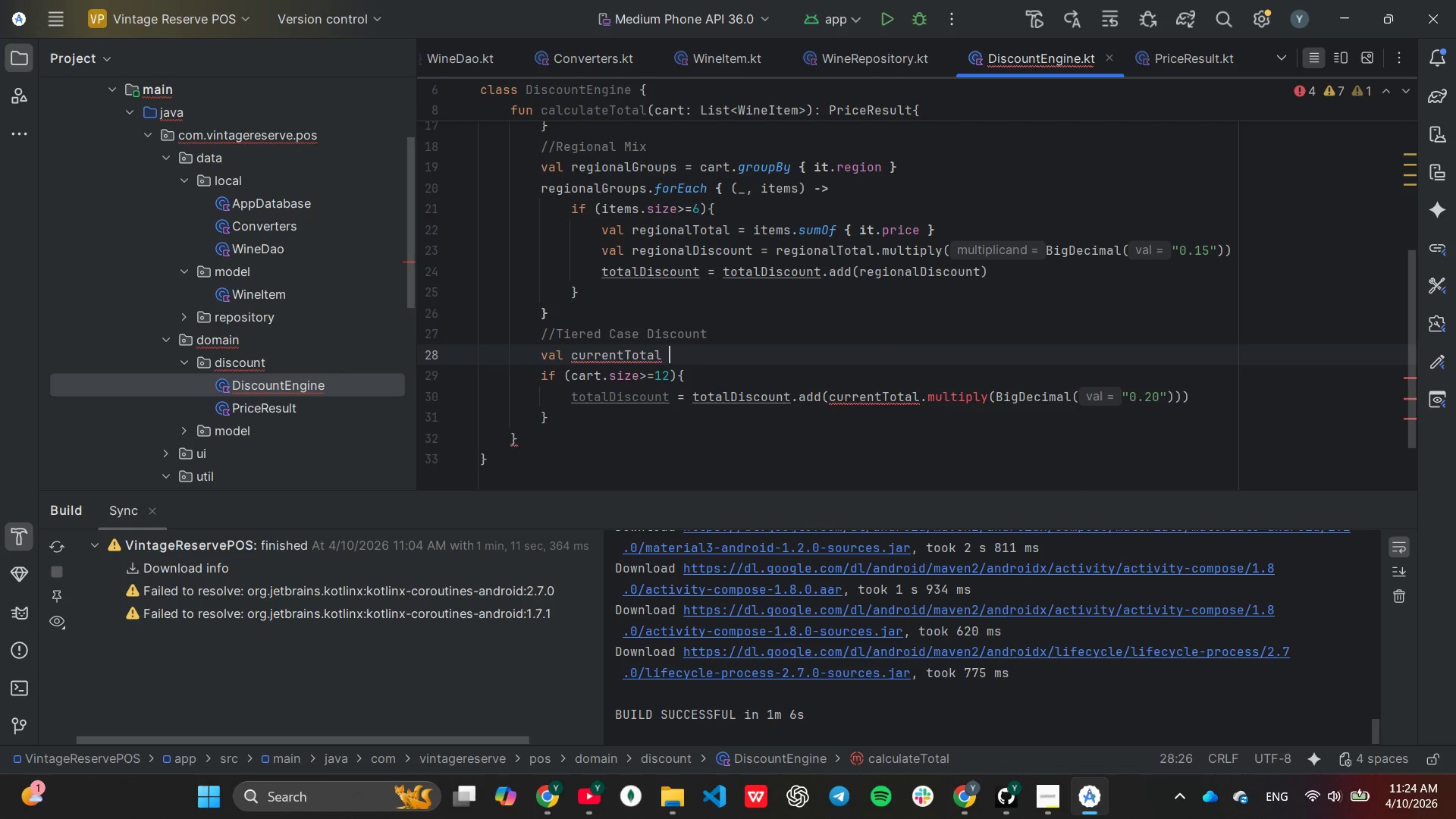 
key(Equal)
 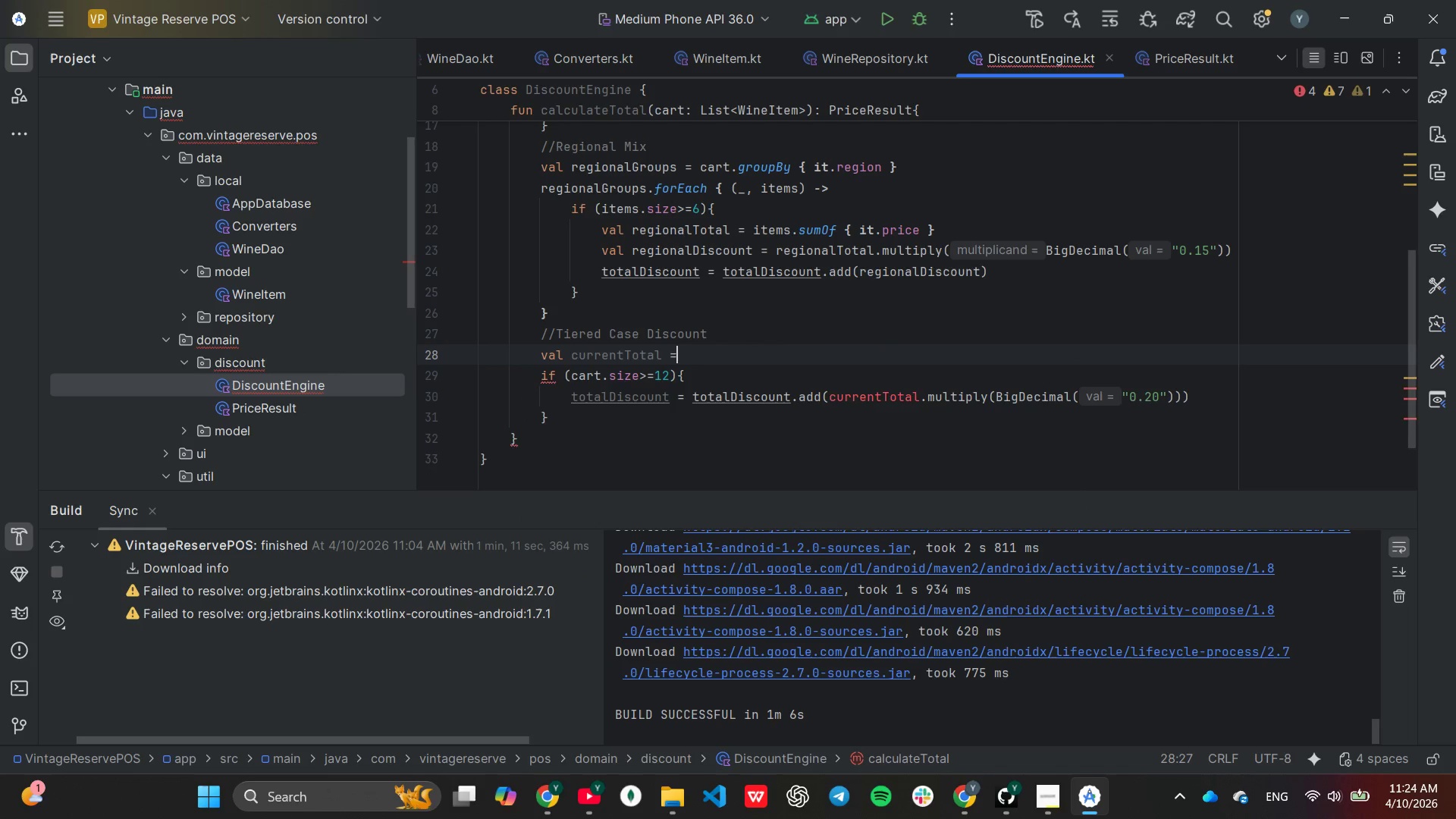 
key(Space)
 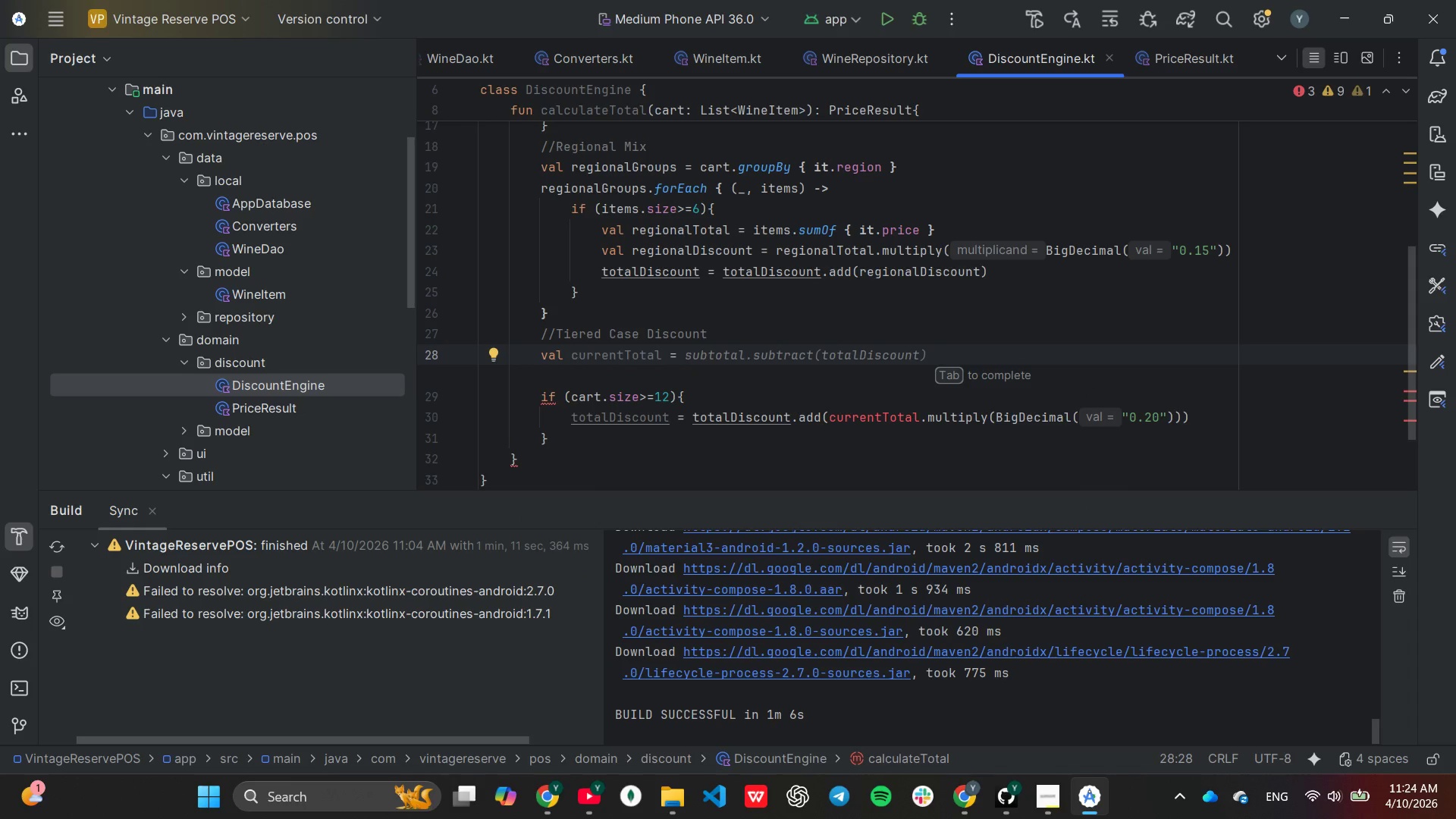 
key(Tab)
 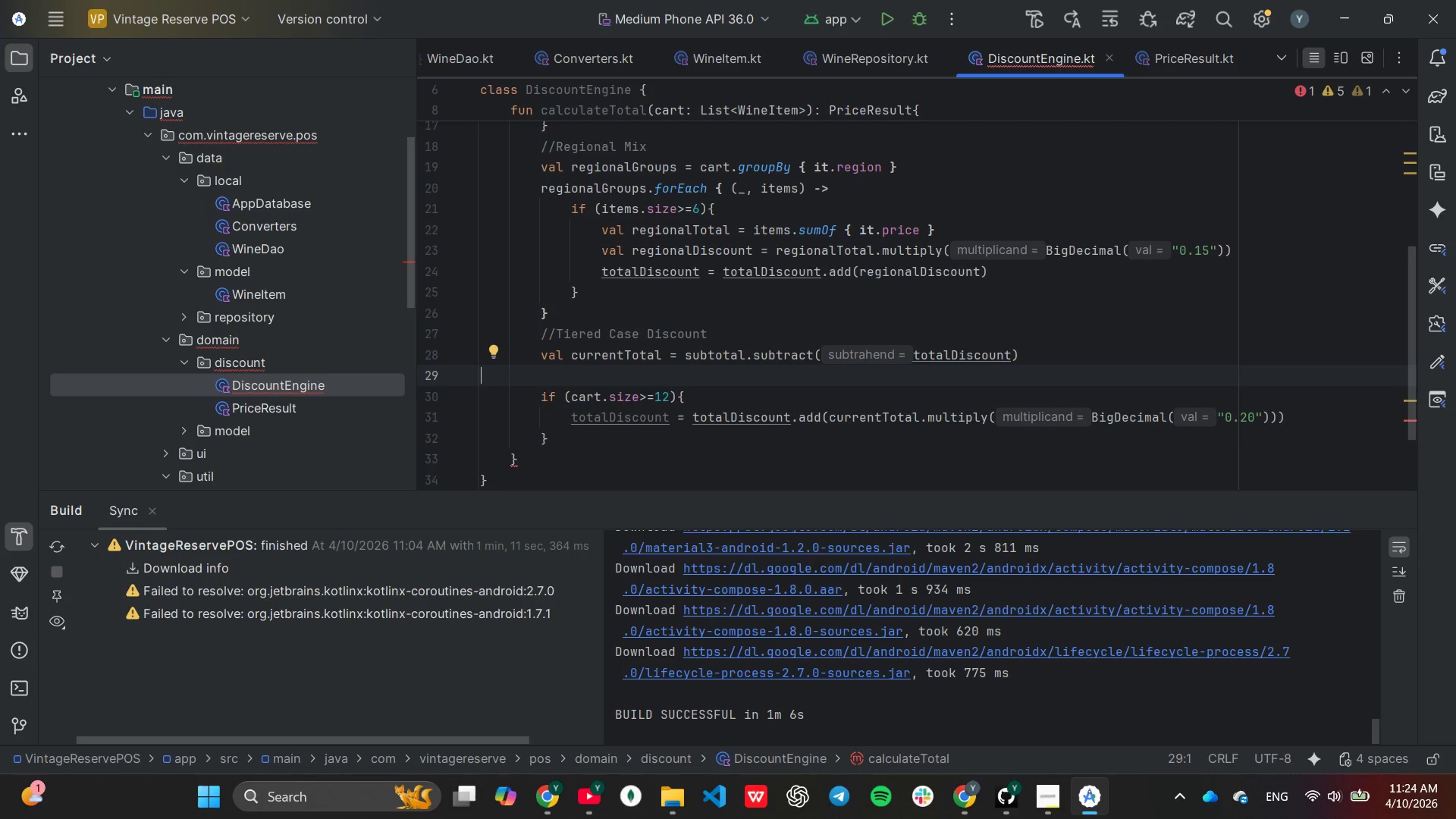 
key(Backspace)
 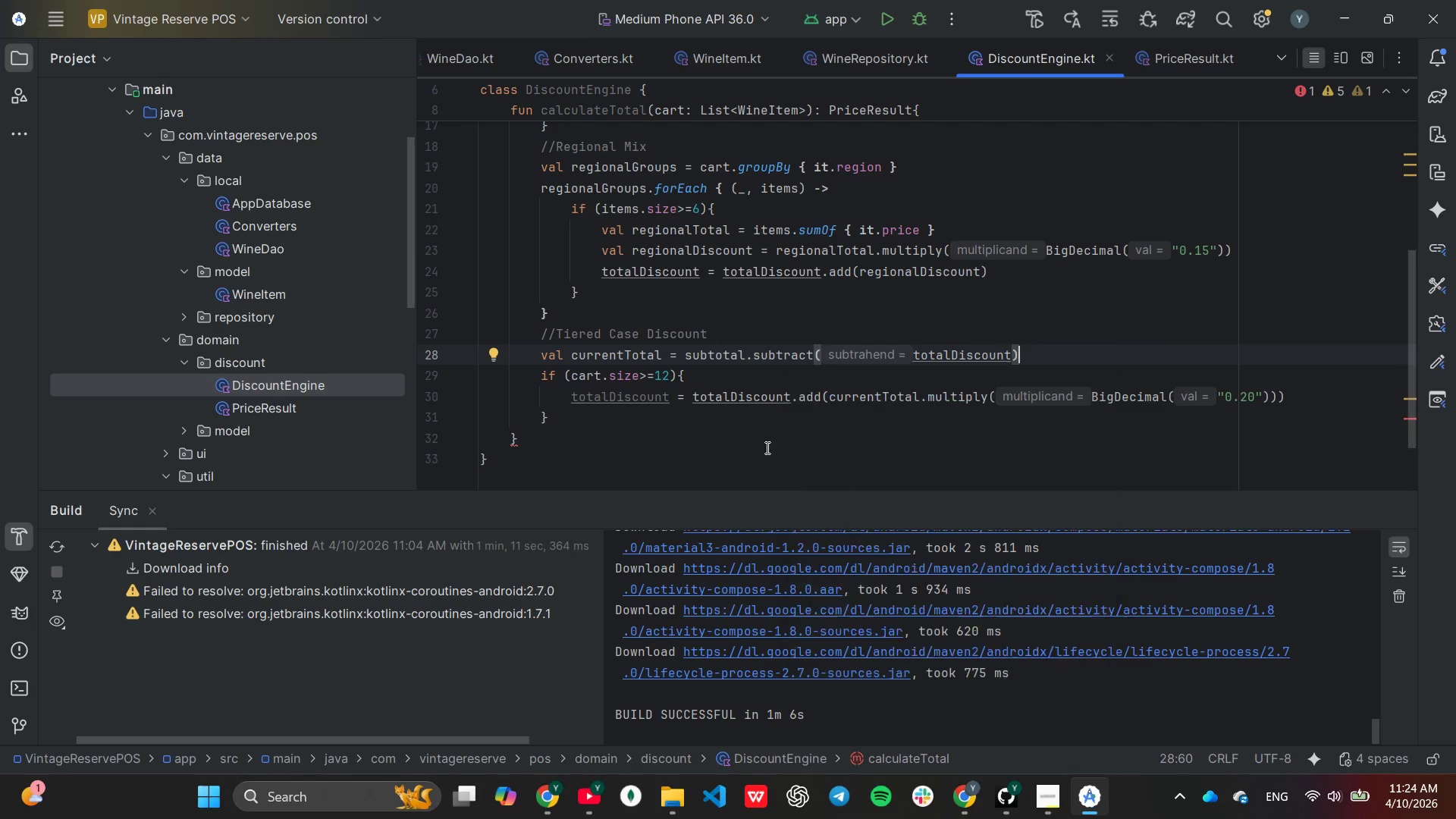 
left_click([637, 426])
 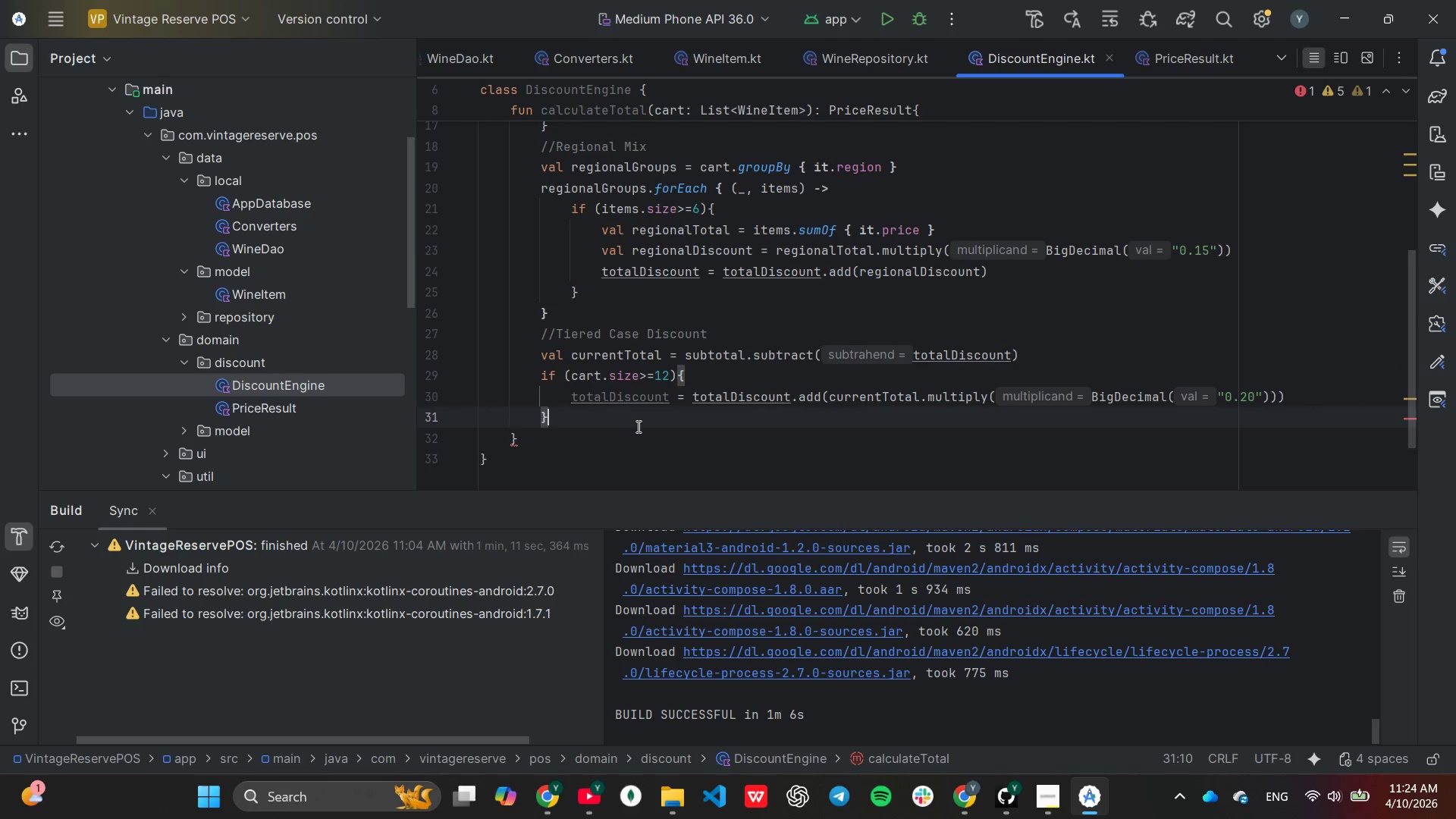 
type( else{)
 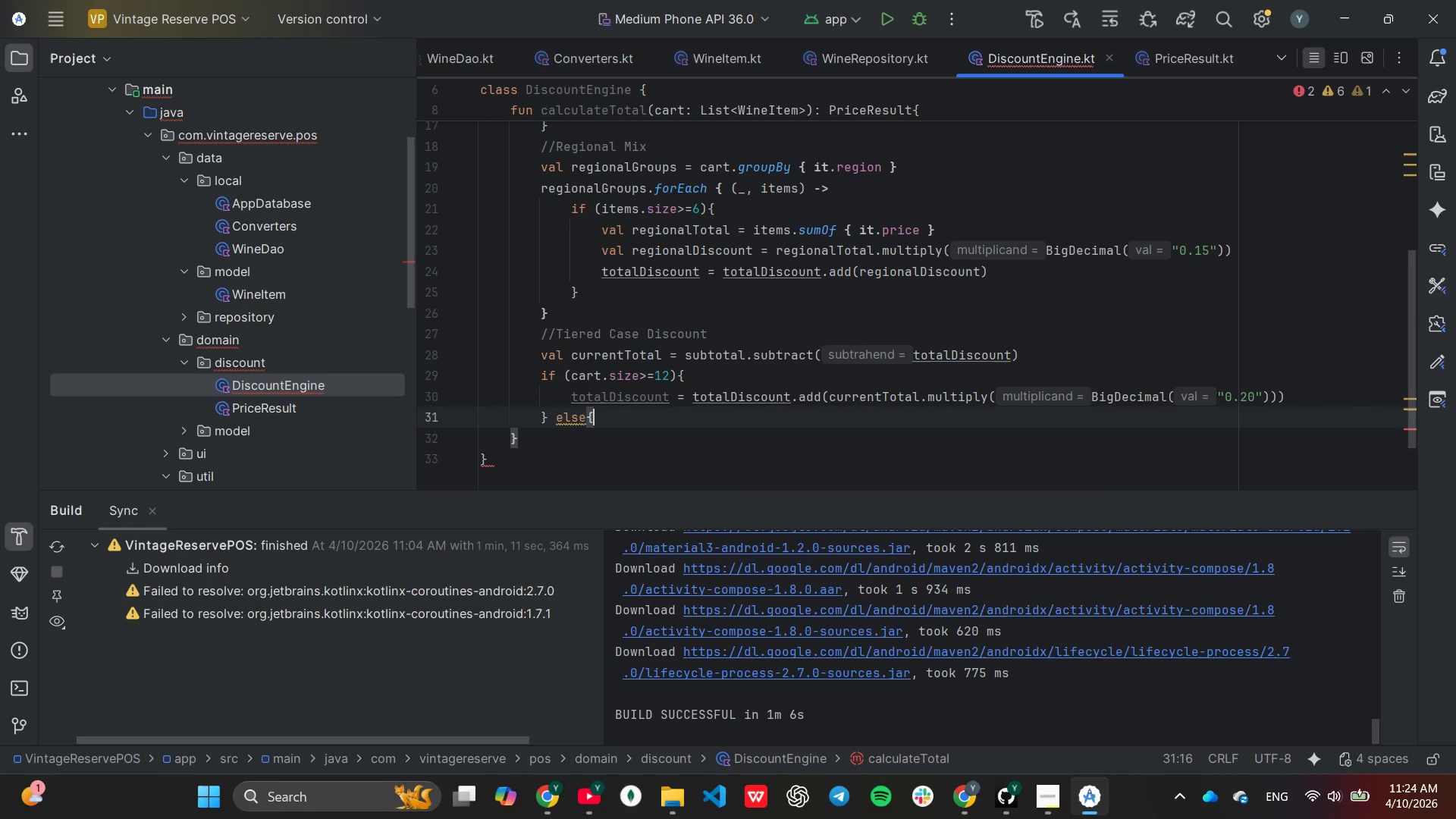 
key(Enter)
 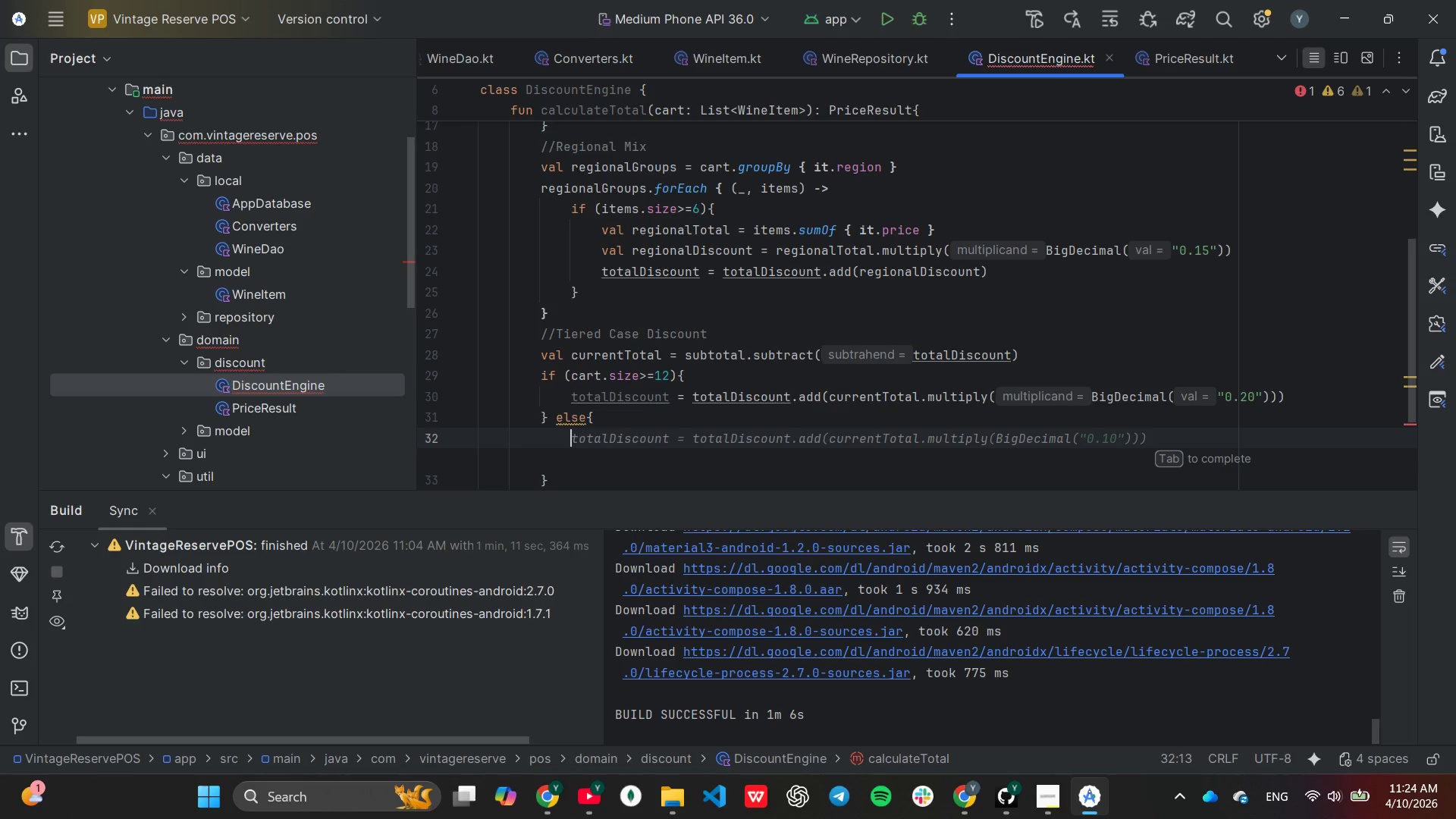 
key(Backspace)
key(Backspace)
type( if)
 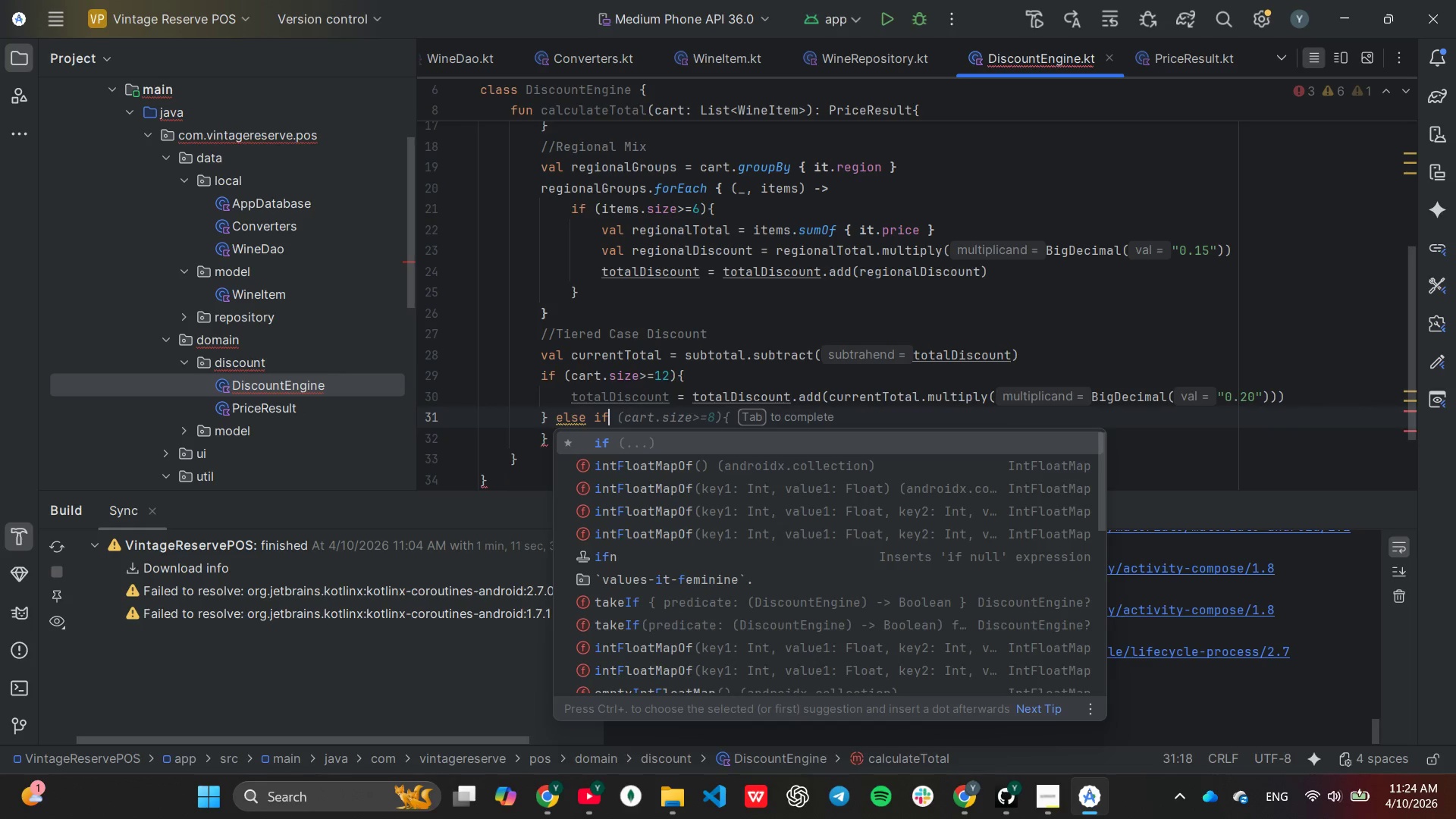 
key(Enter)
 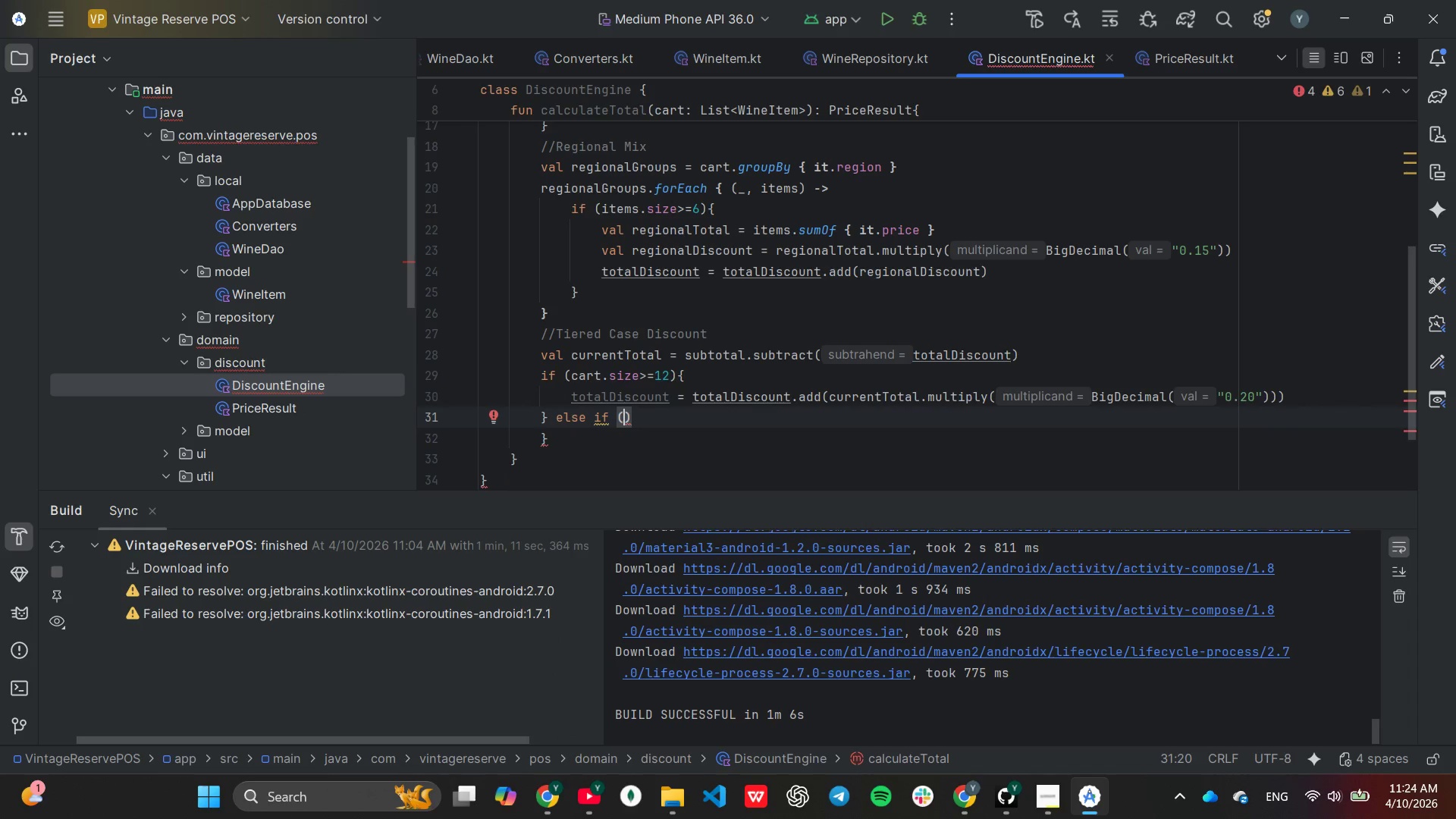 
type(ca)
 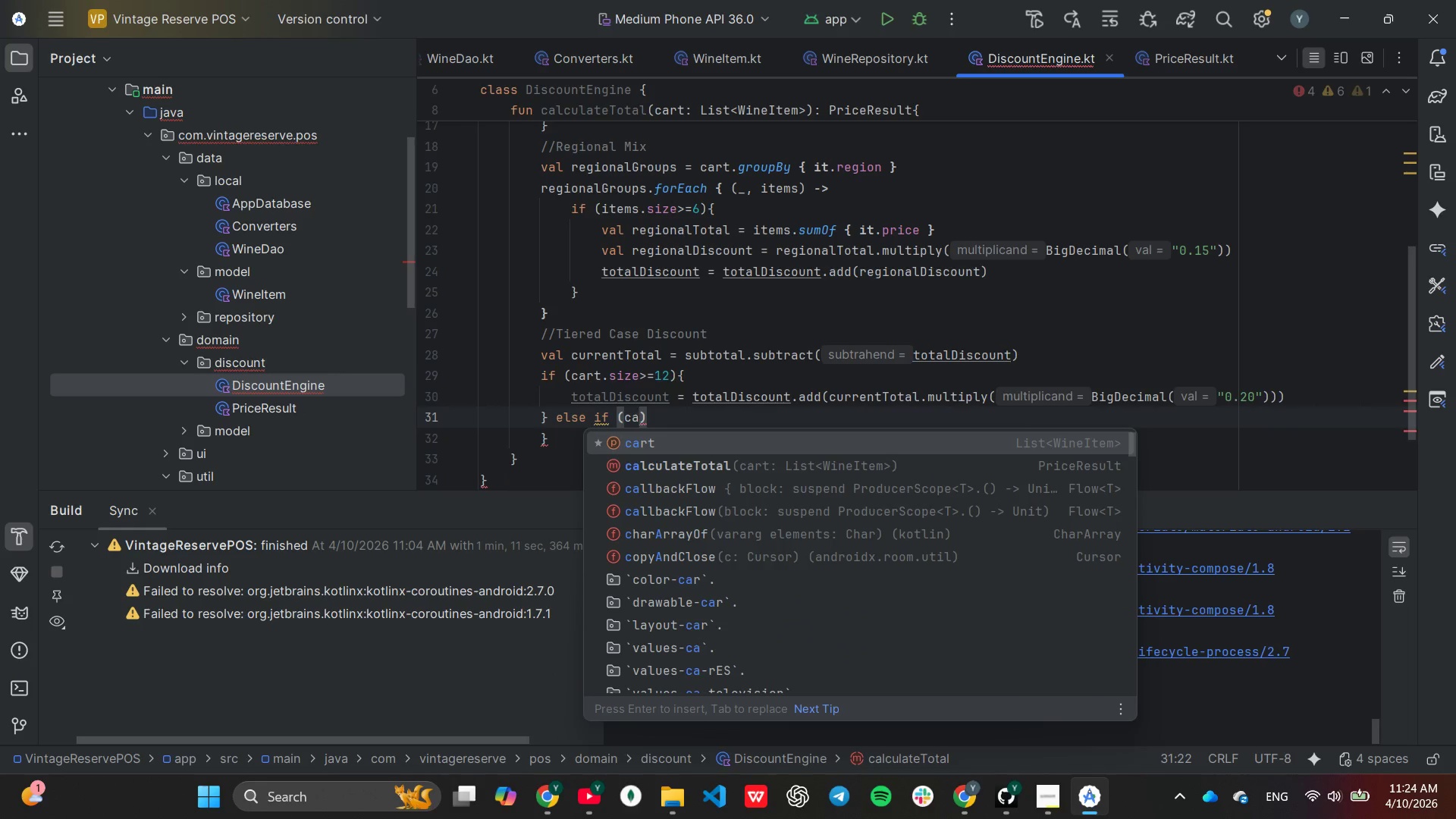 
key(Enter)
 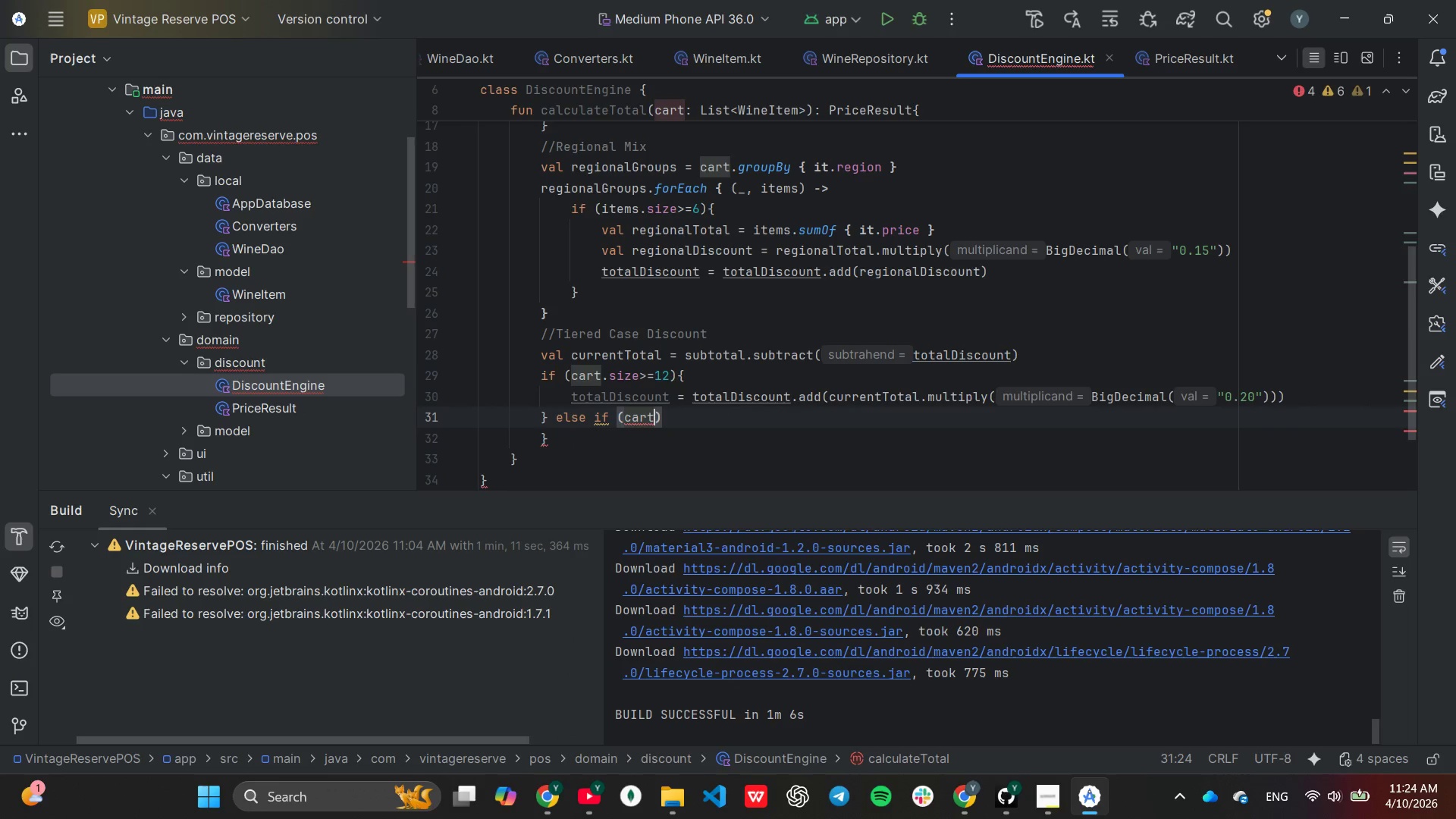 
key(Period)
 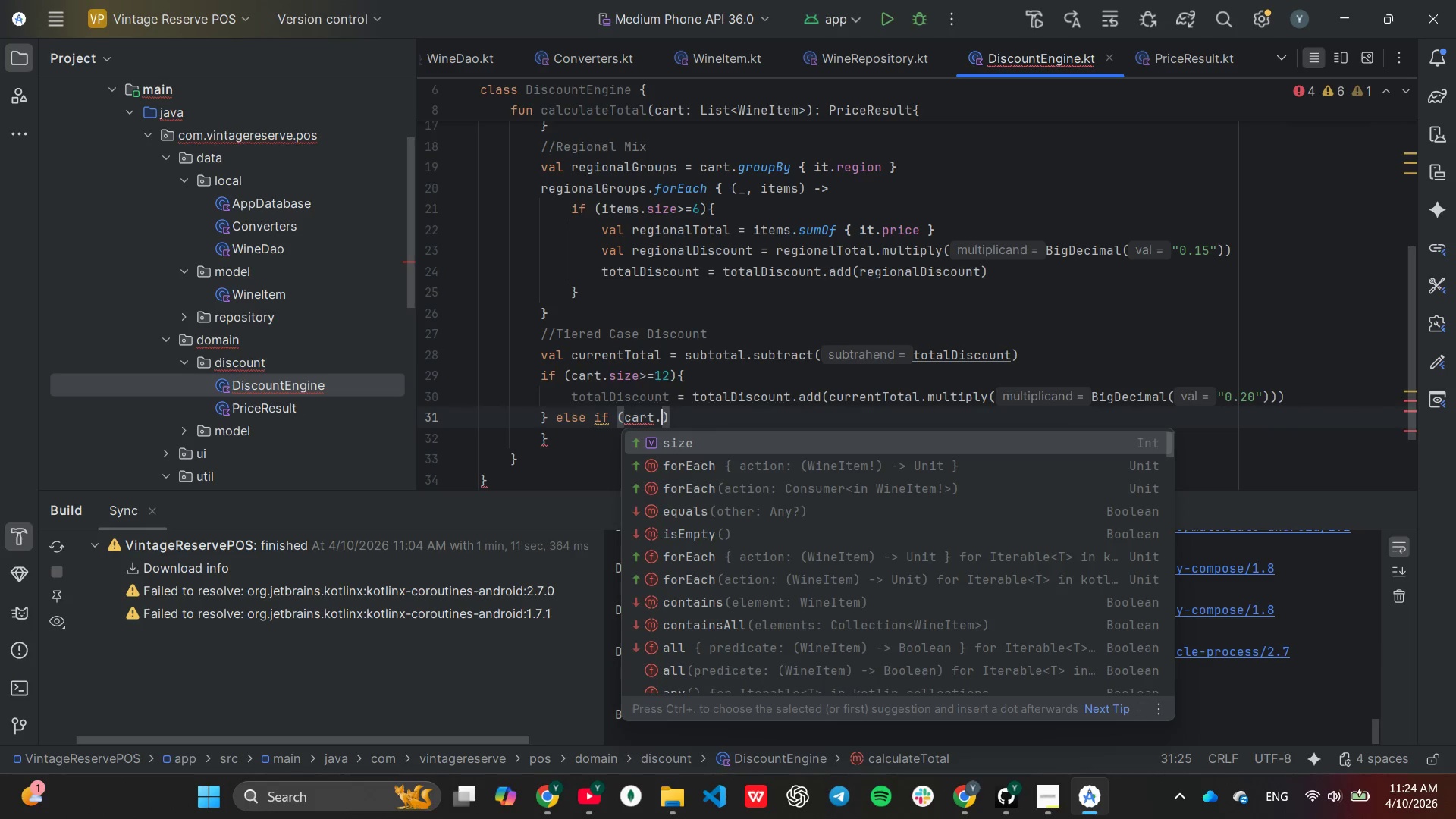 
key(Enter)
 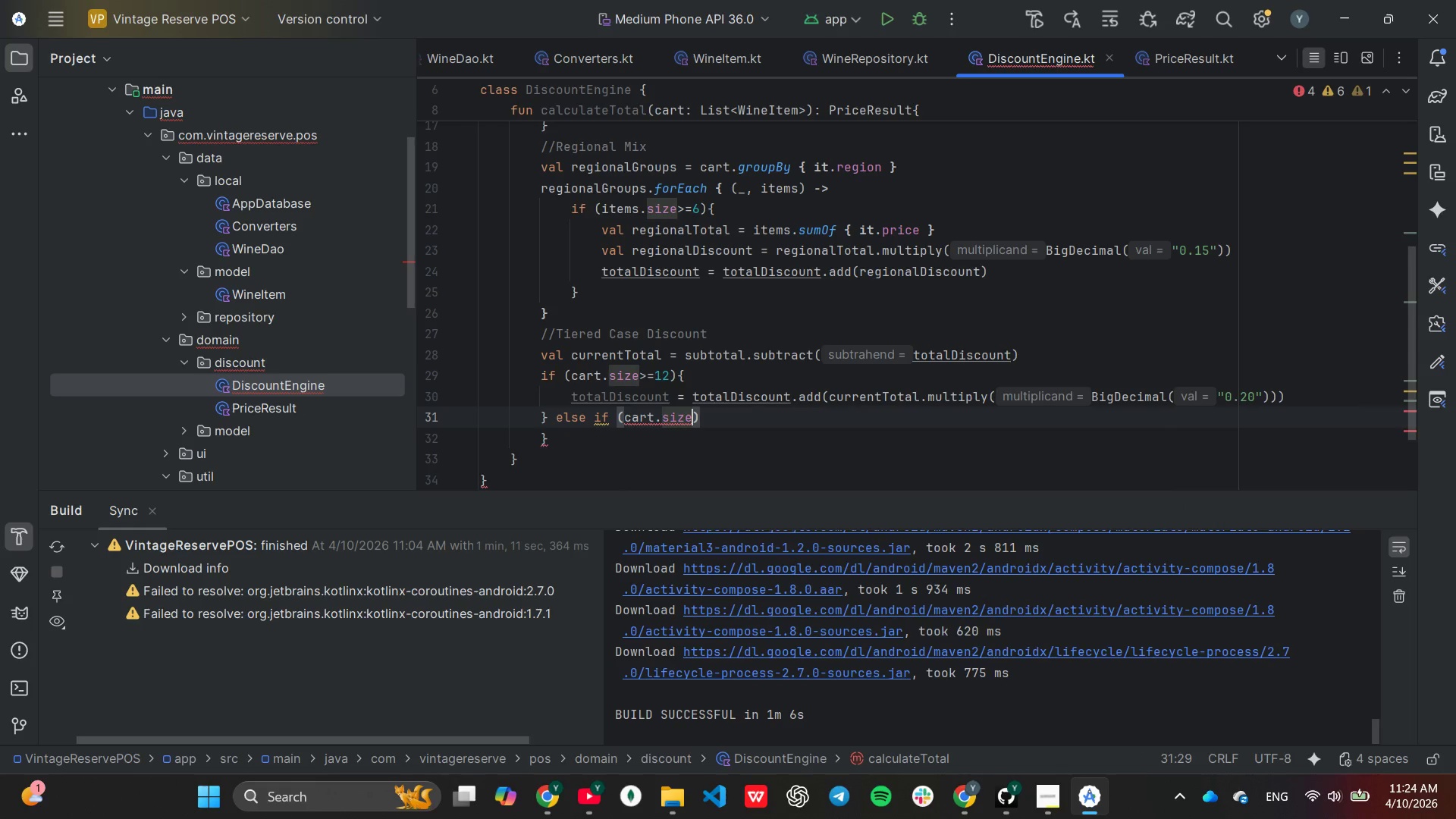 
key(Shift+Period)
 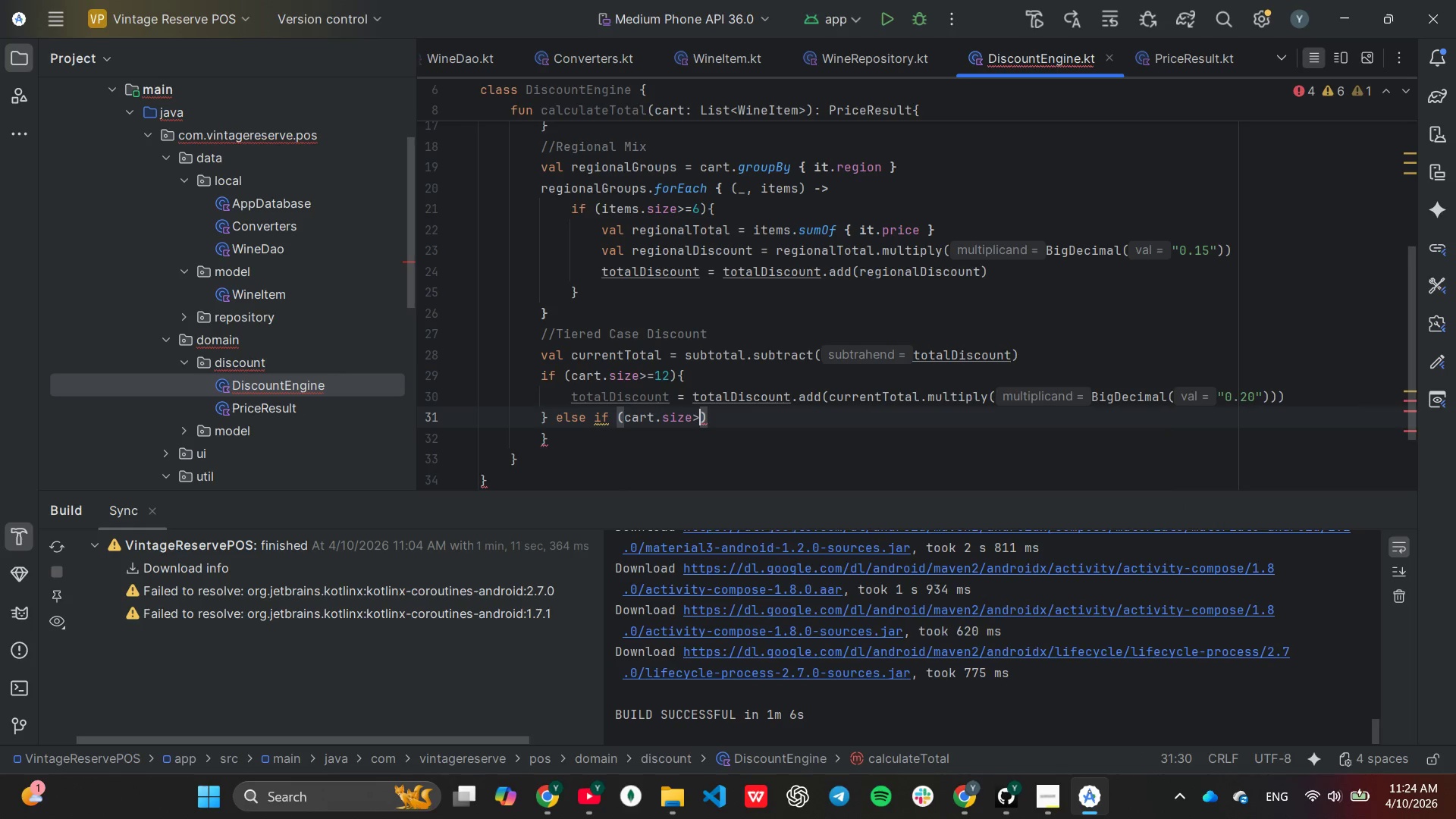 
key(Equal)
 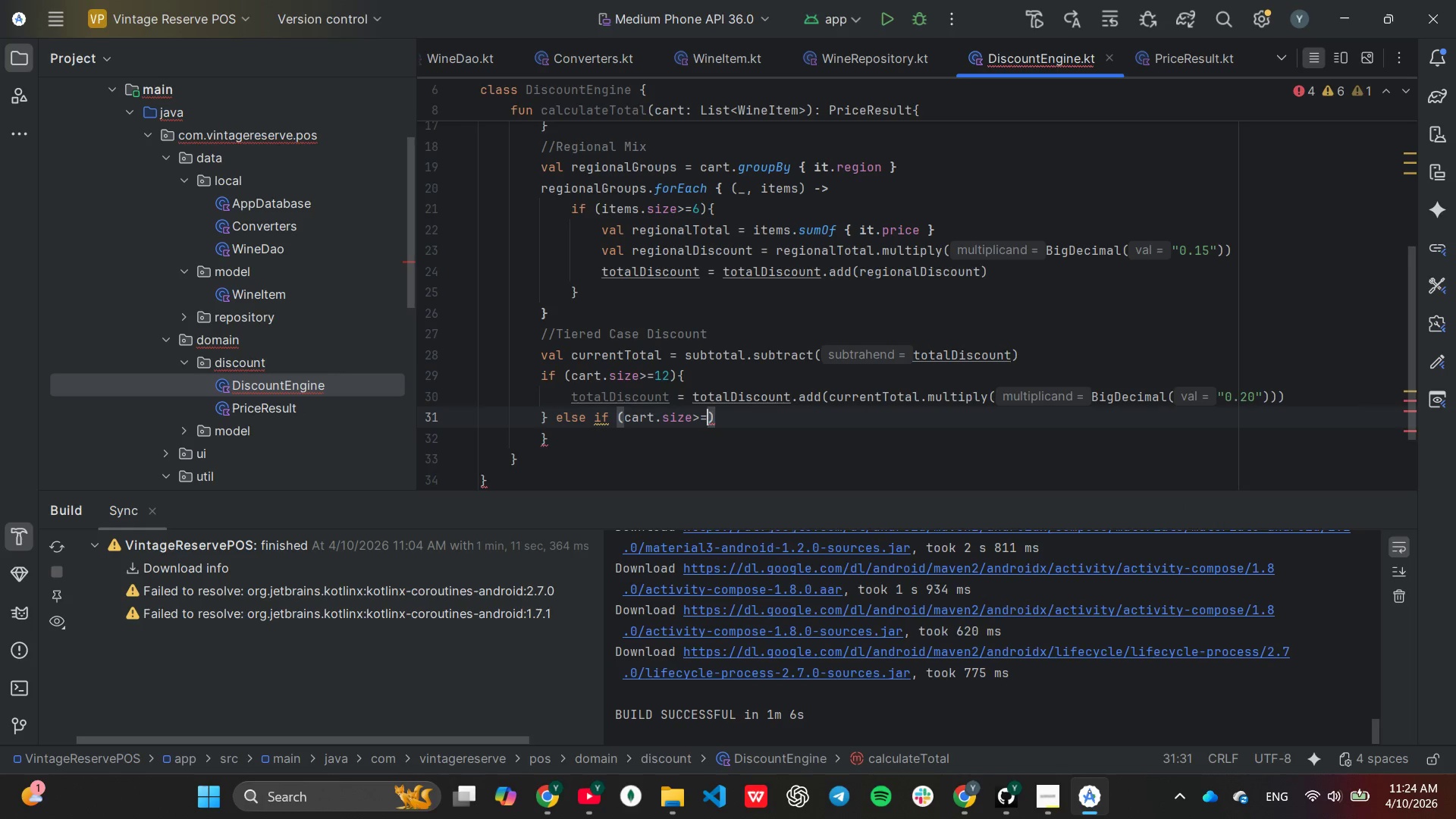 
key(6)
 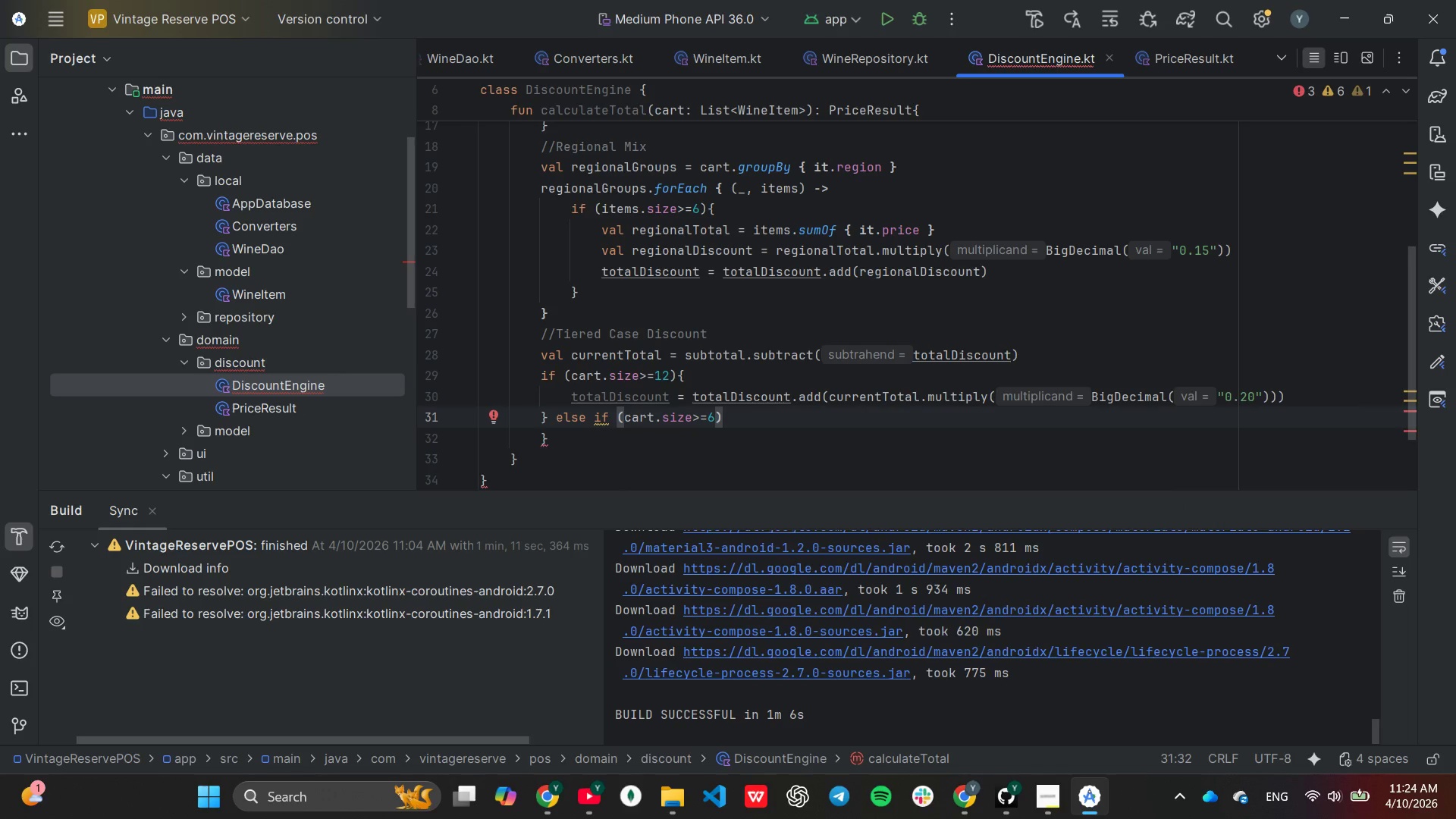 
key(ArrowRight)
 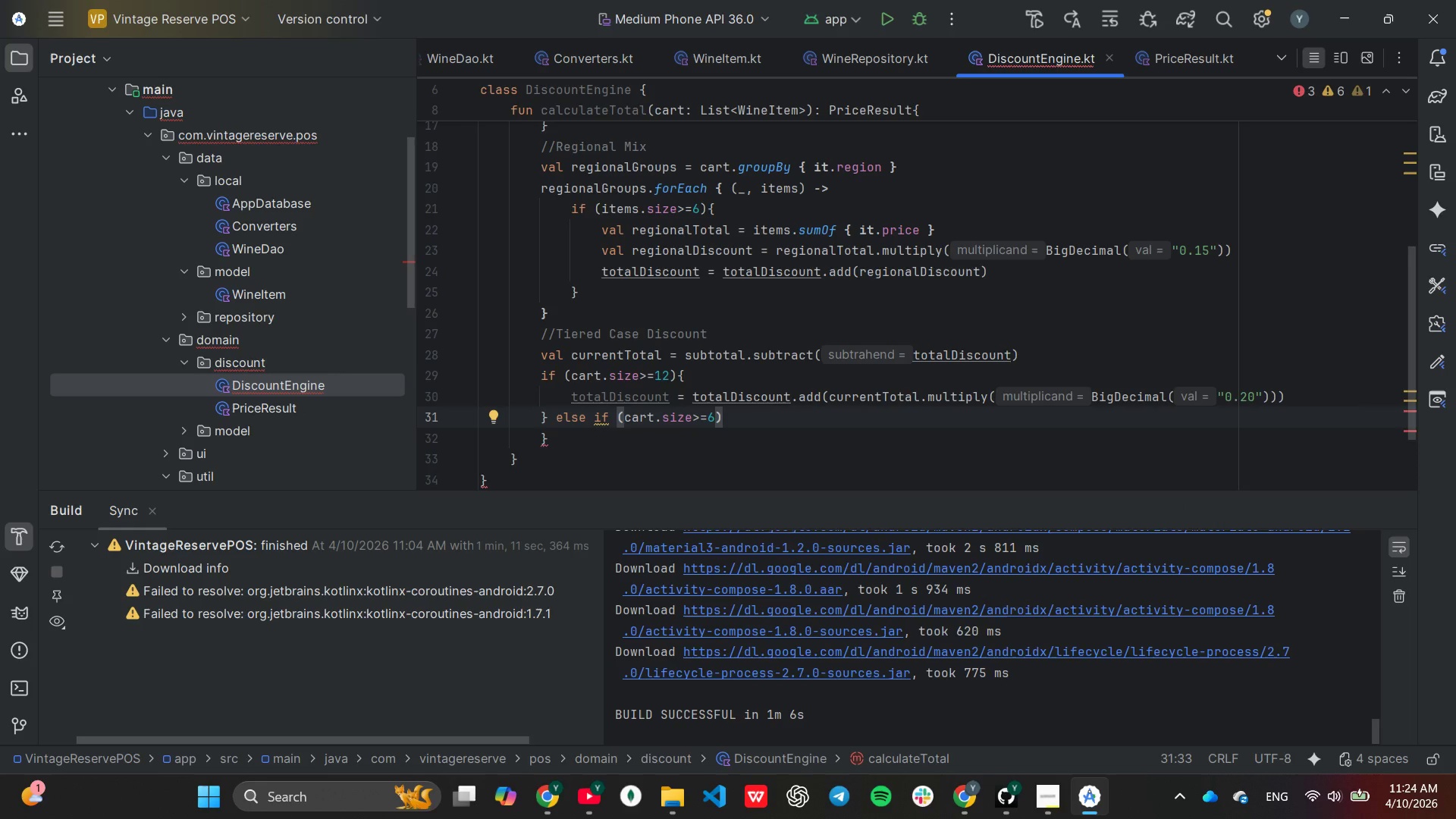 
key(Shift+BracketLeft)
 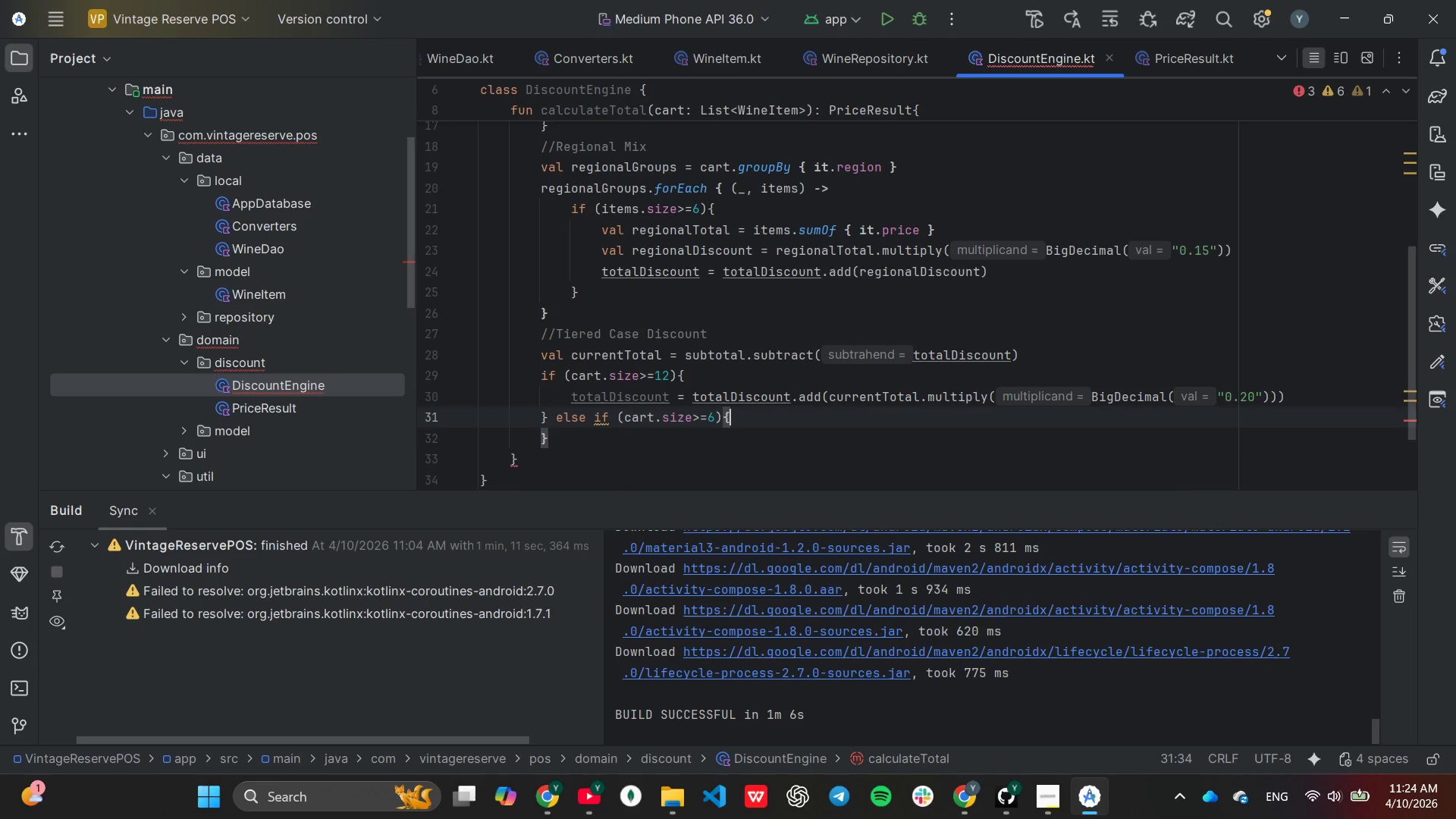 
key(Enter)
 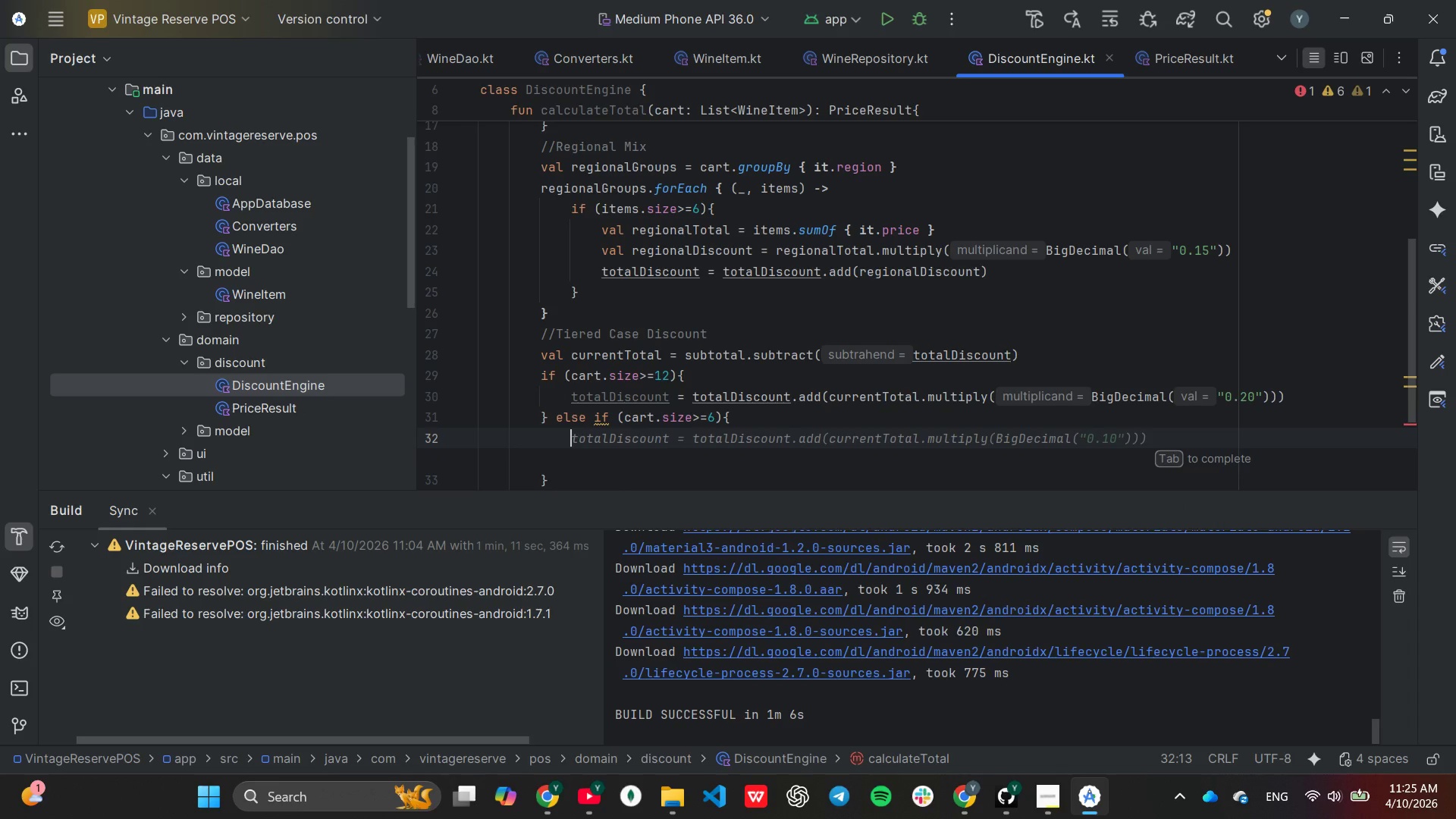 
key(Tab)
 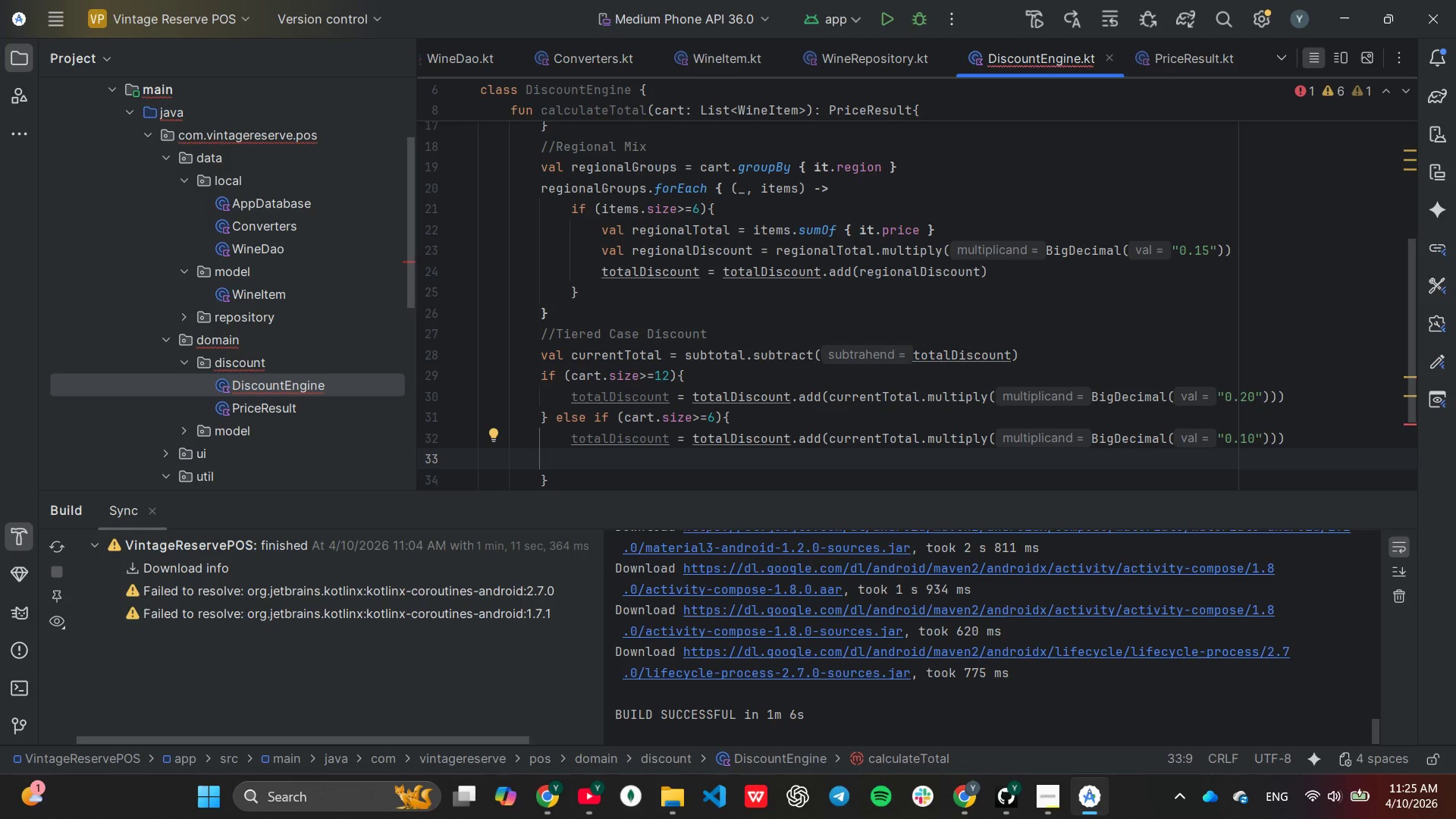 
key(Backspace)
 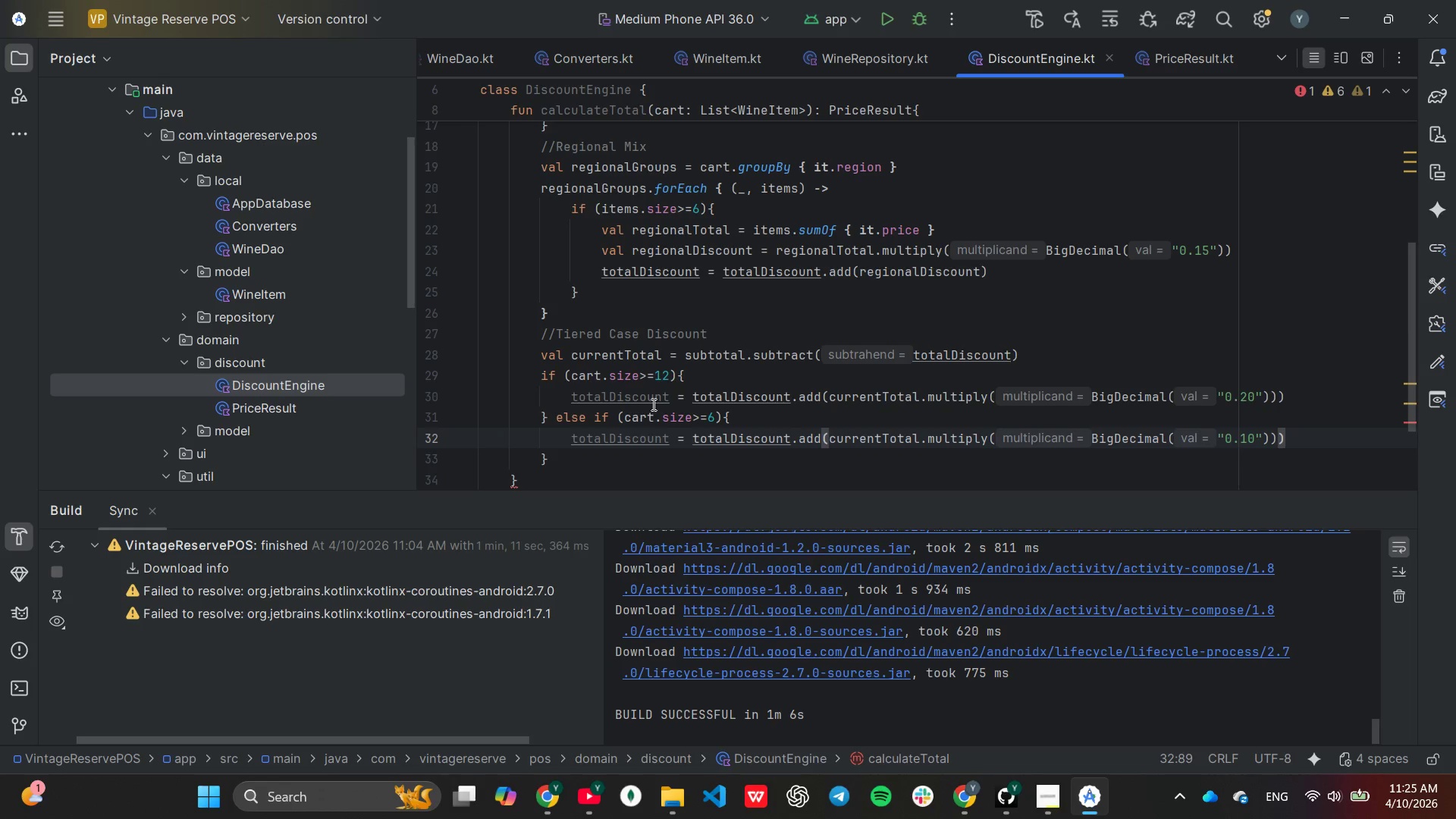 
scroll: coordinate [654, 399], scroll_direction: down, amount: 3.0
 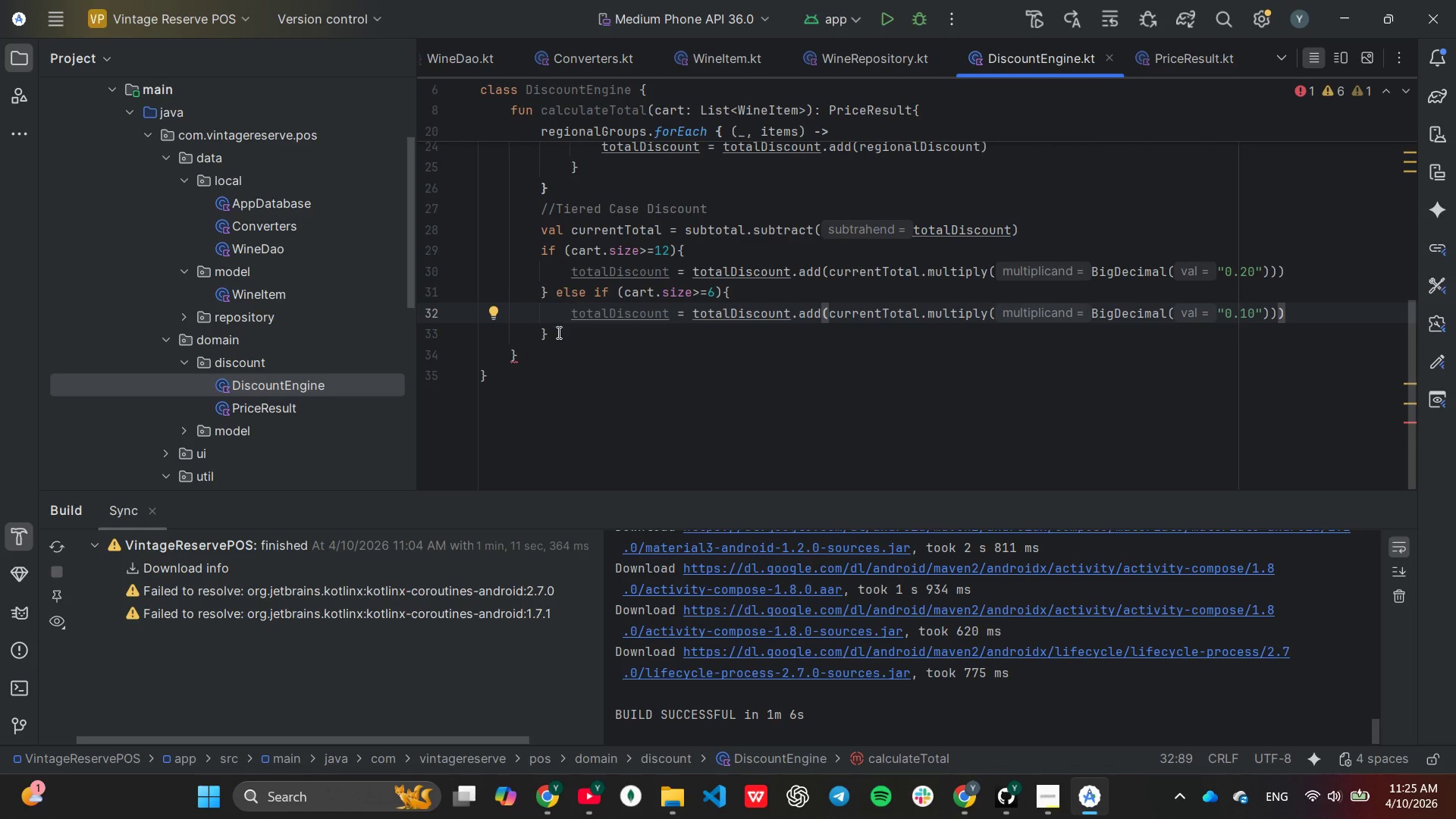 
left_click([558, 334])
 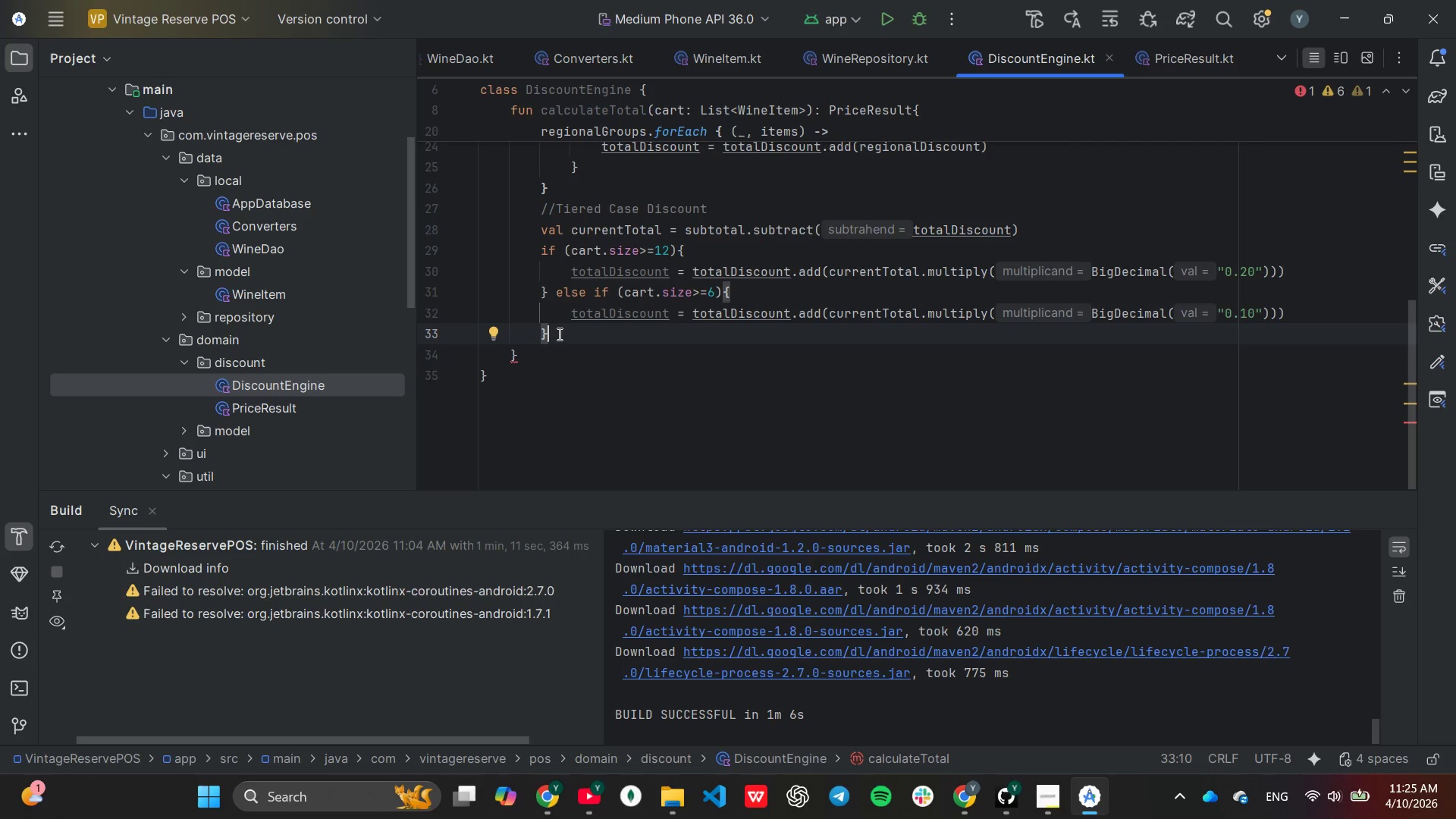 
key(Enter)
 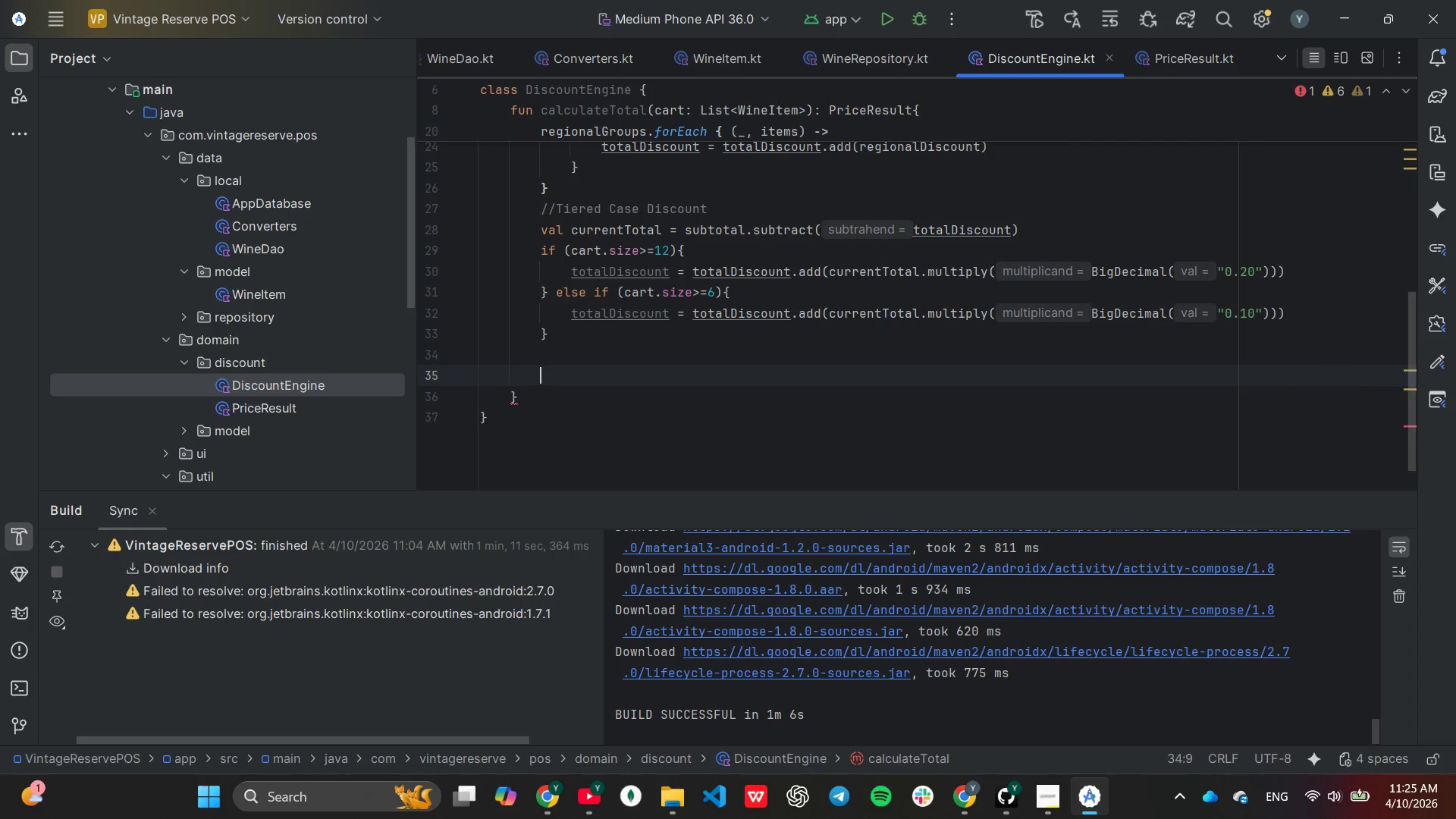 
key(Enter)
 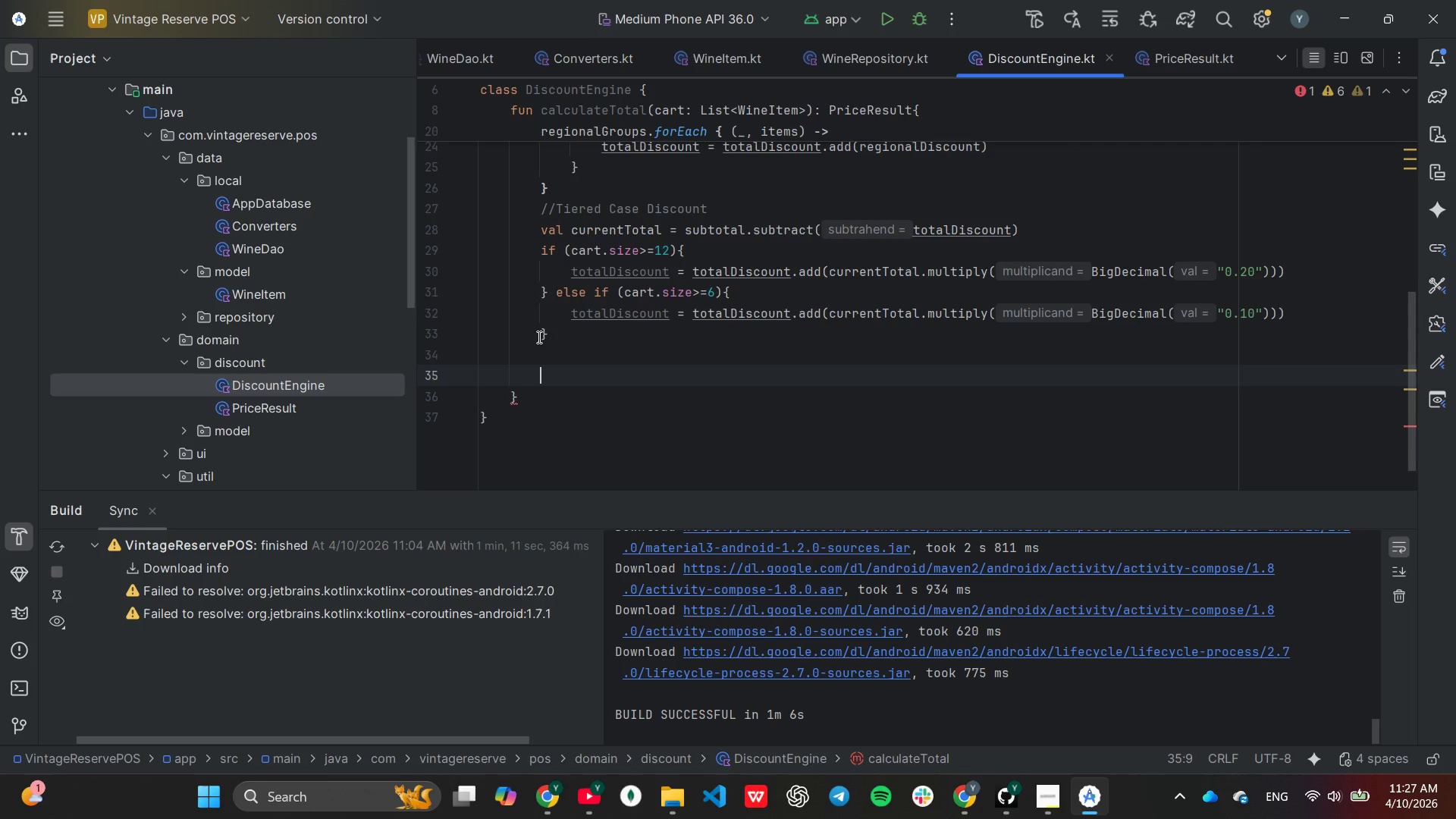 
wait(117.8)
 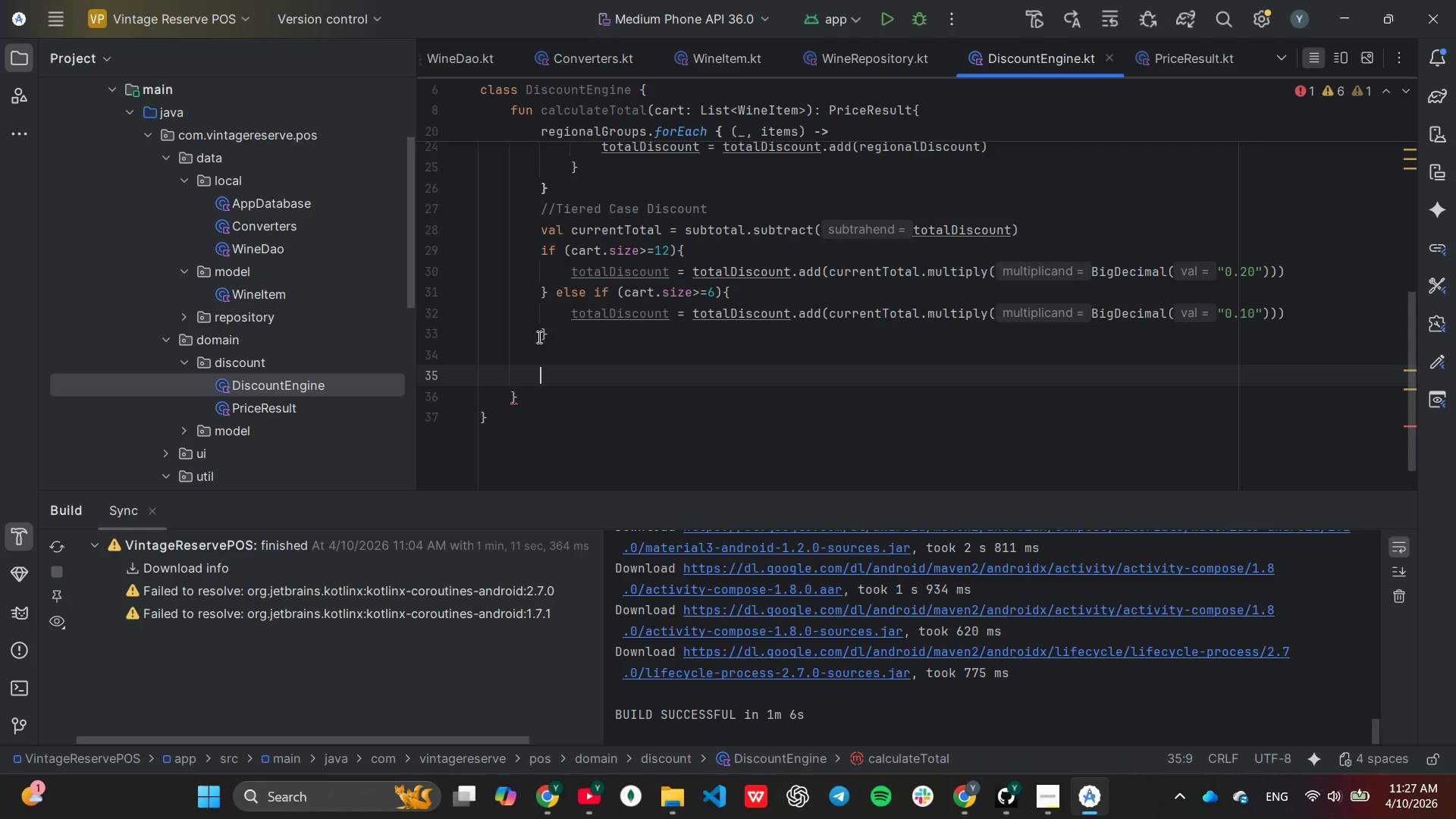 
type(val taxableAmount = sub)
 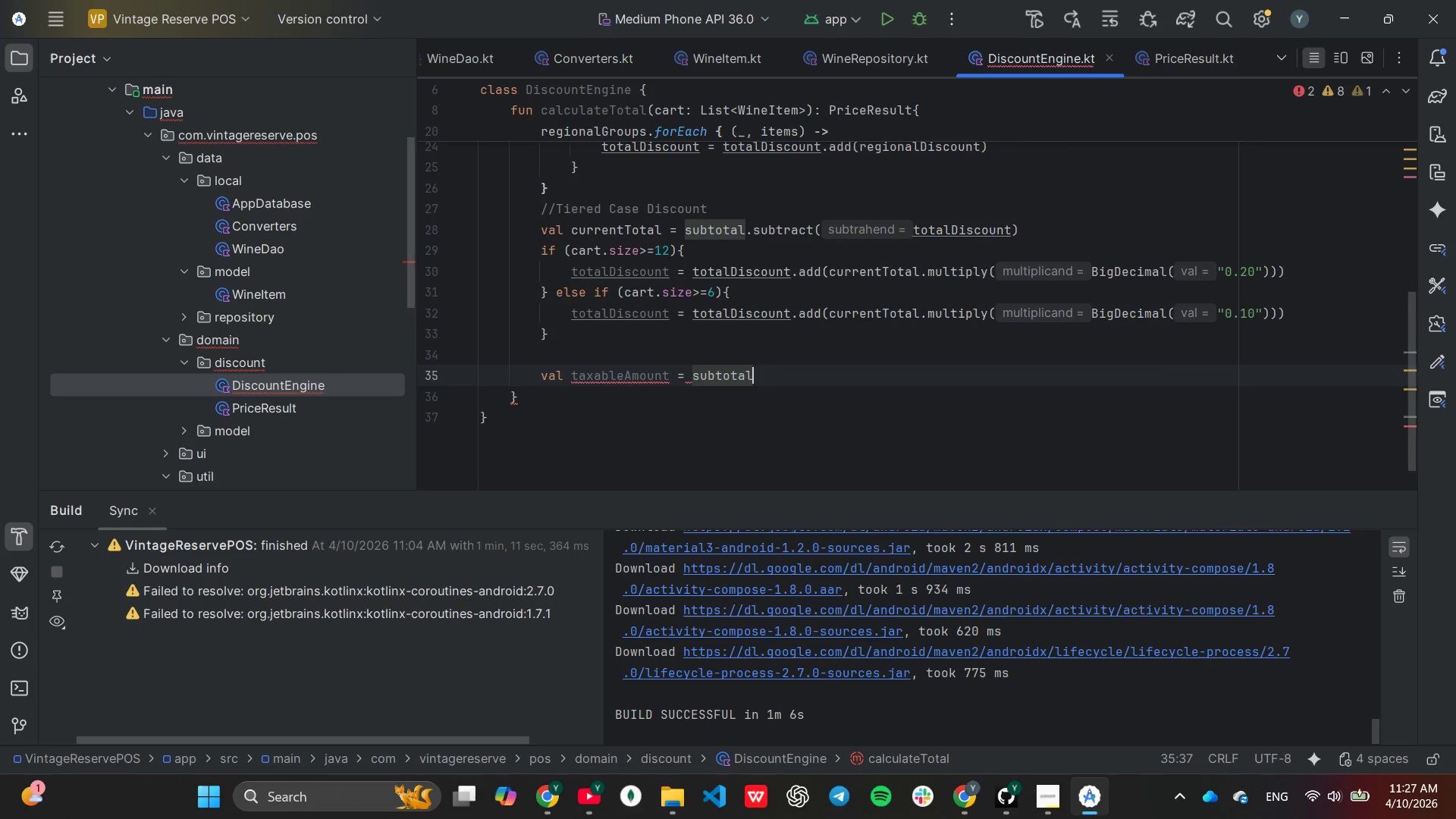 
 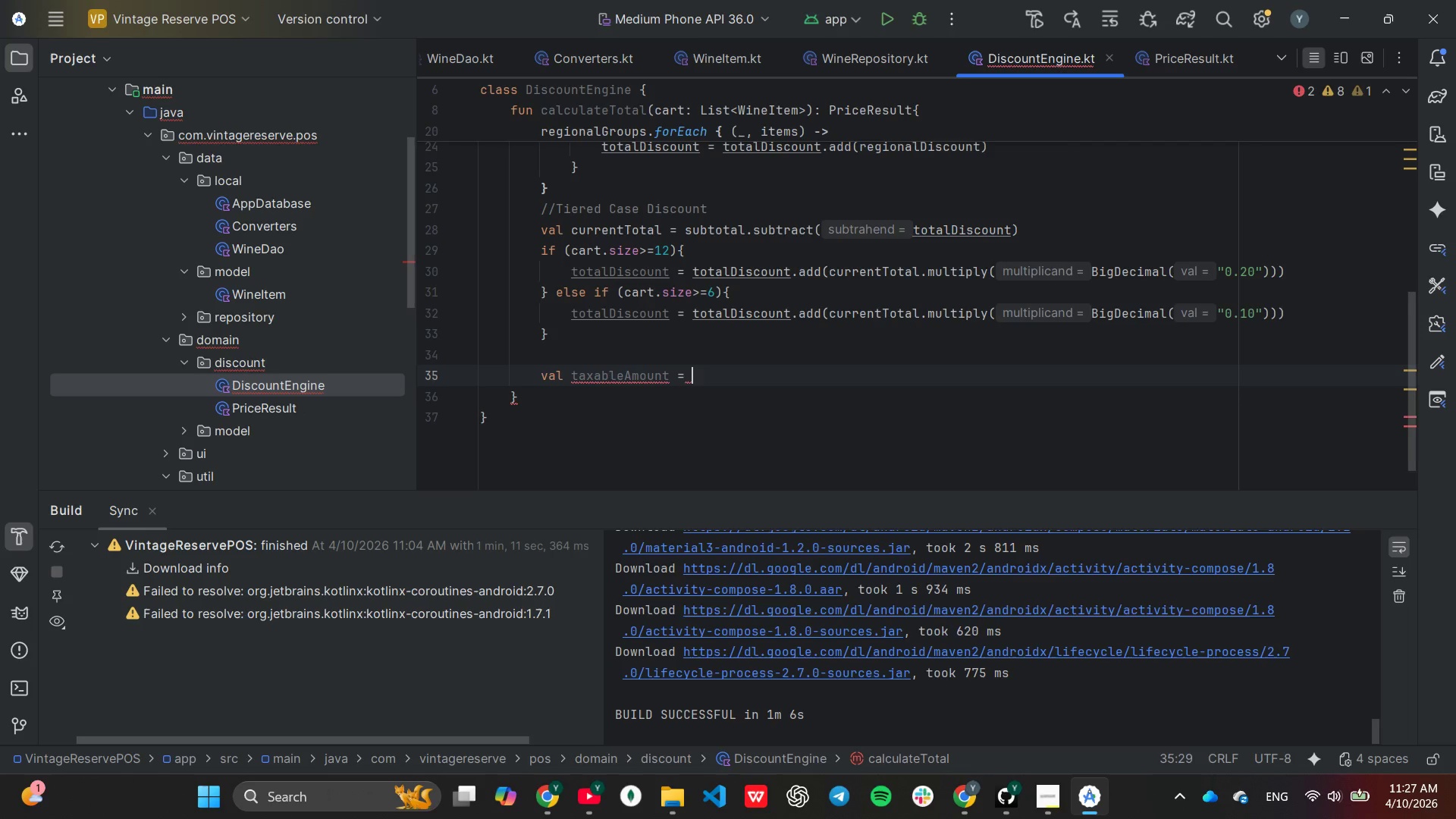 
key(Enter)
 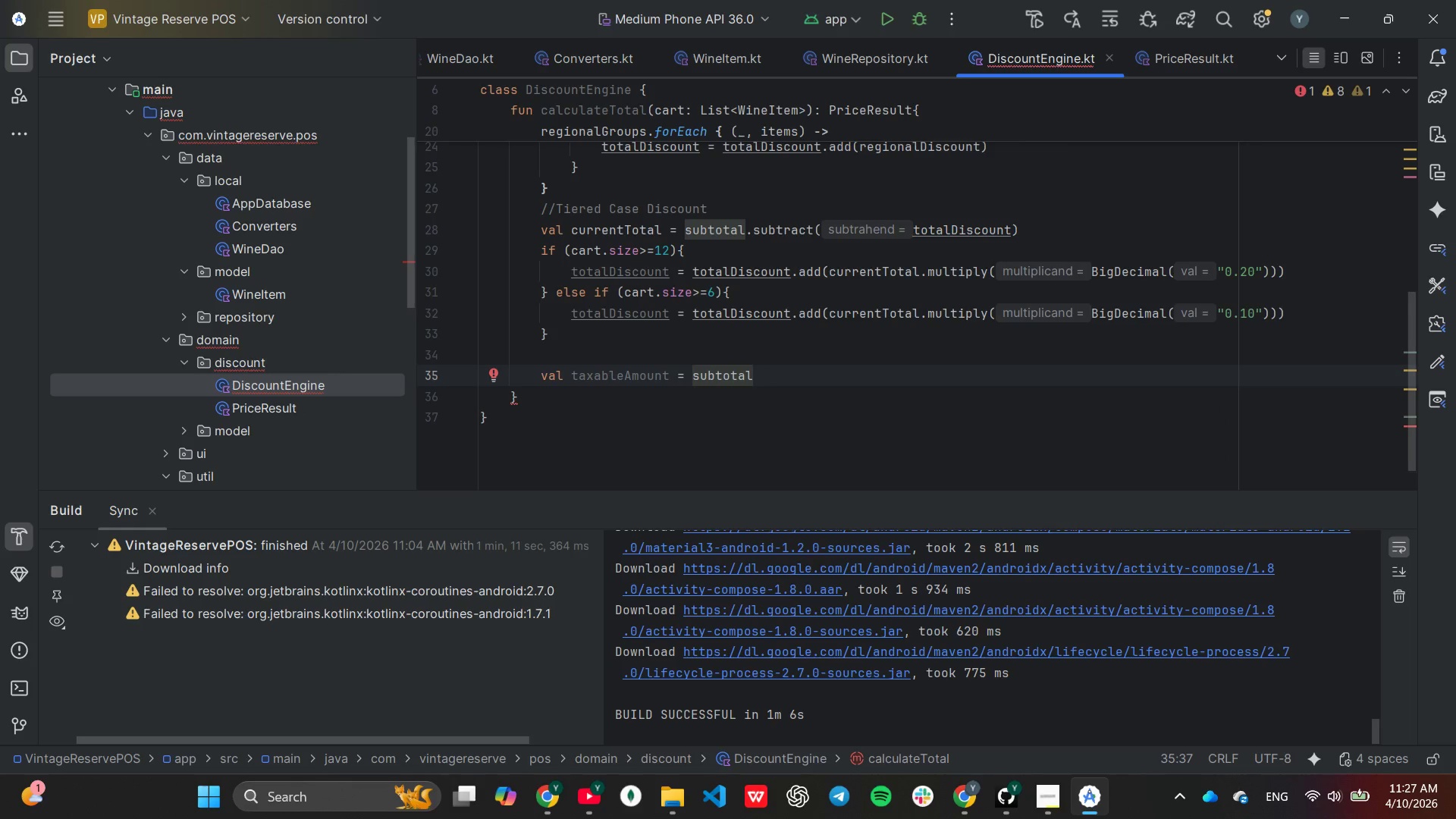 
type(.su)
 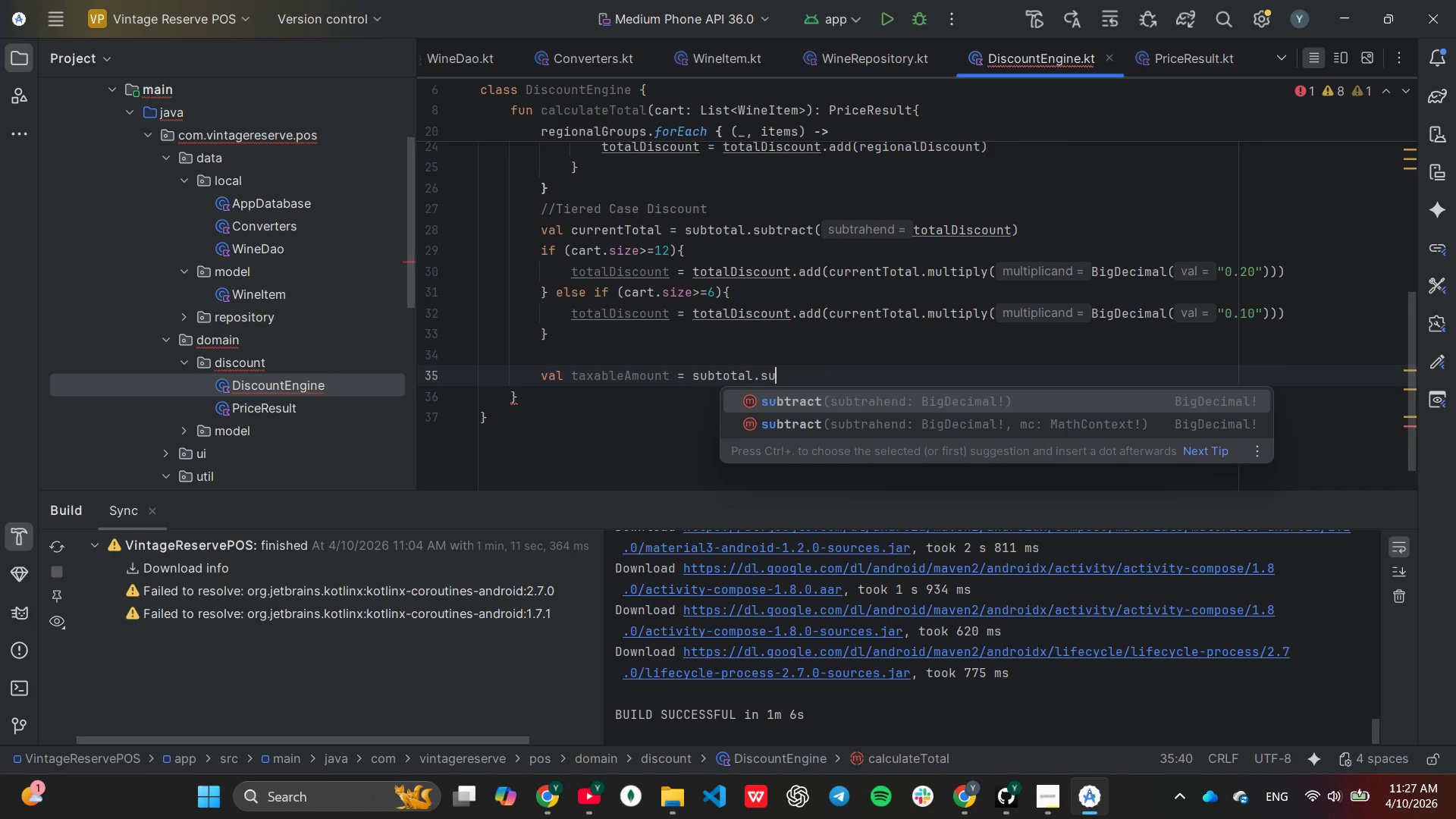 
key(Enter)
 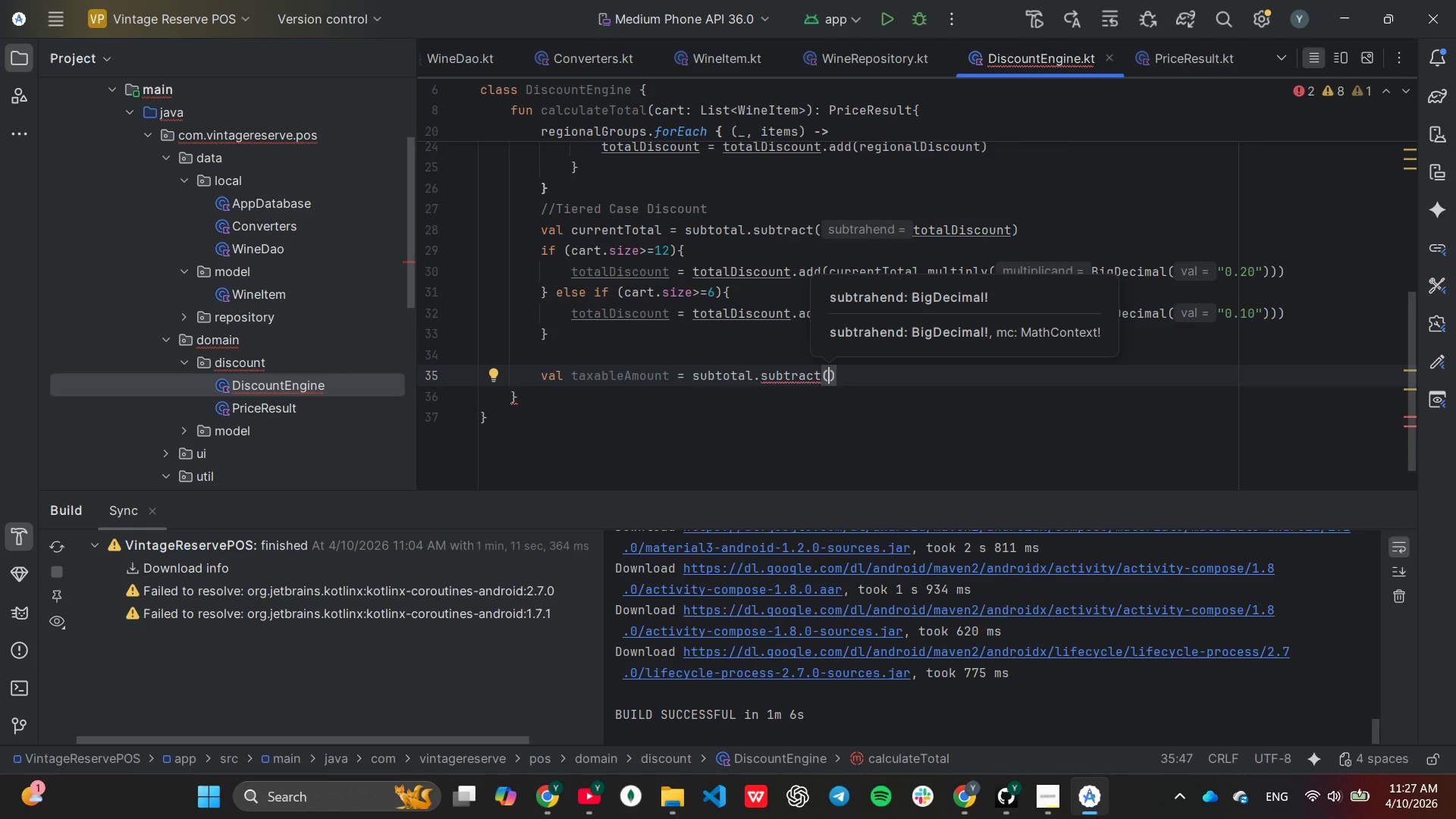 
type(tot)
 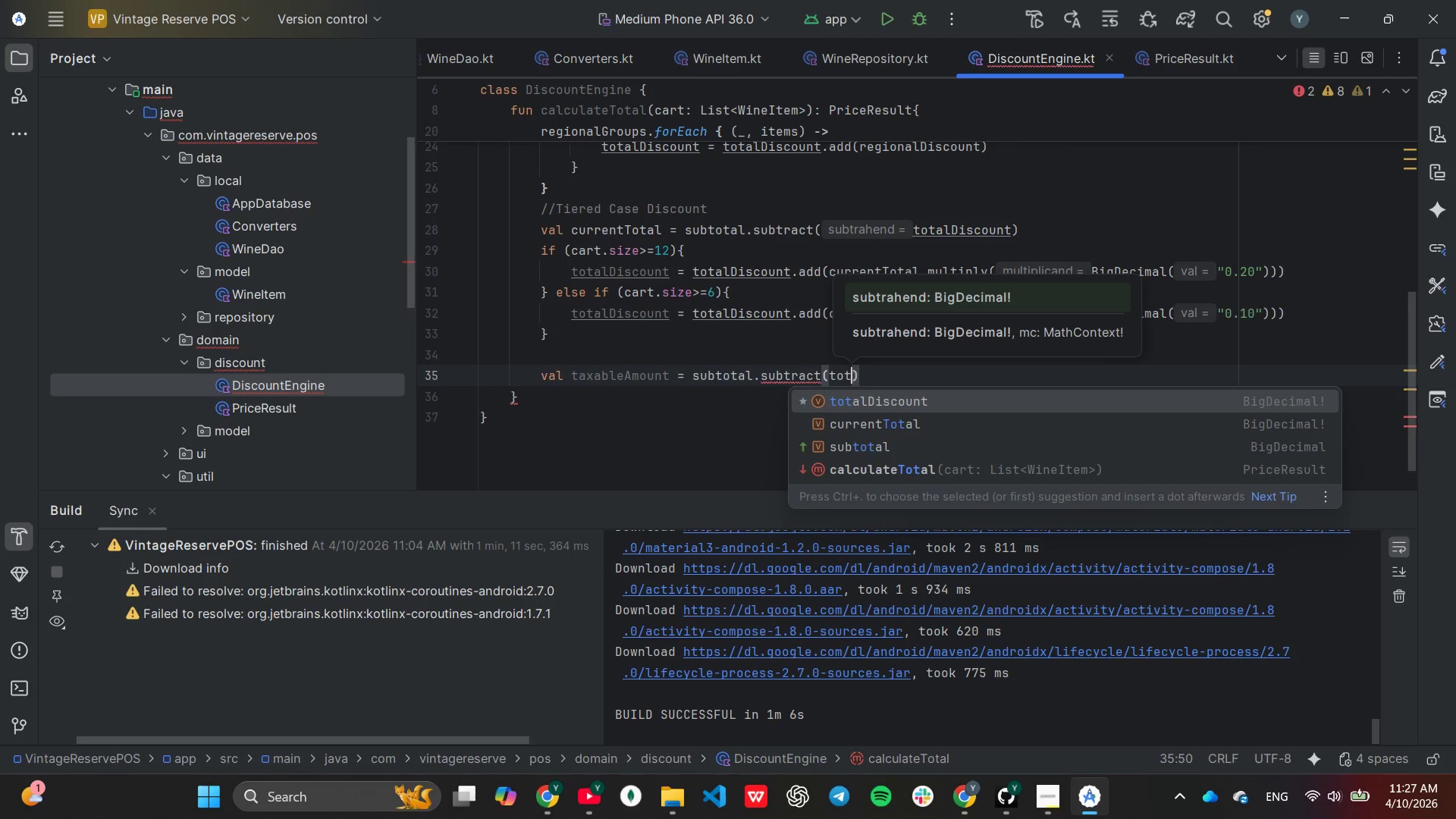 
key(Enter)
 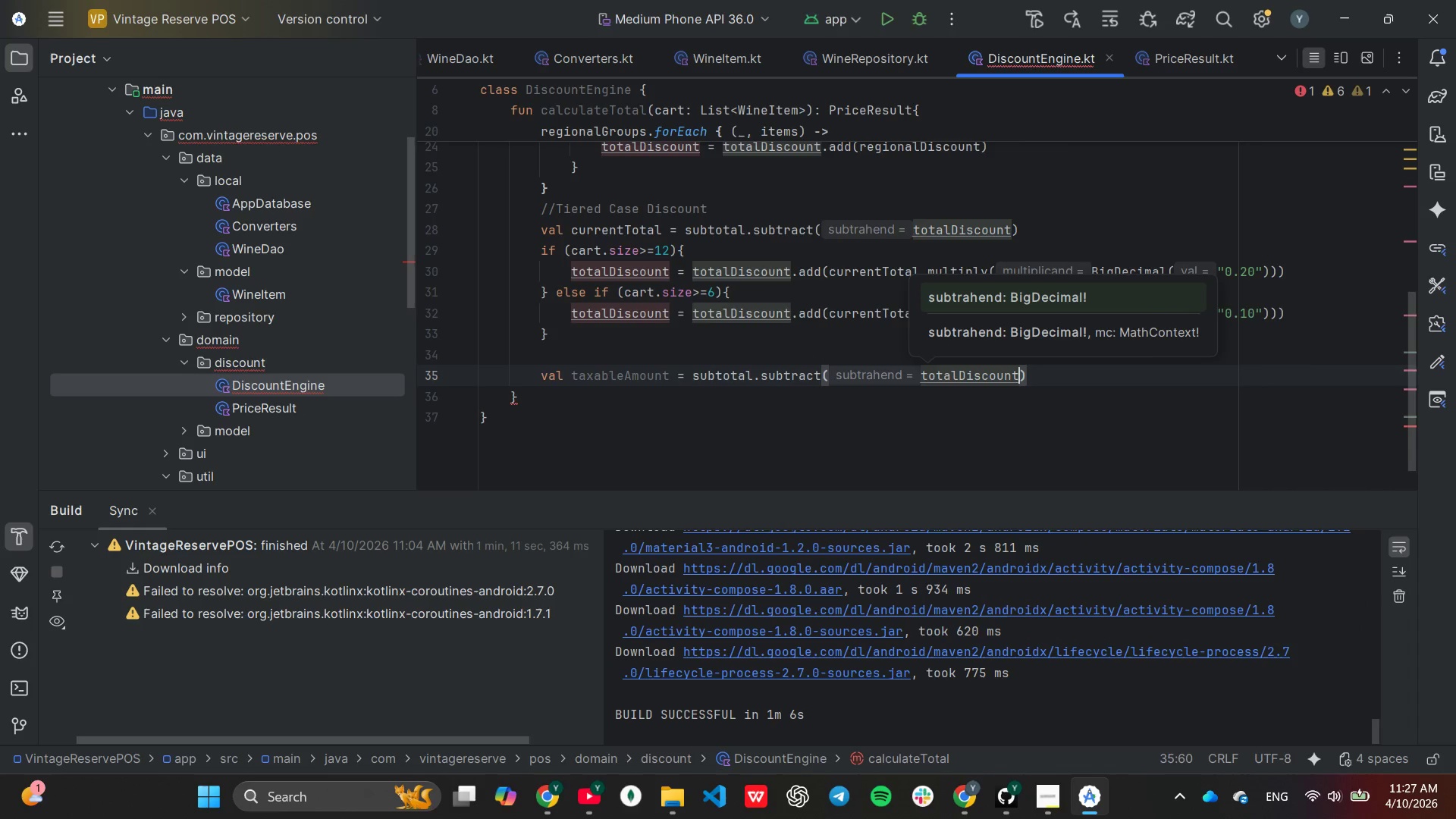 
key(ArrowRight)
 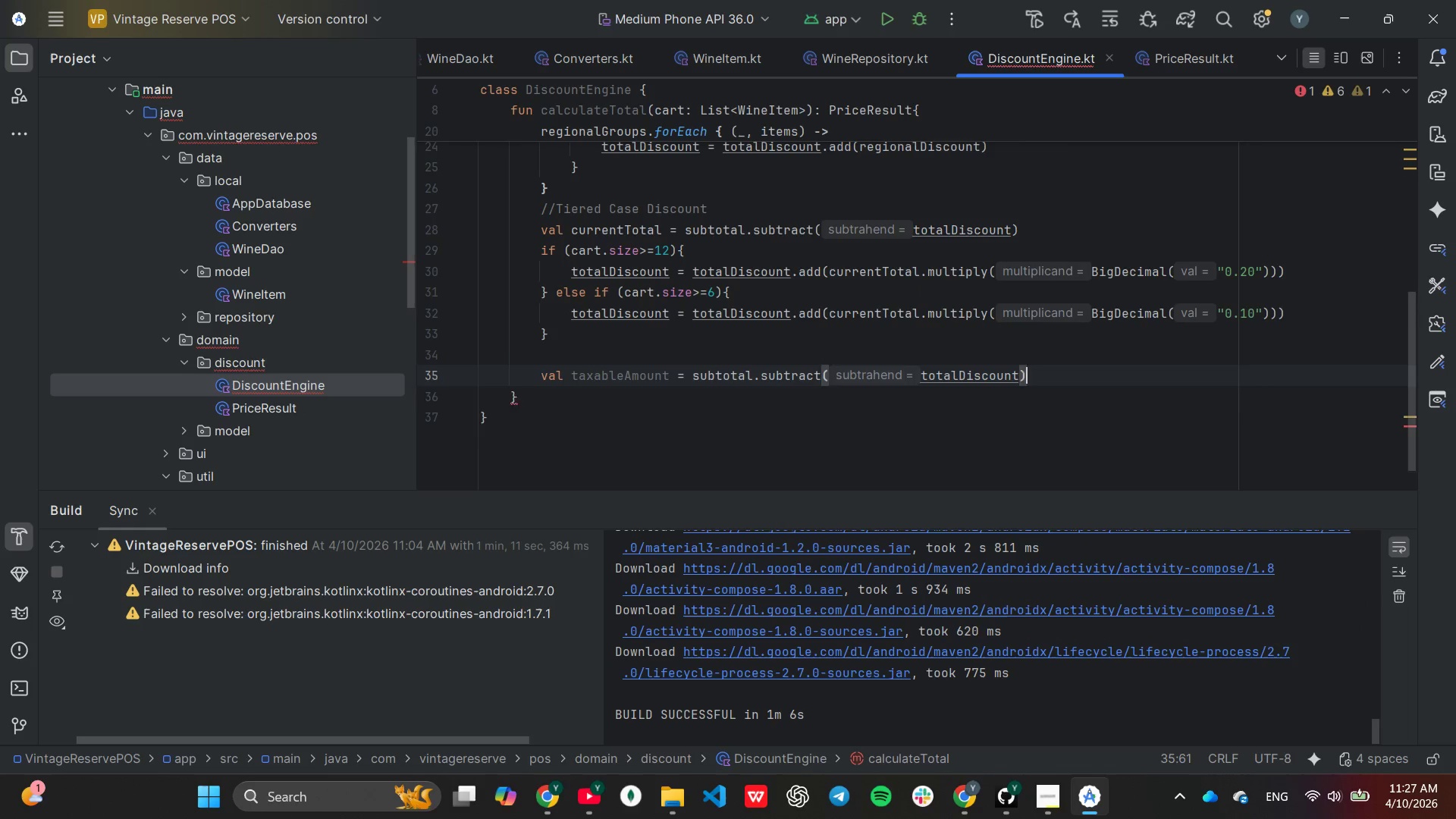 
key(Enter)
 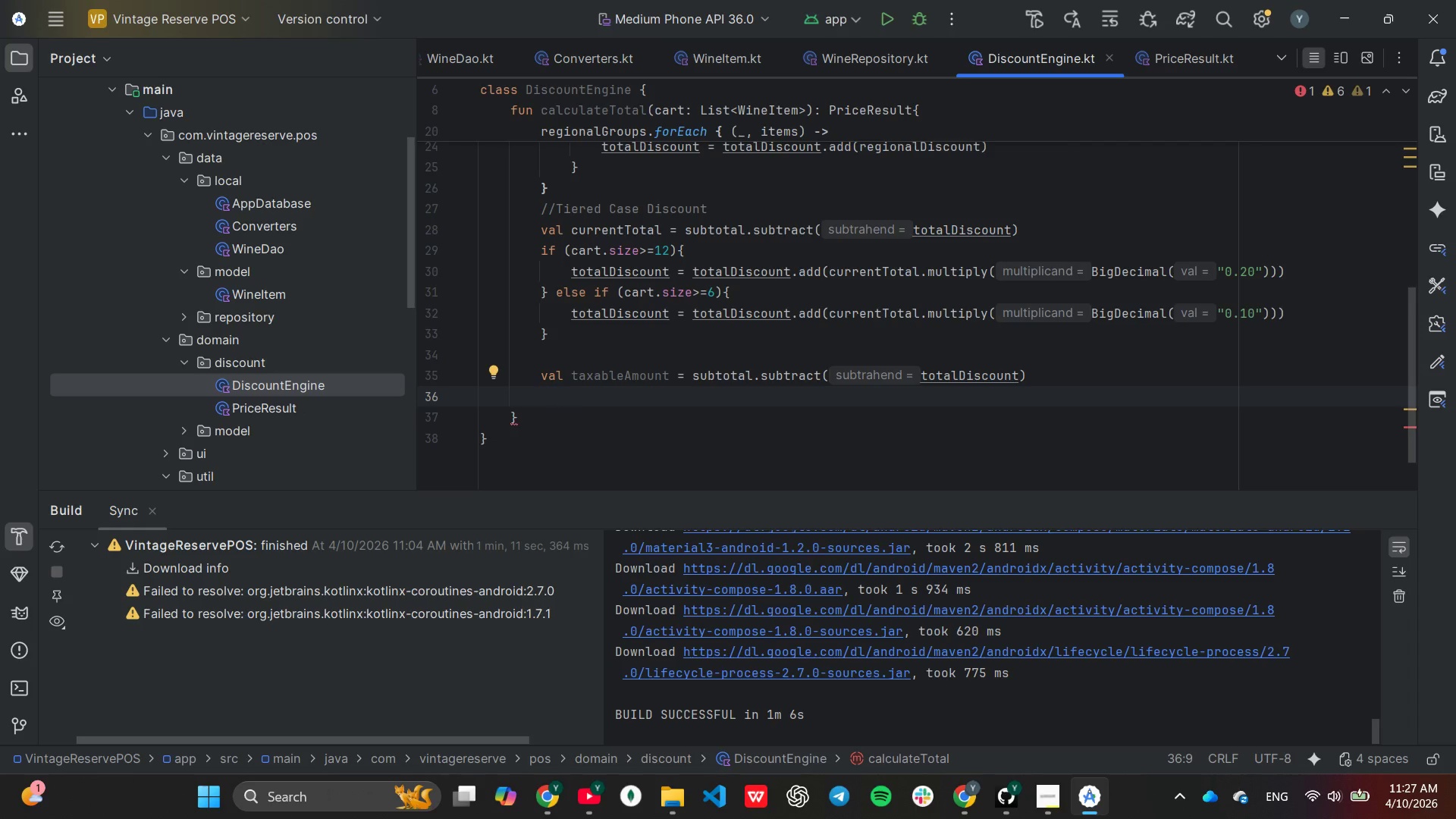 
type(val tax = tax)
 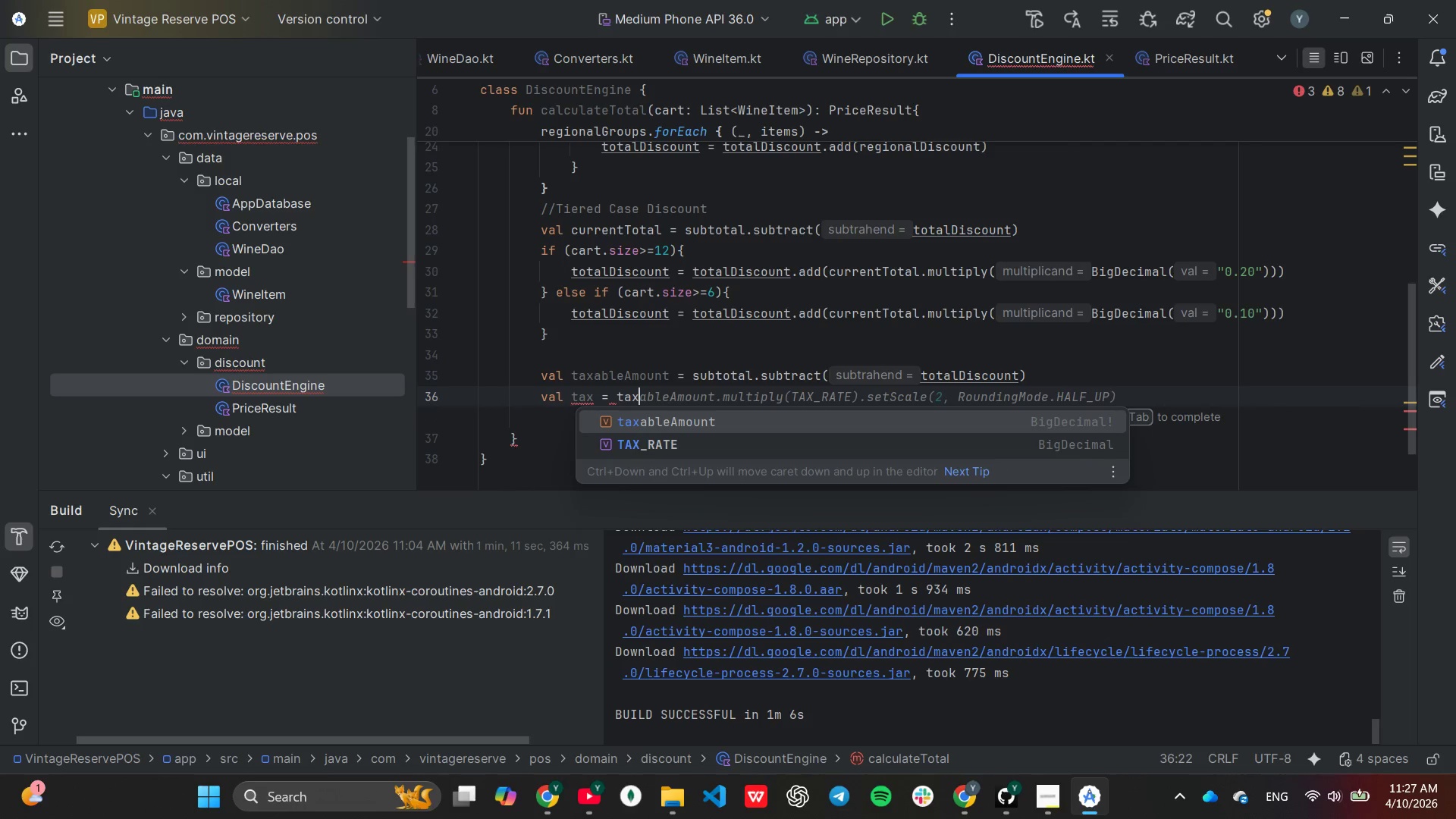 
key(Enter)
 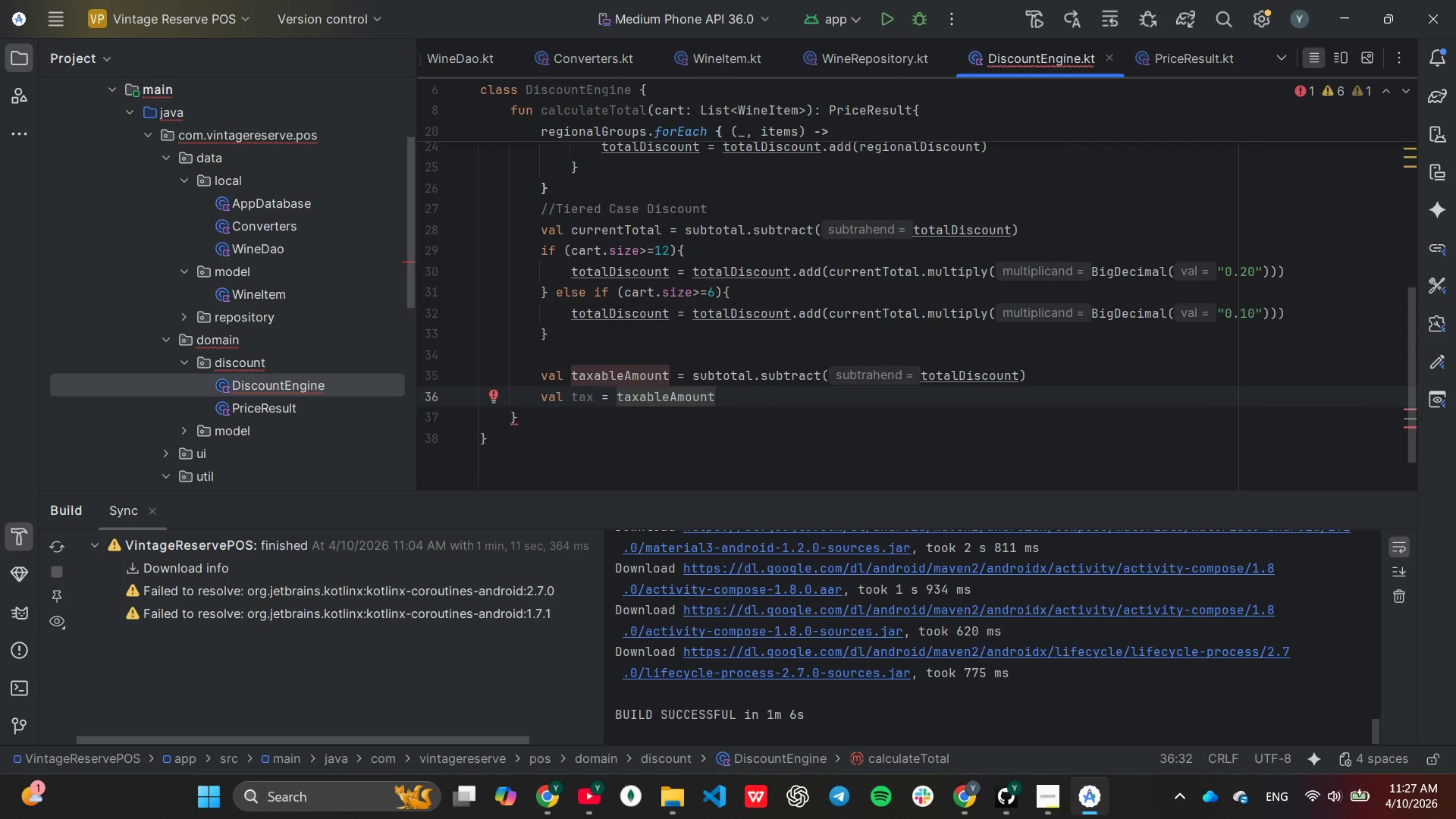 
type(.mi)
key(Backspace)
 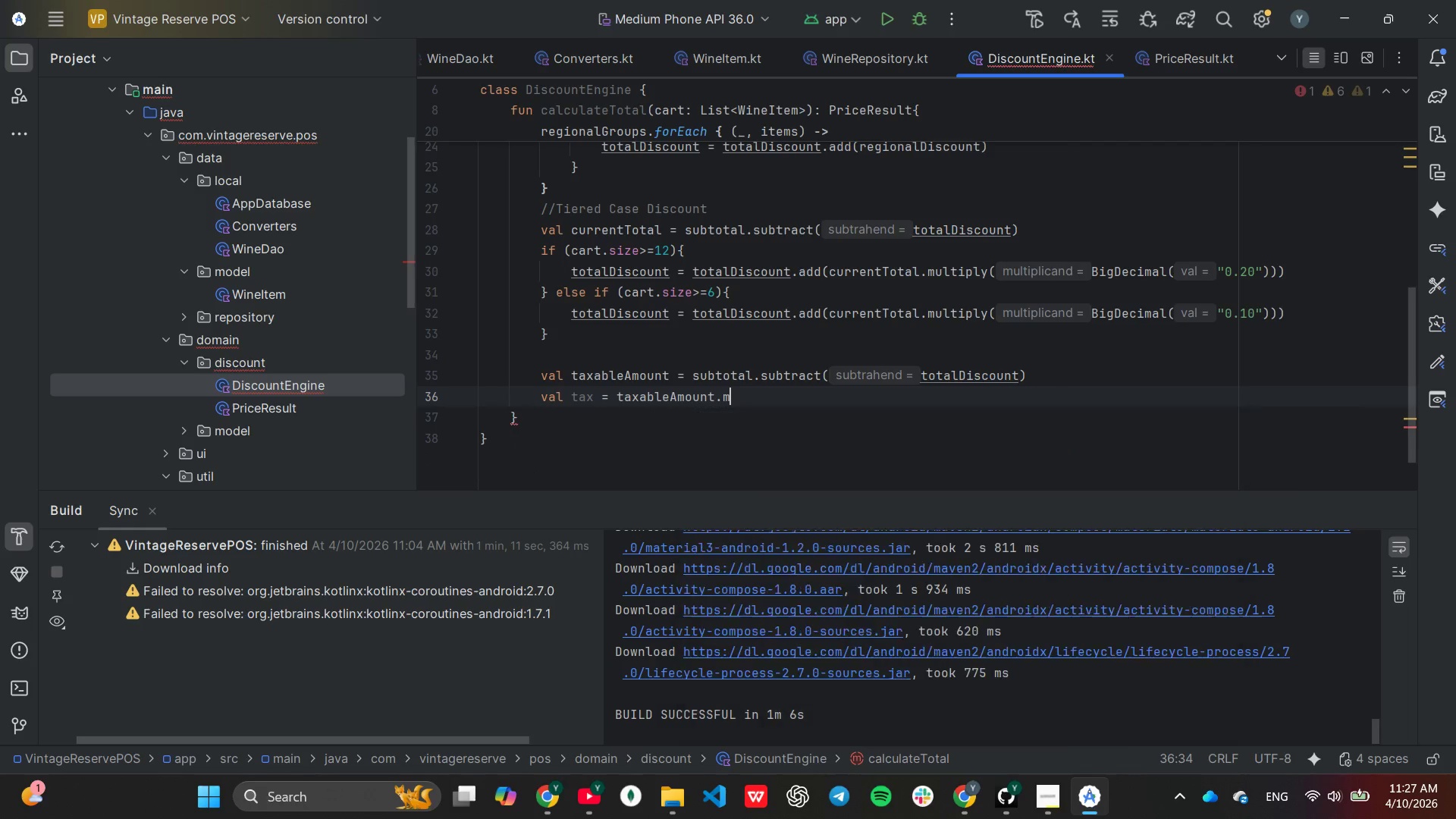 
key(Enter)
 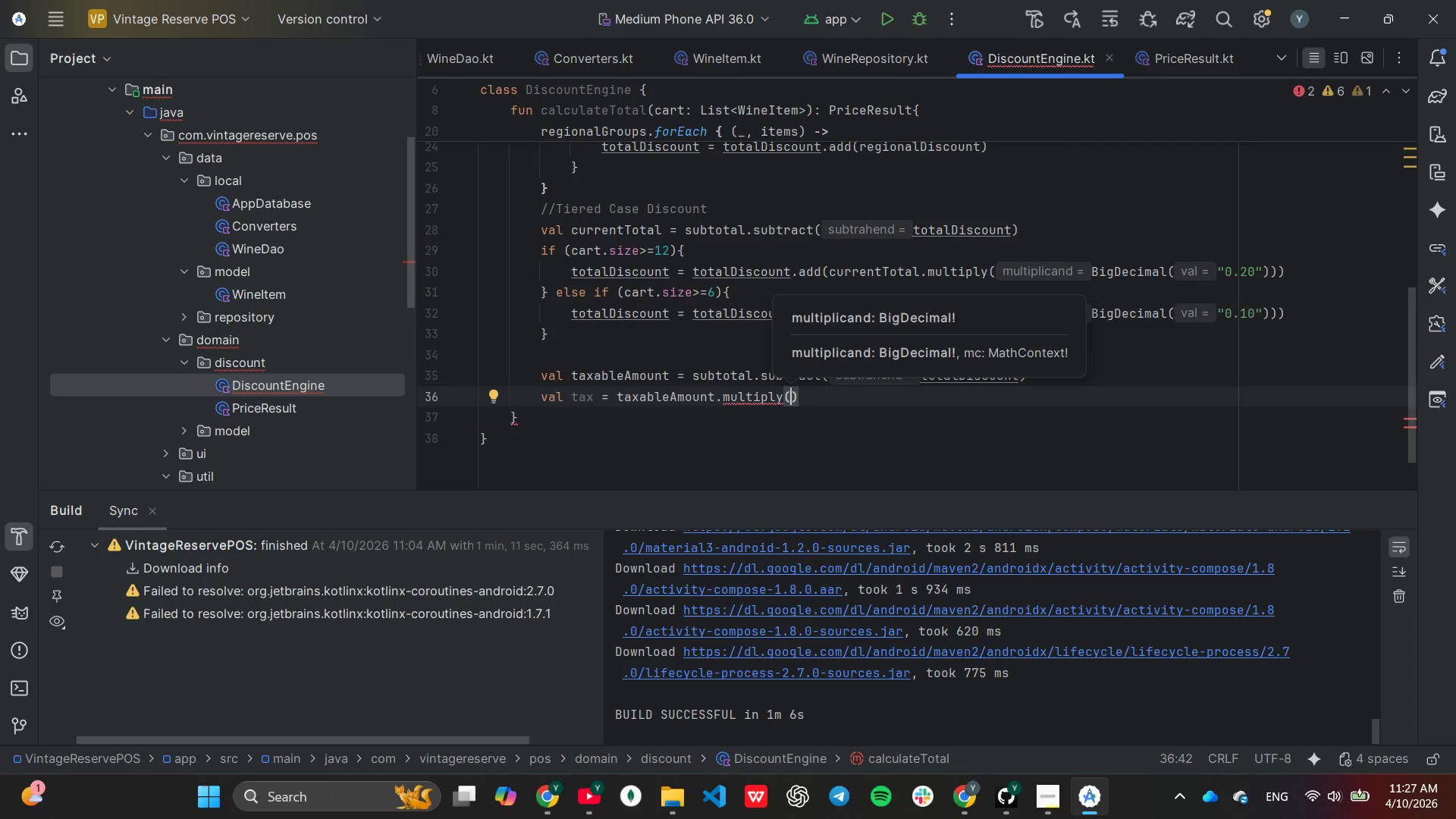 
key(Shift+T)
 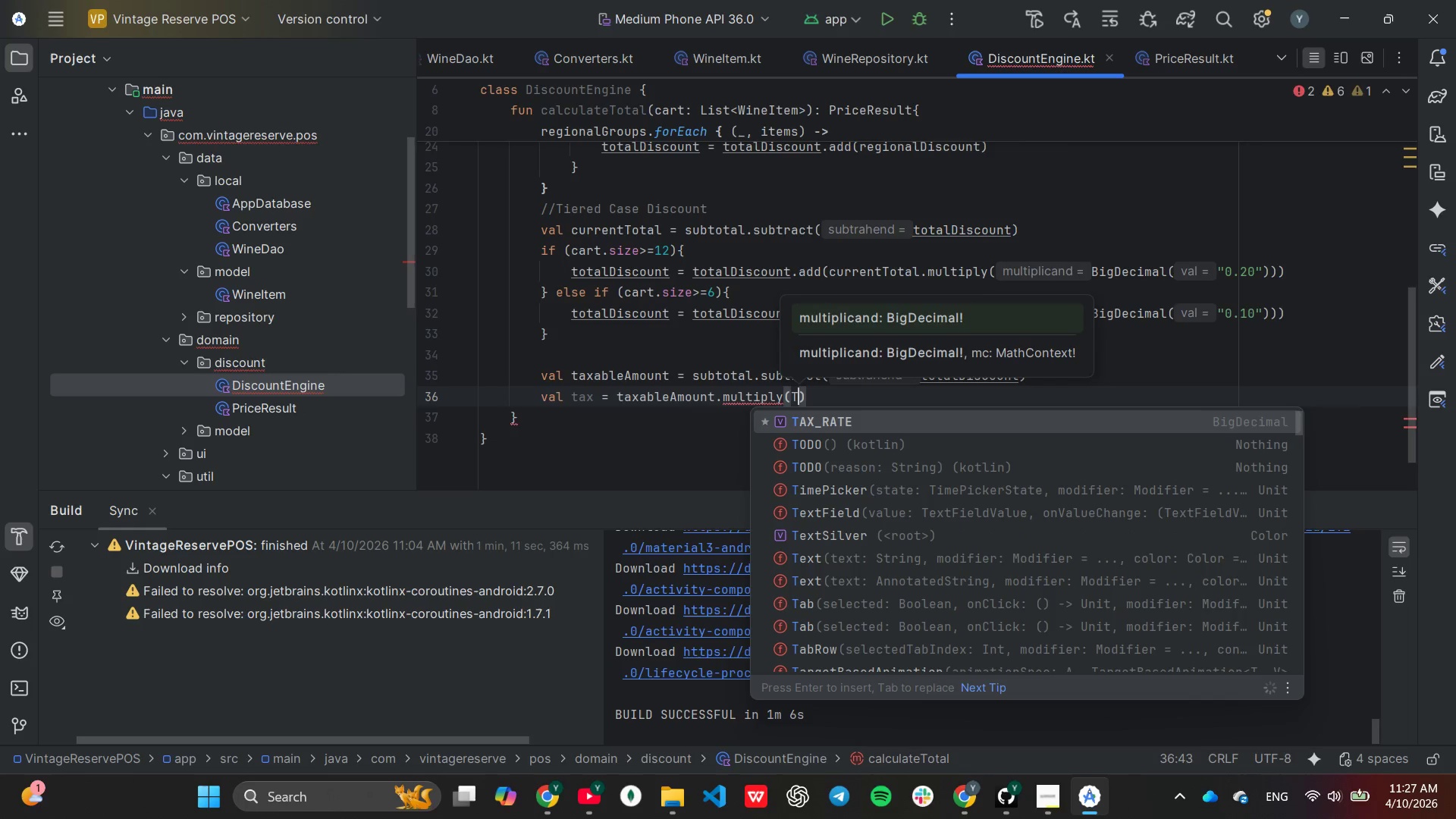 
key(Enter)
 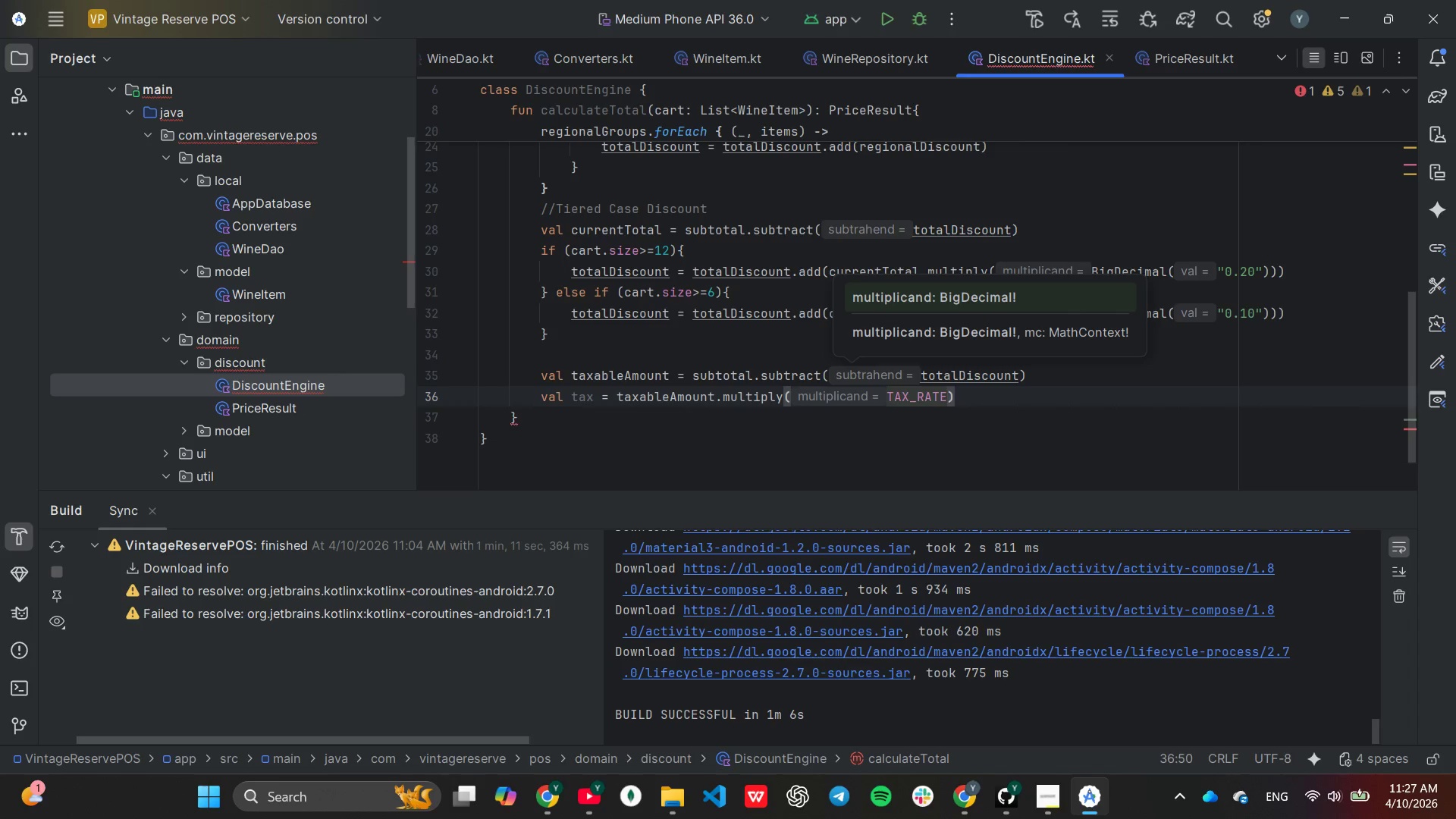 
key(ArrowRight)
 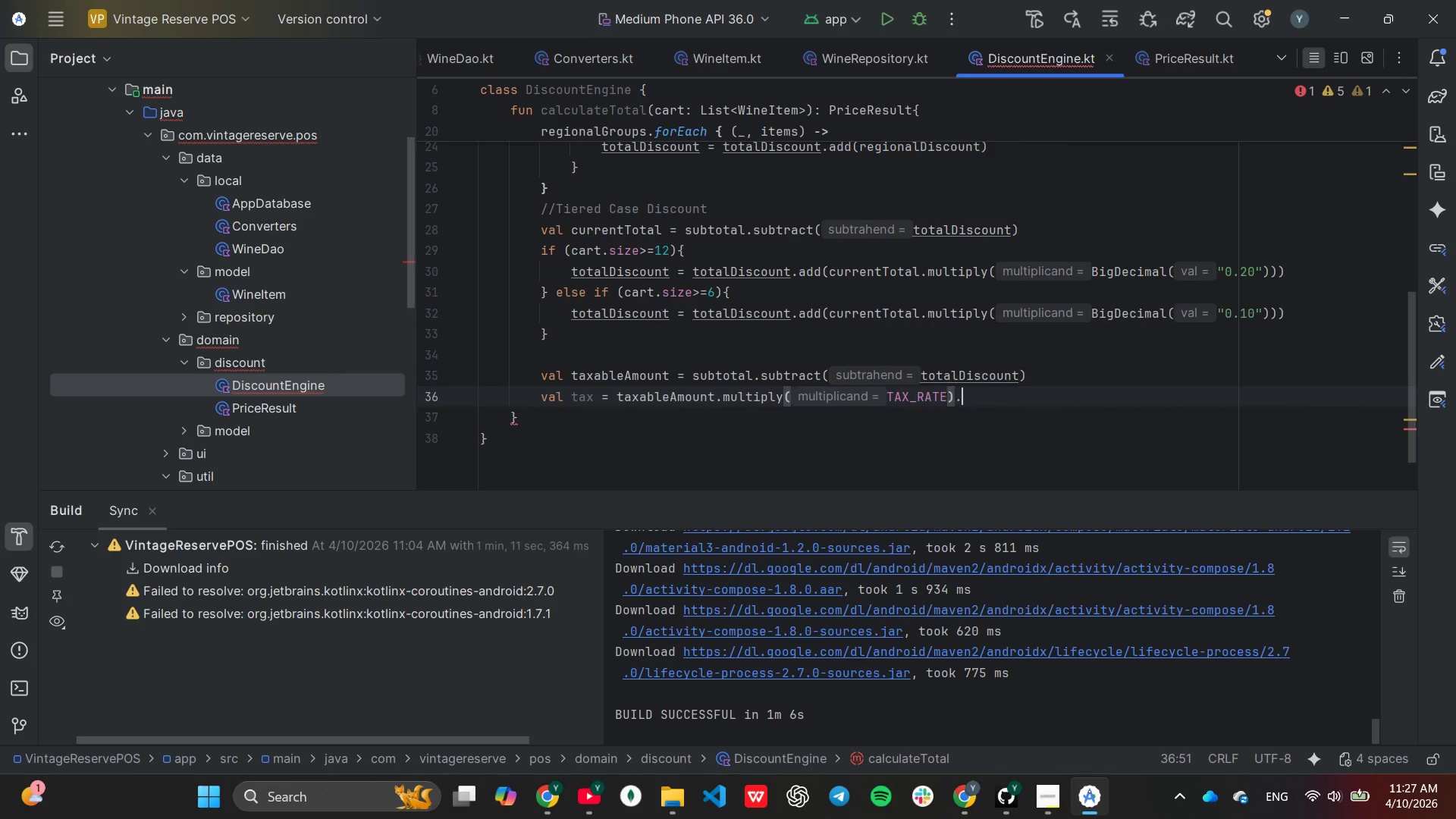 
type(.se)
key(Tab)
 